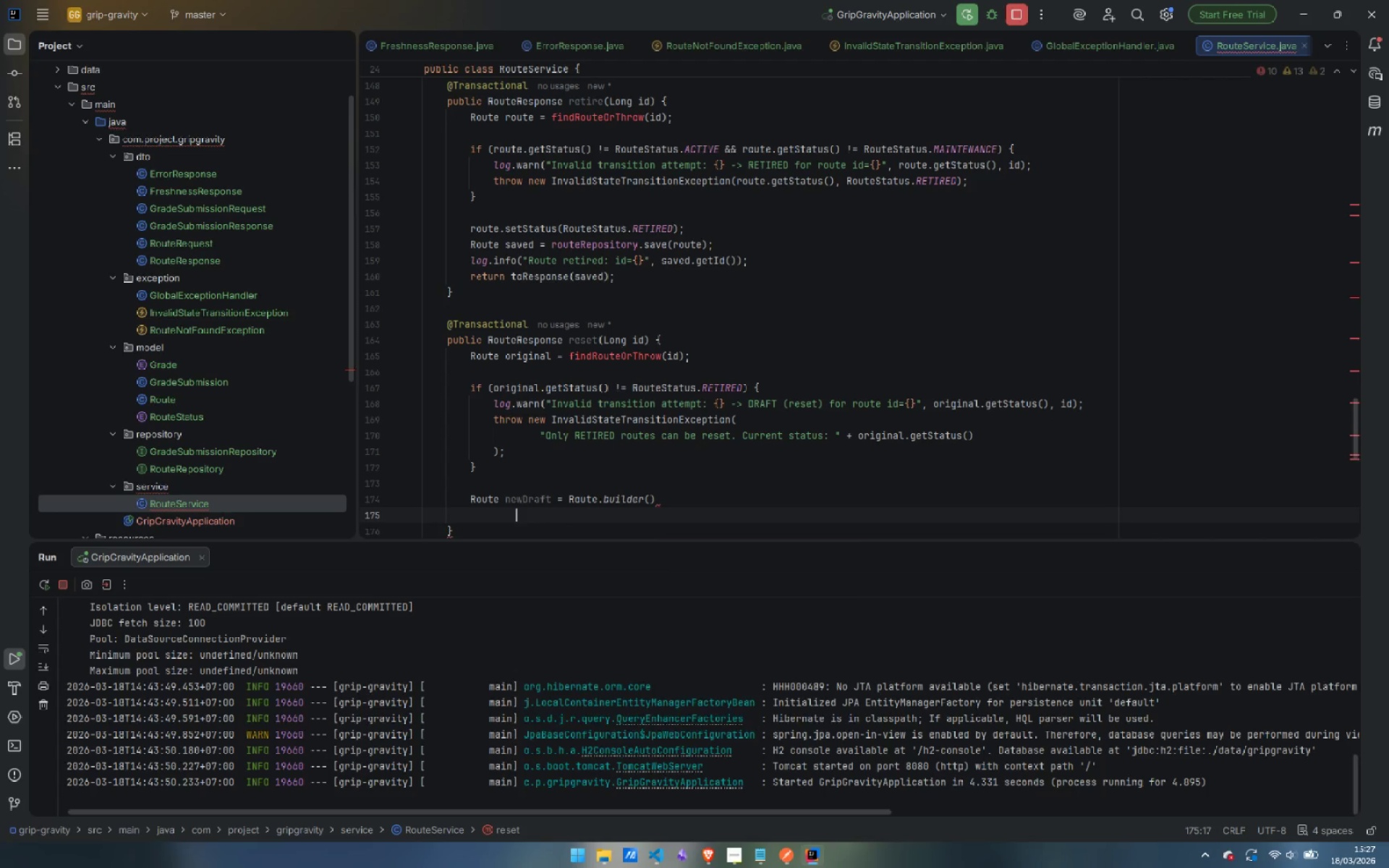 
type(.nam)
 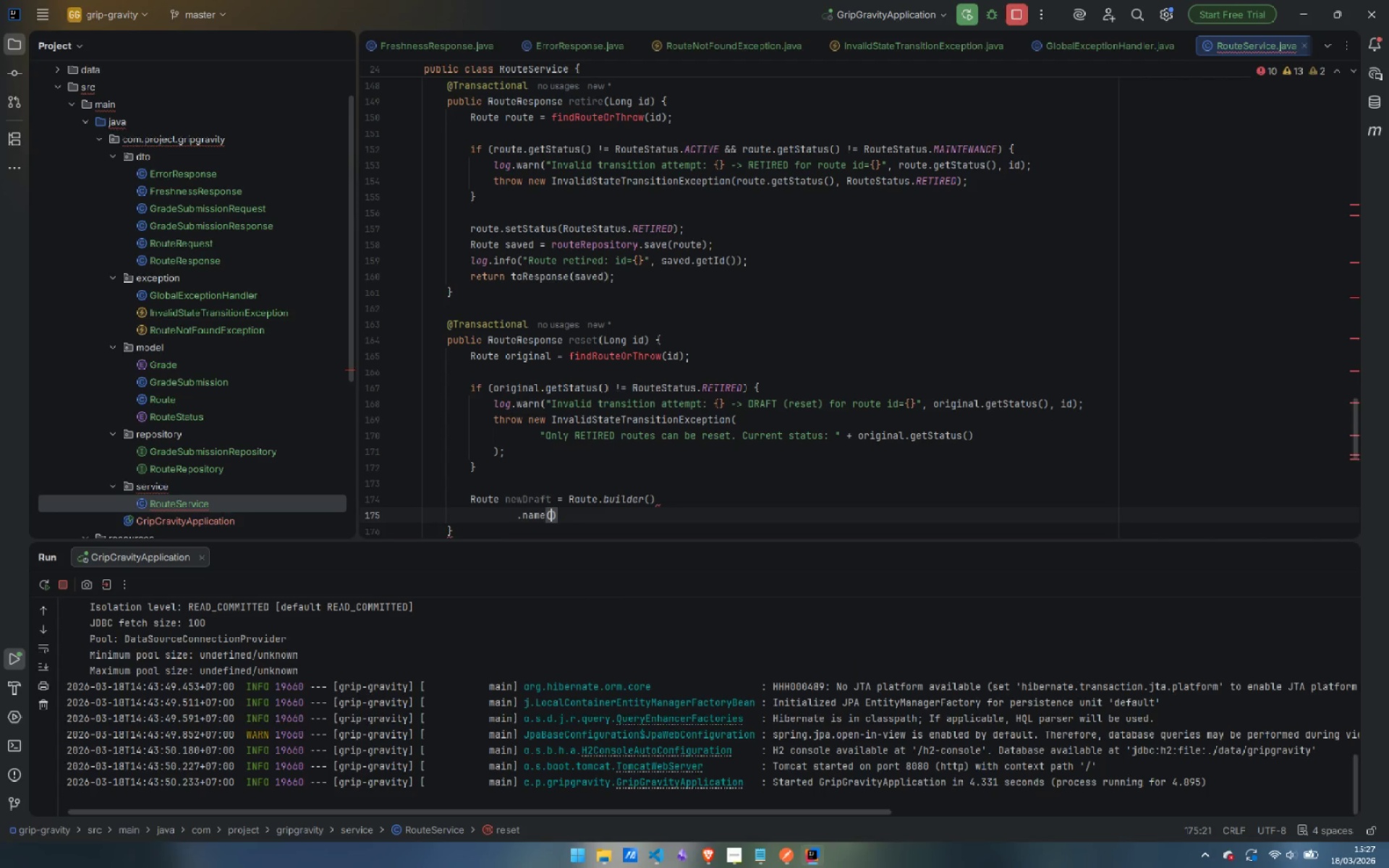 
key(Enter)
 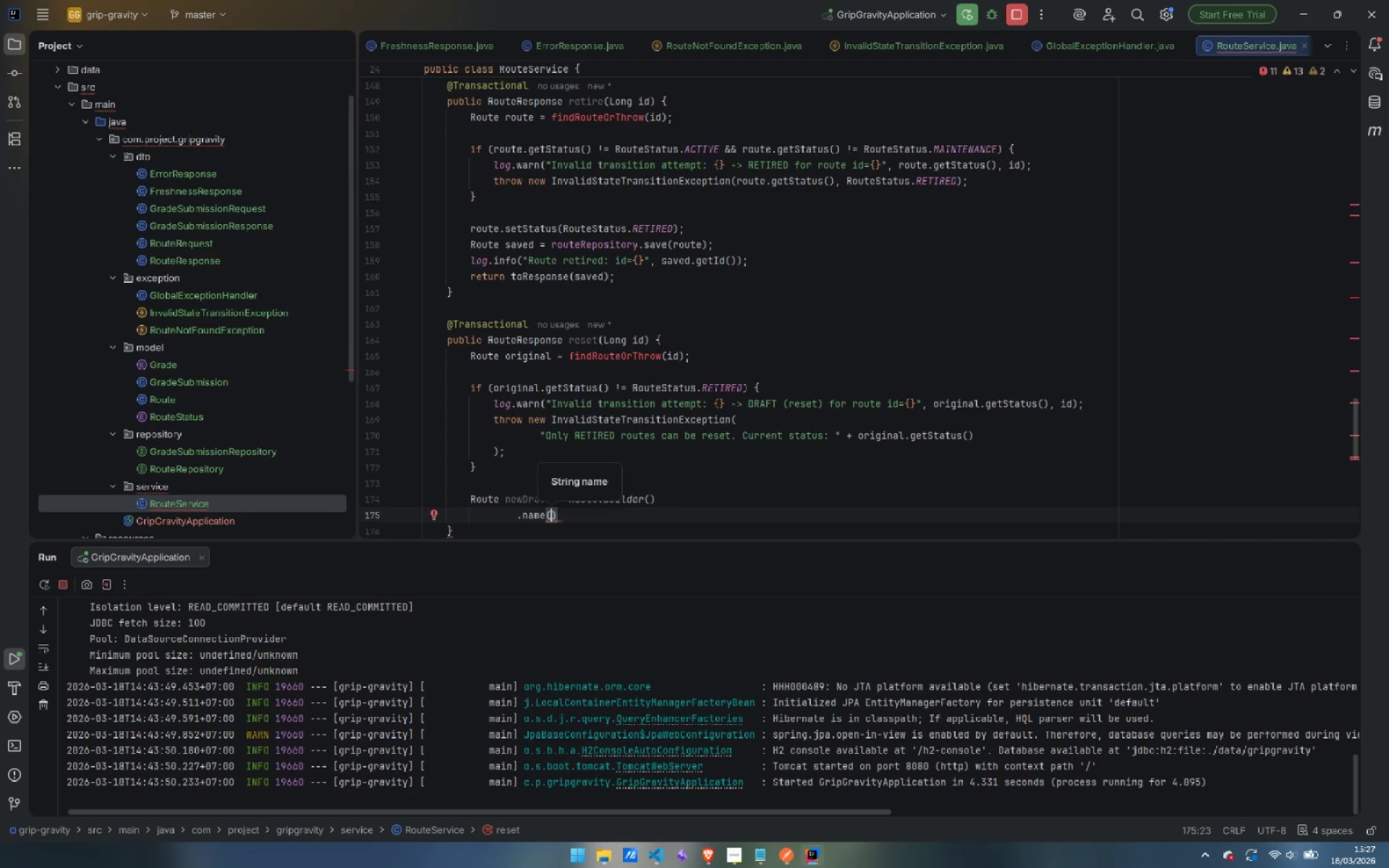 
type(or)
 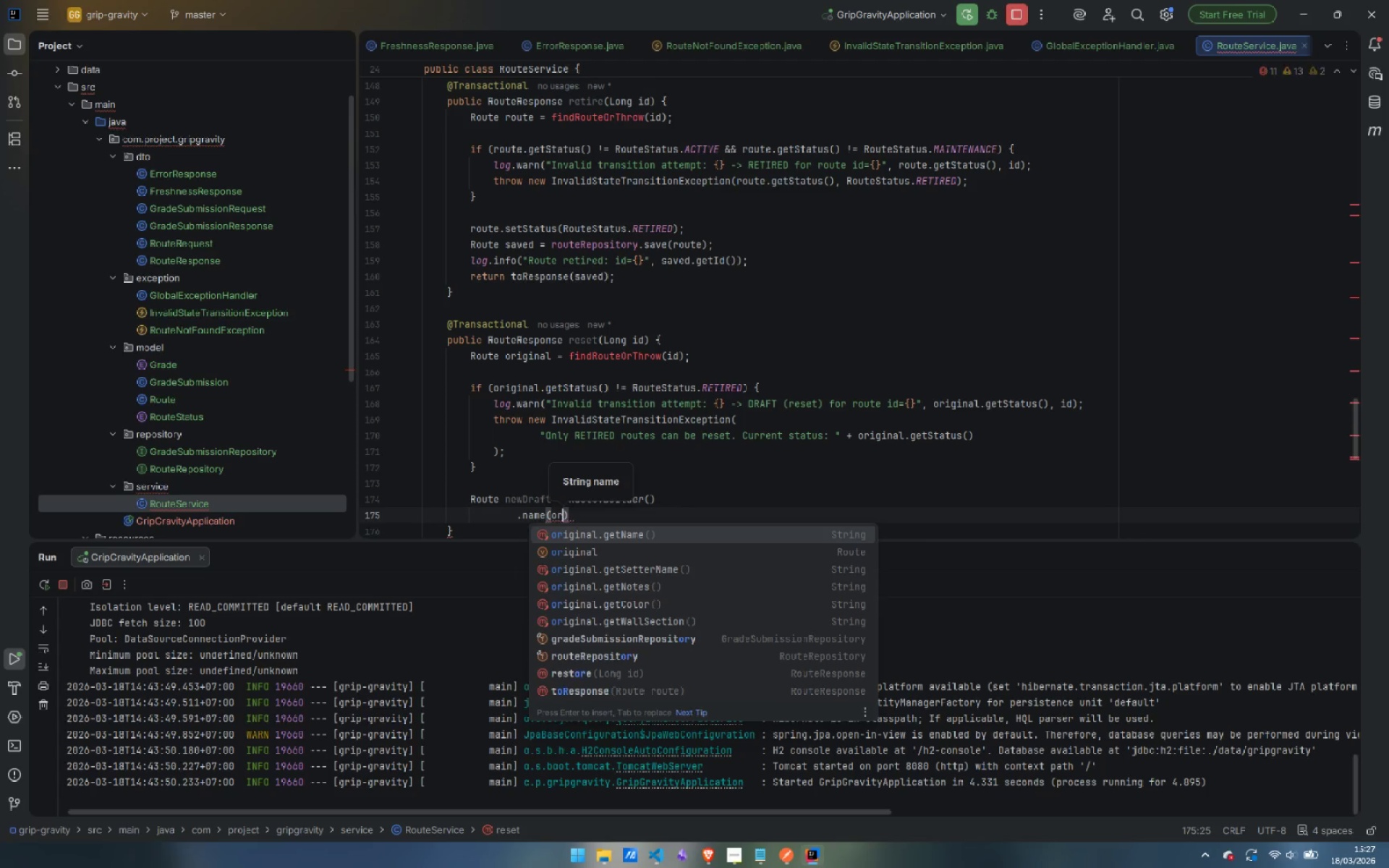 
key(Enter)
 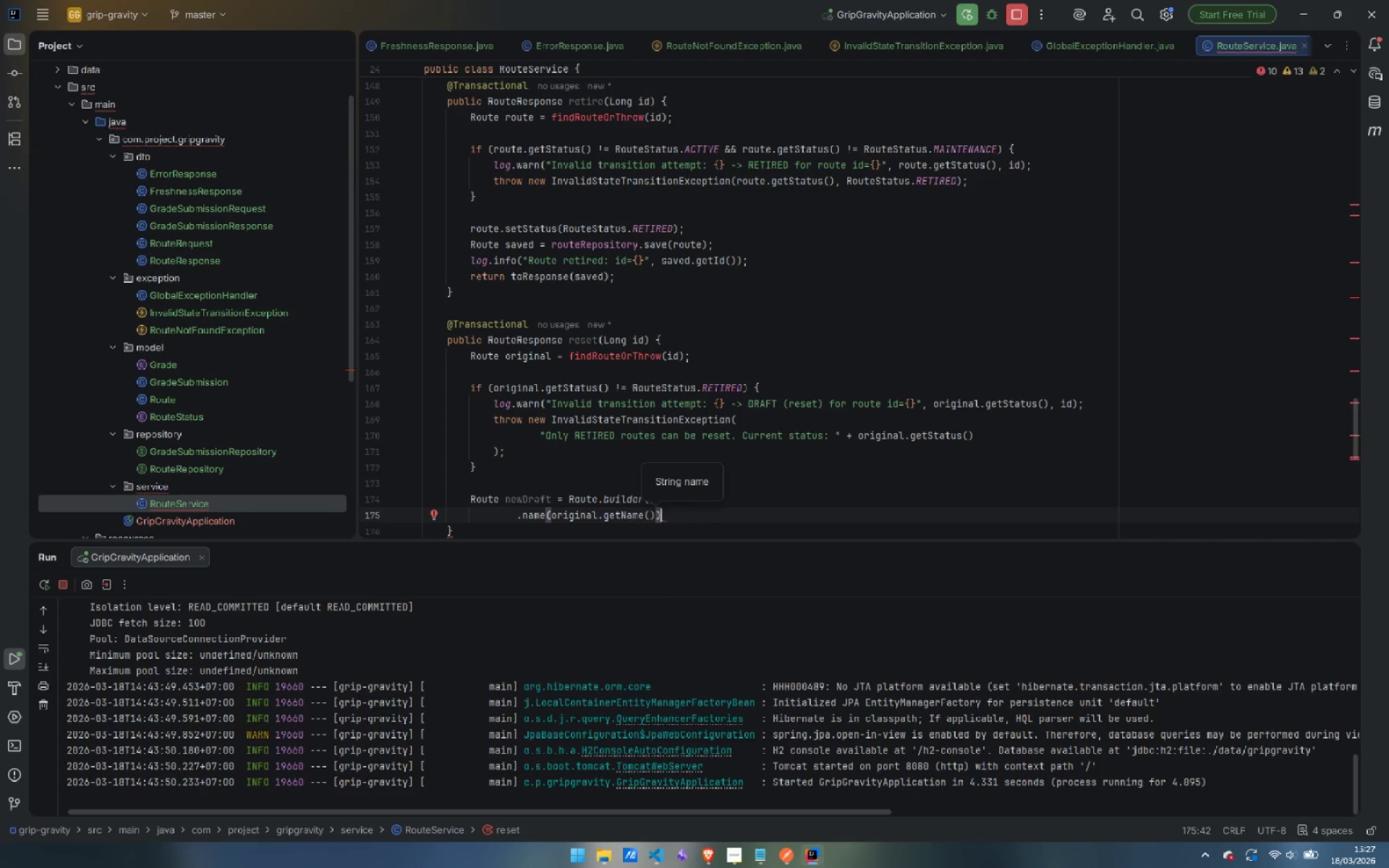 
key(Enter)
 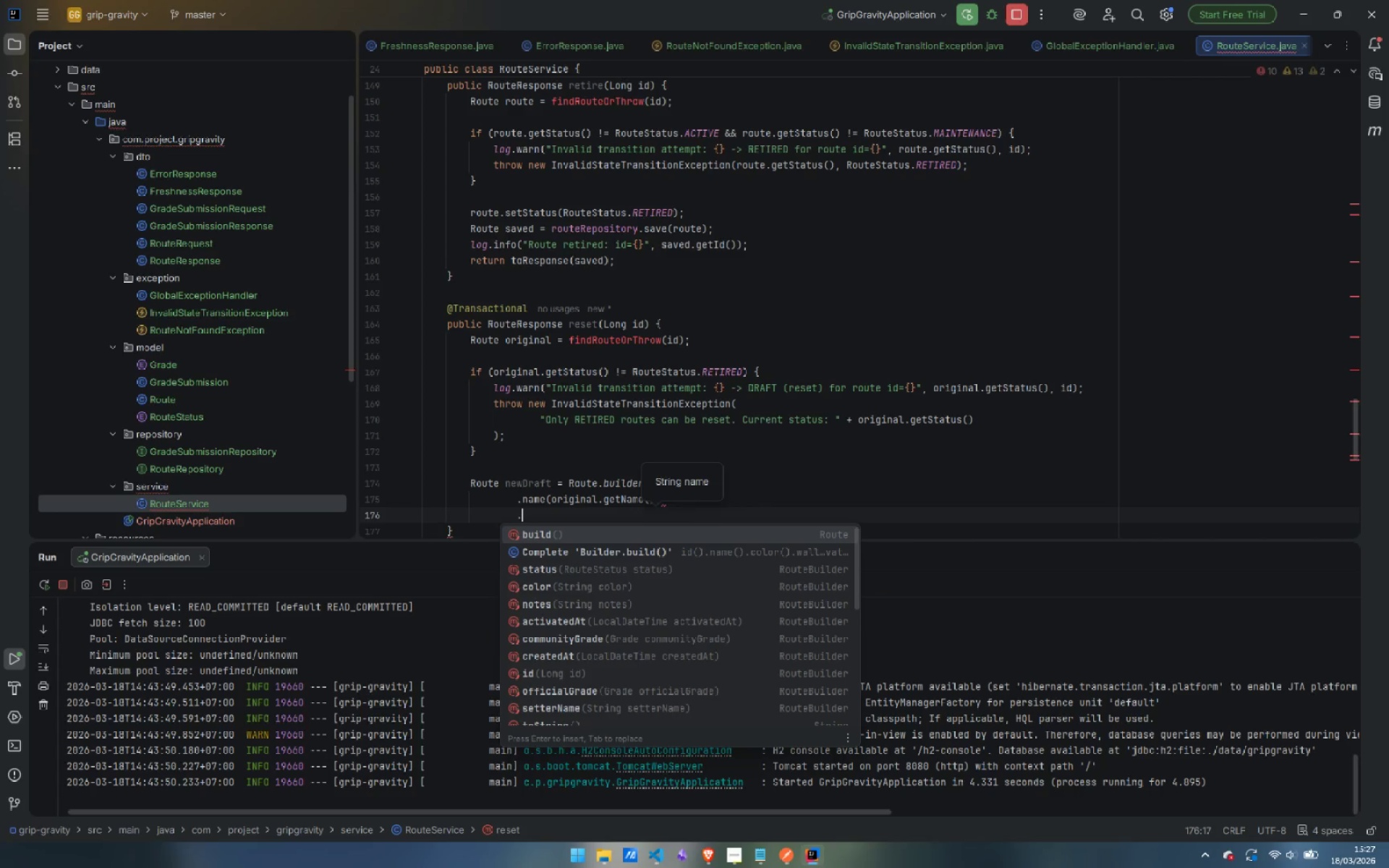 
type(.col)
 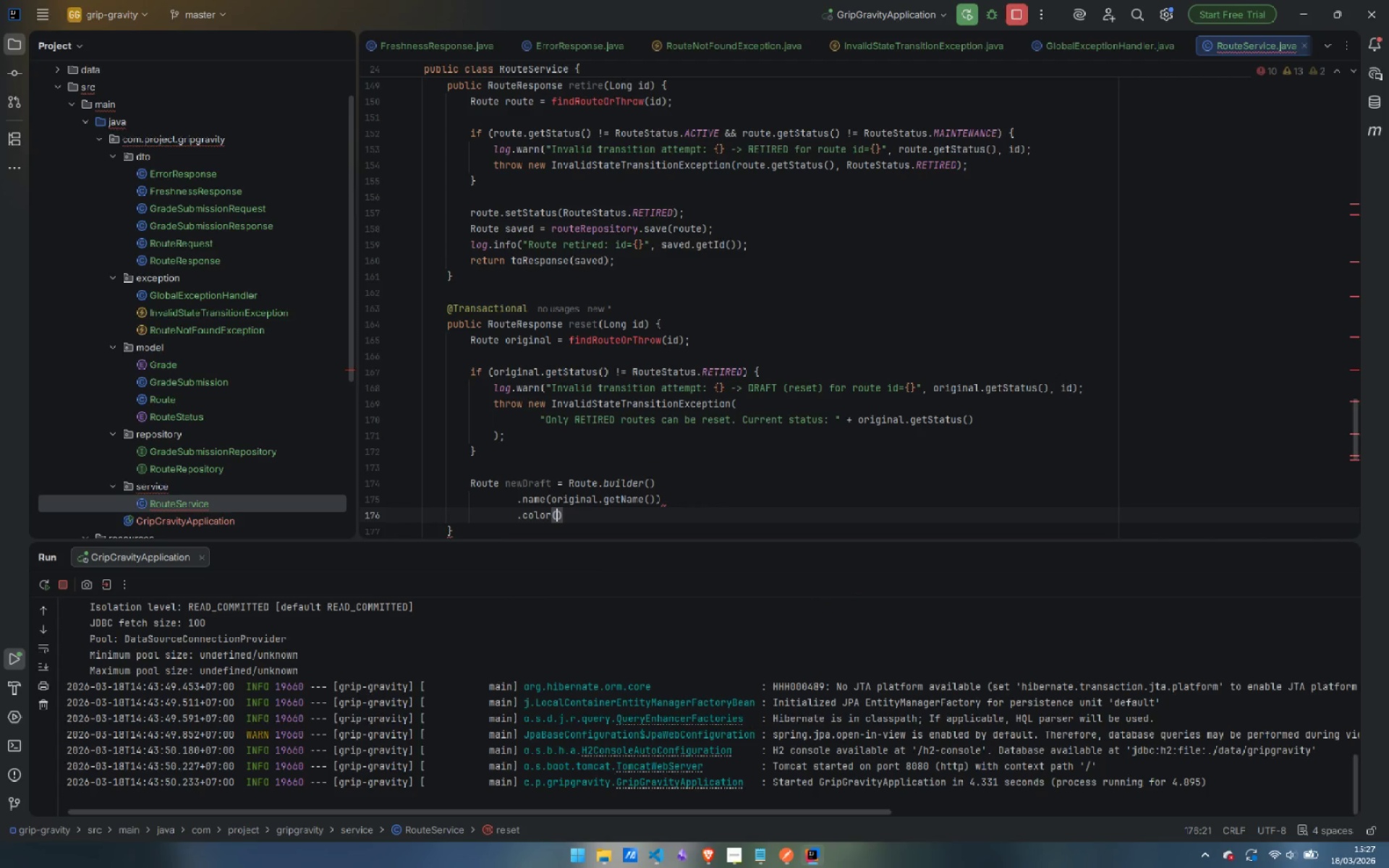 
key(Enter)
 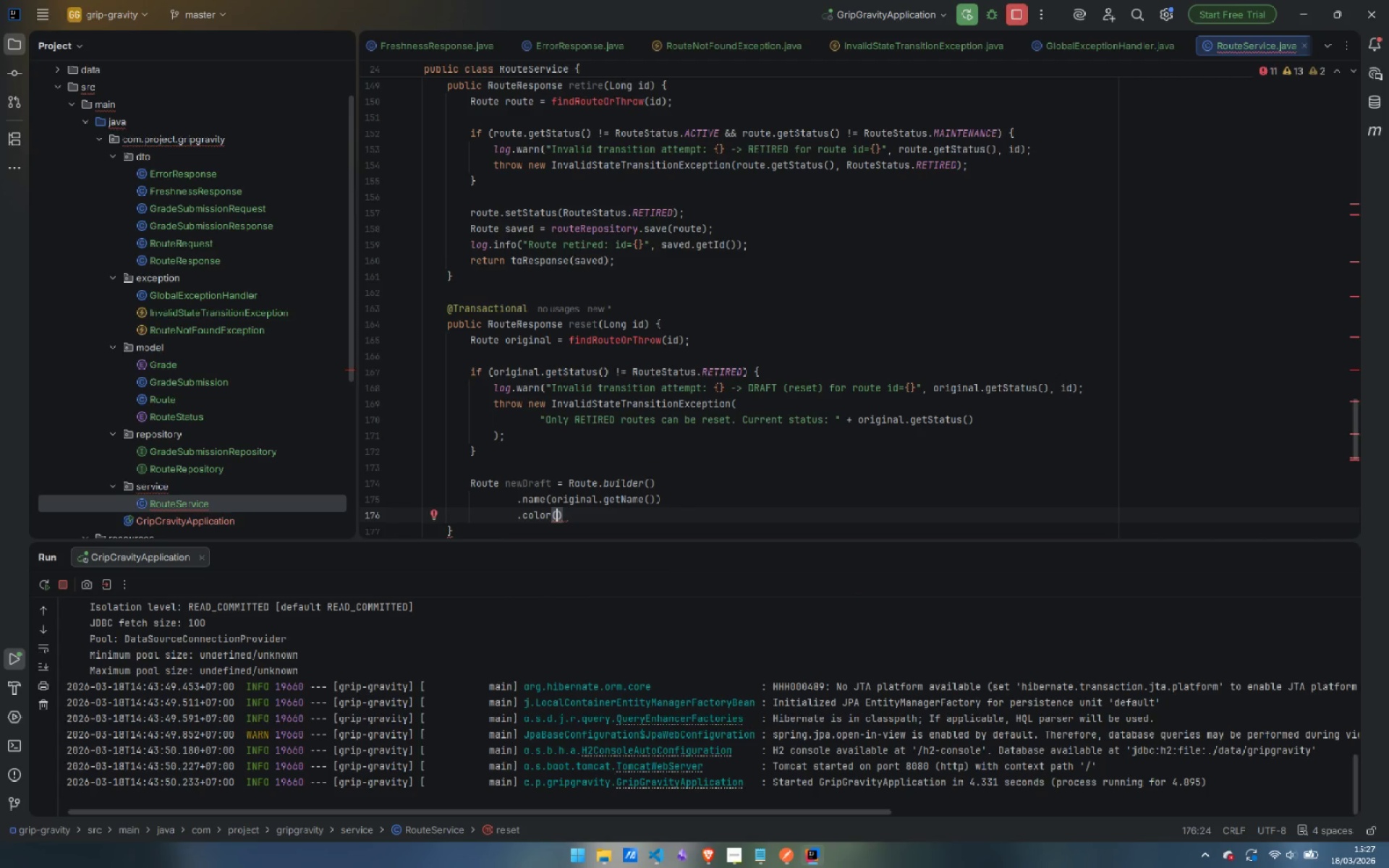 
type(or)
 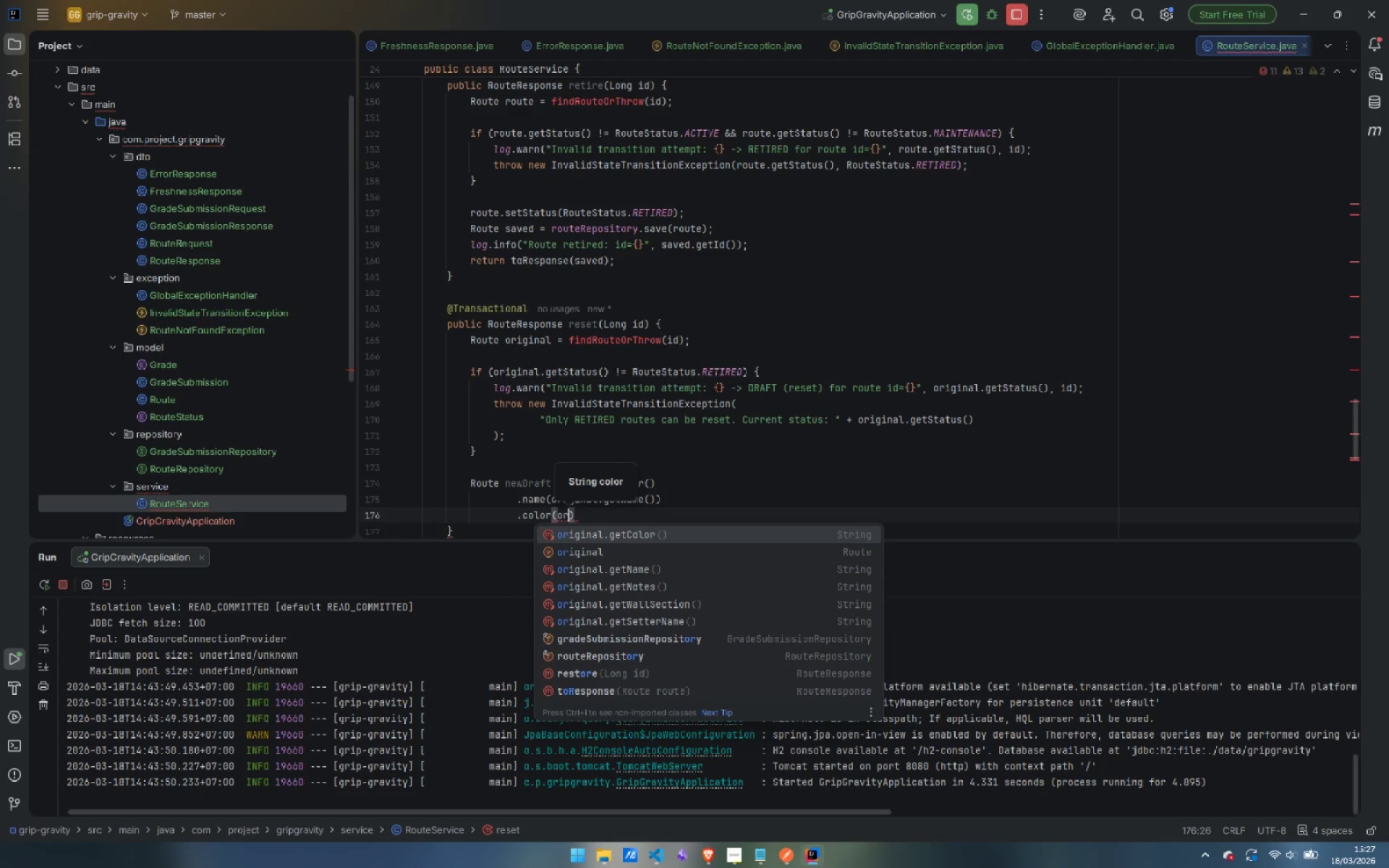 
key(Enter)
 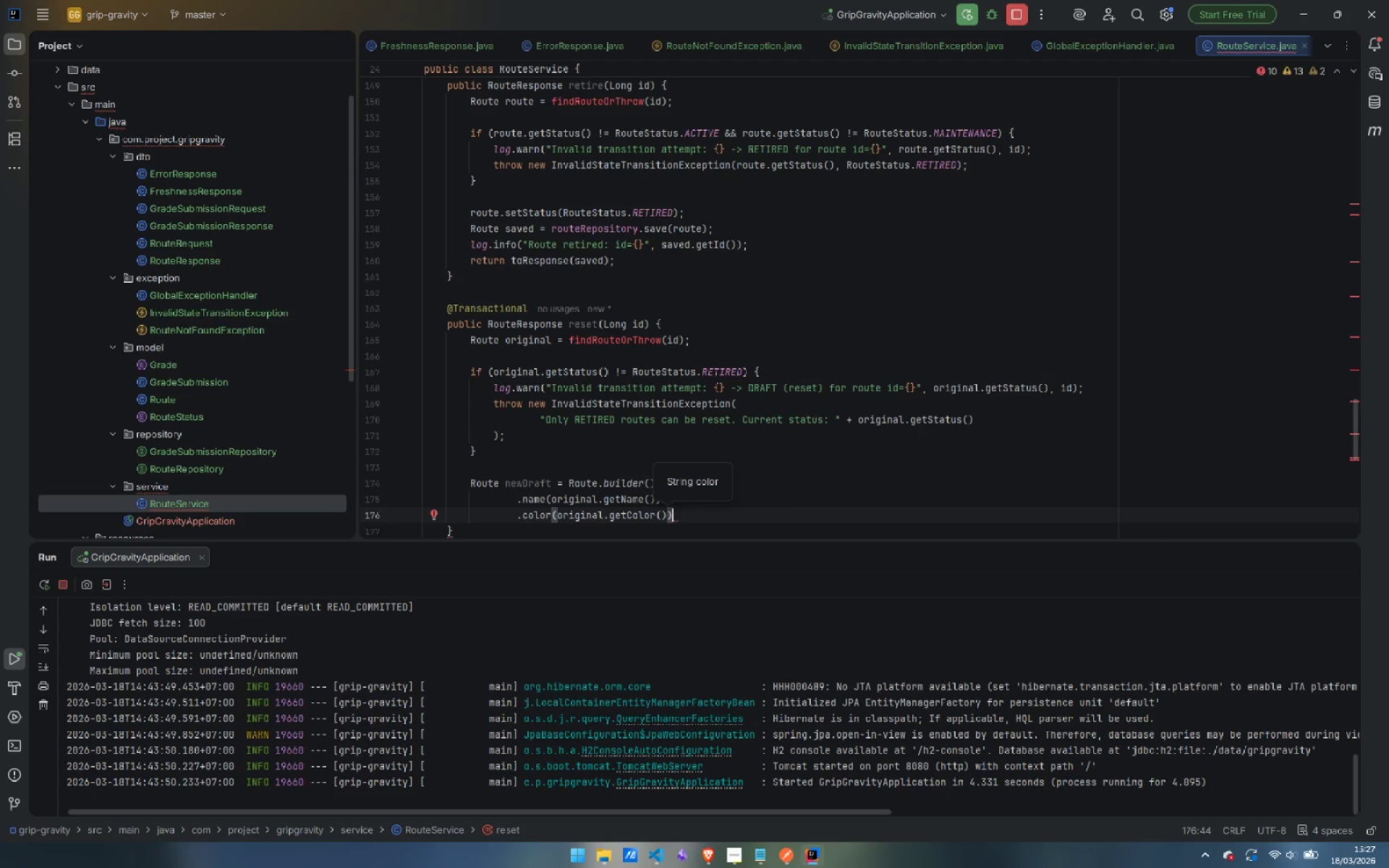 
key(Enter)
 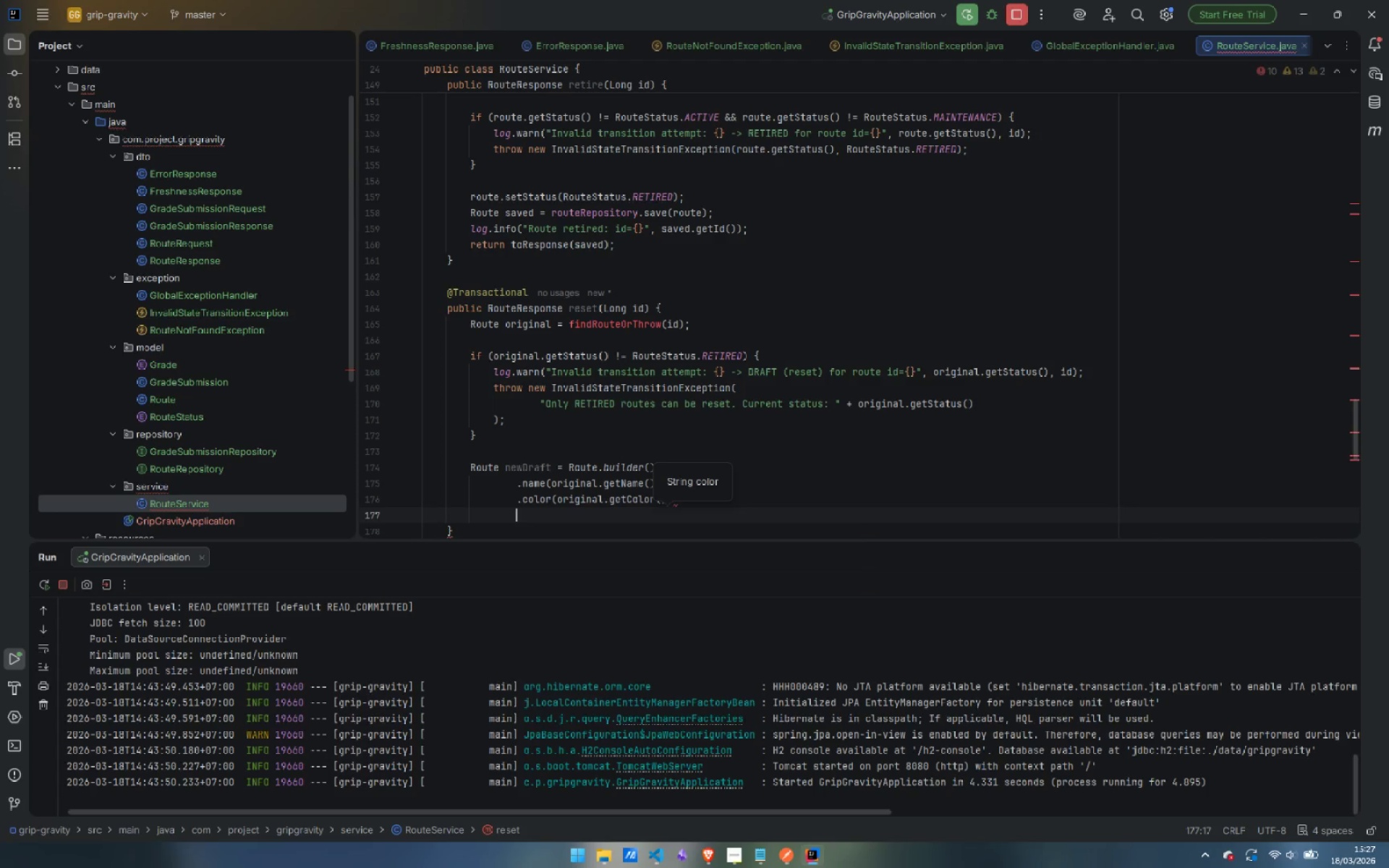 
type(.wa)
 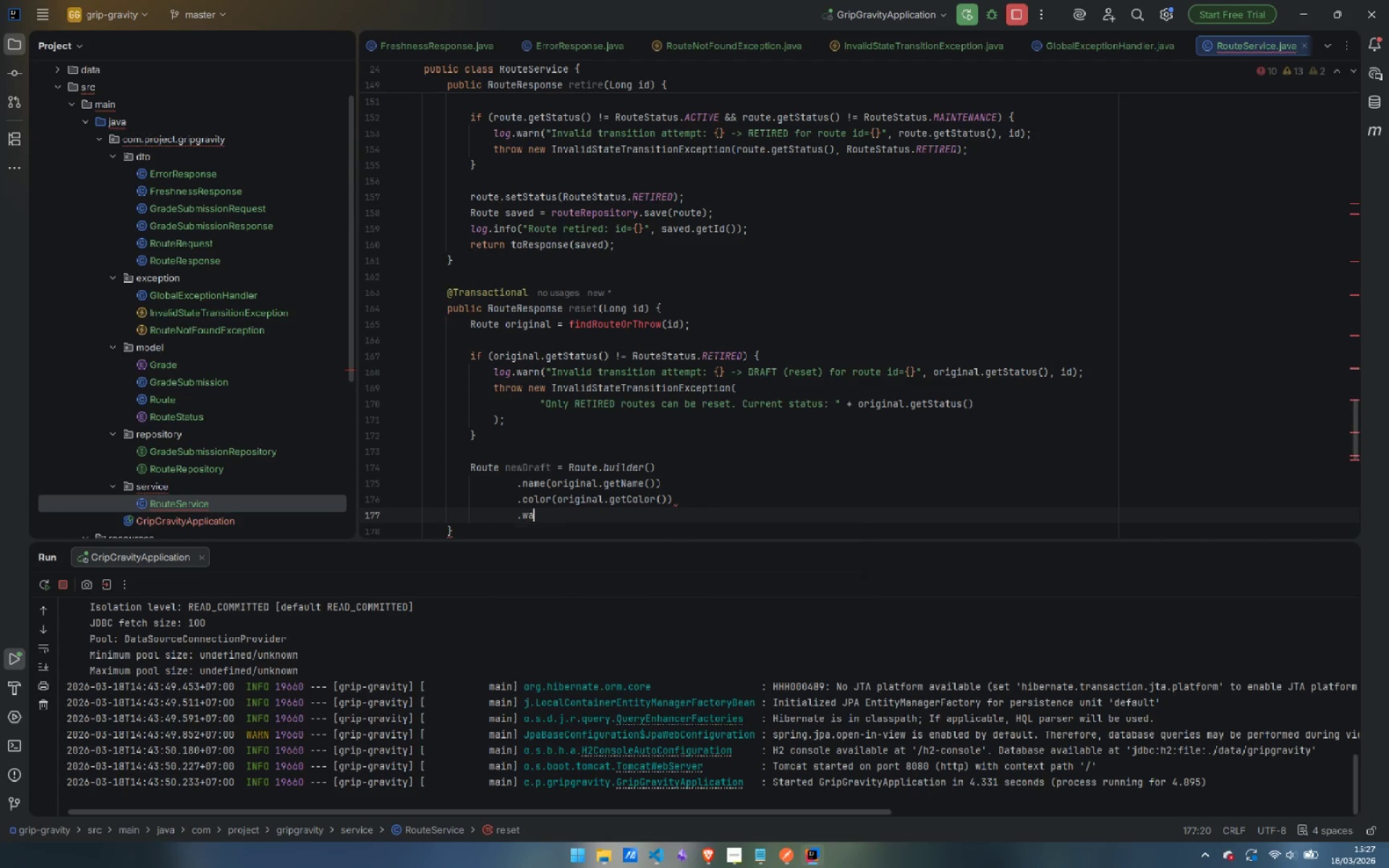 
key(Enter)
 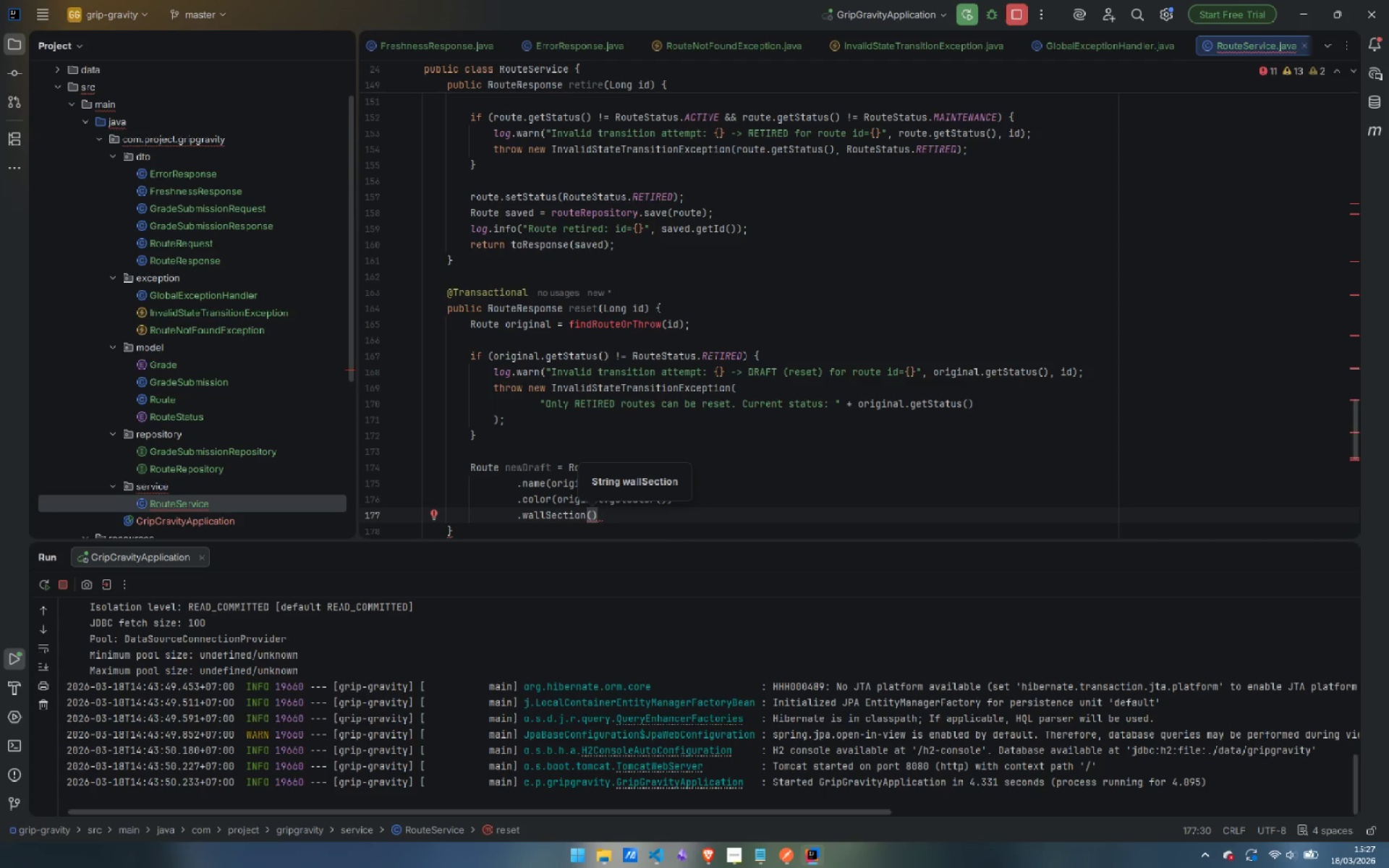 
wait(12.7)
 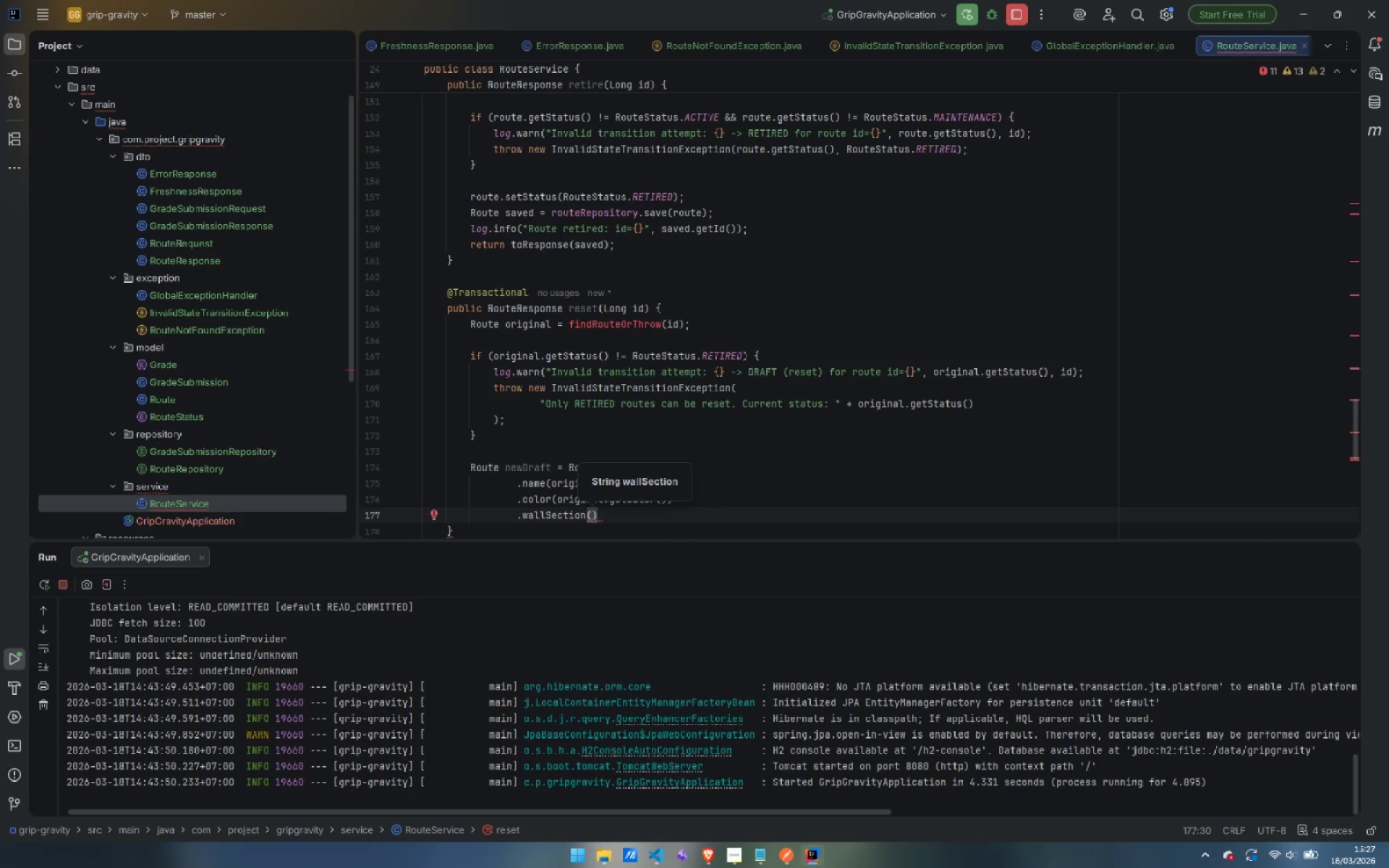 
type(origi)
 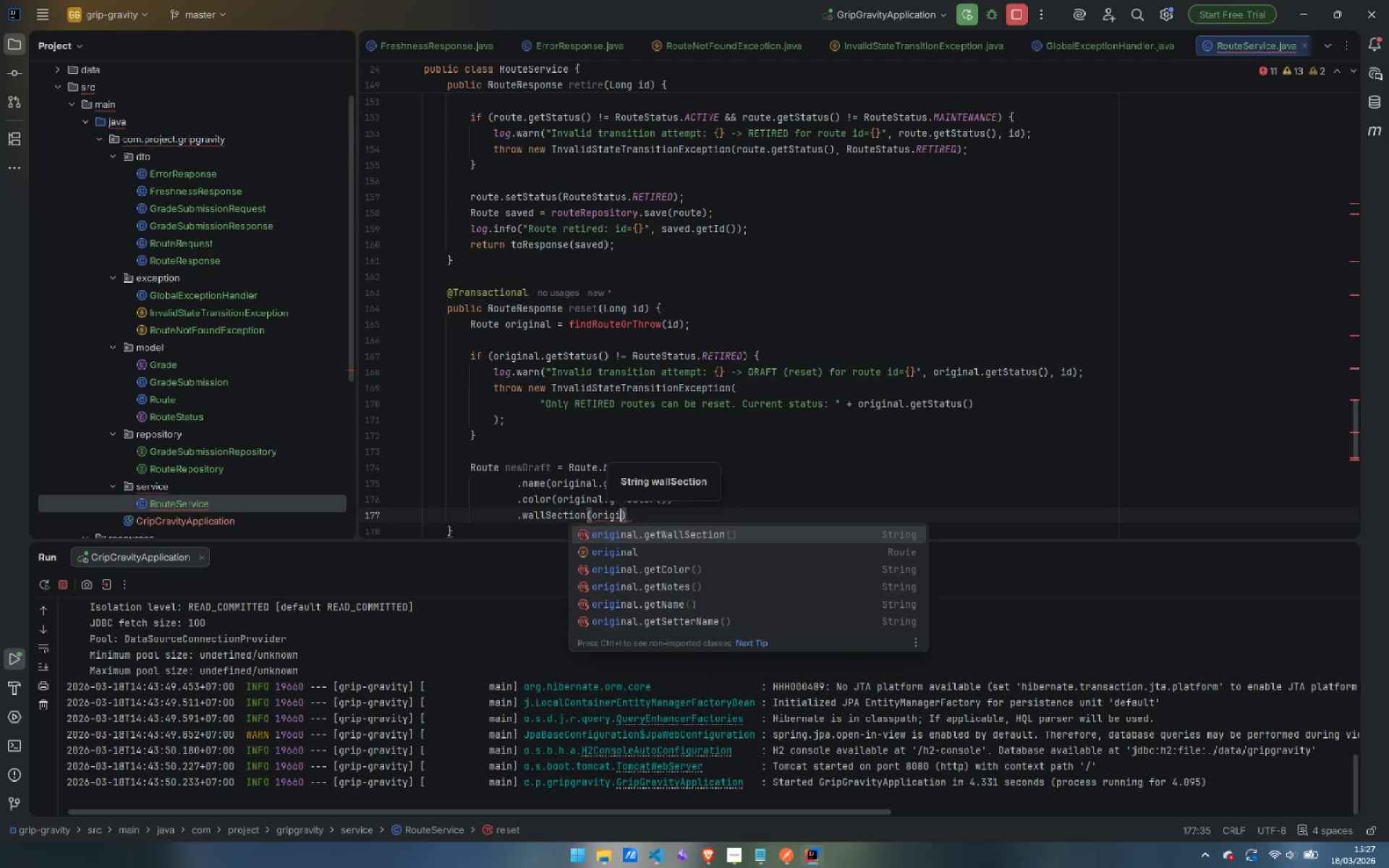 
key(Enter)
 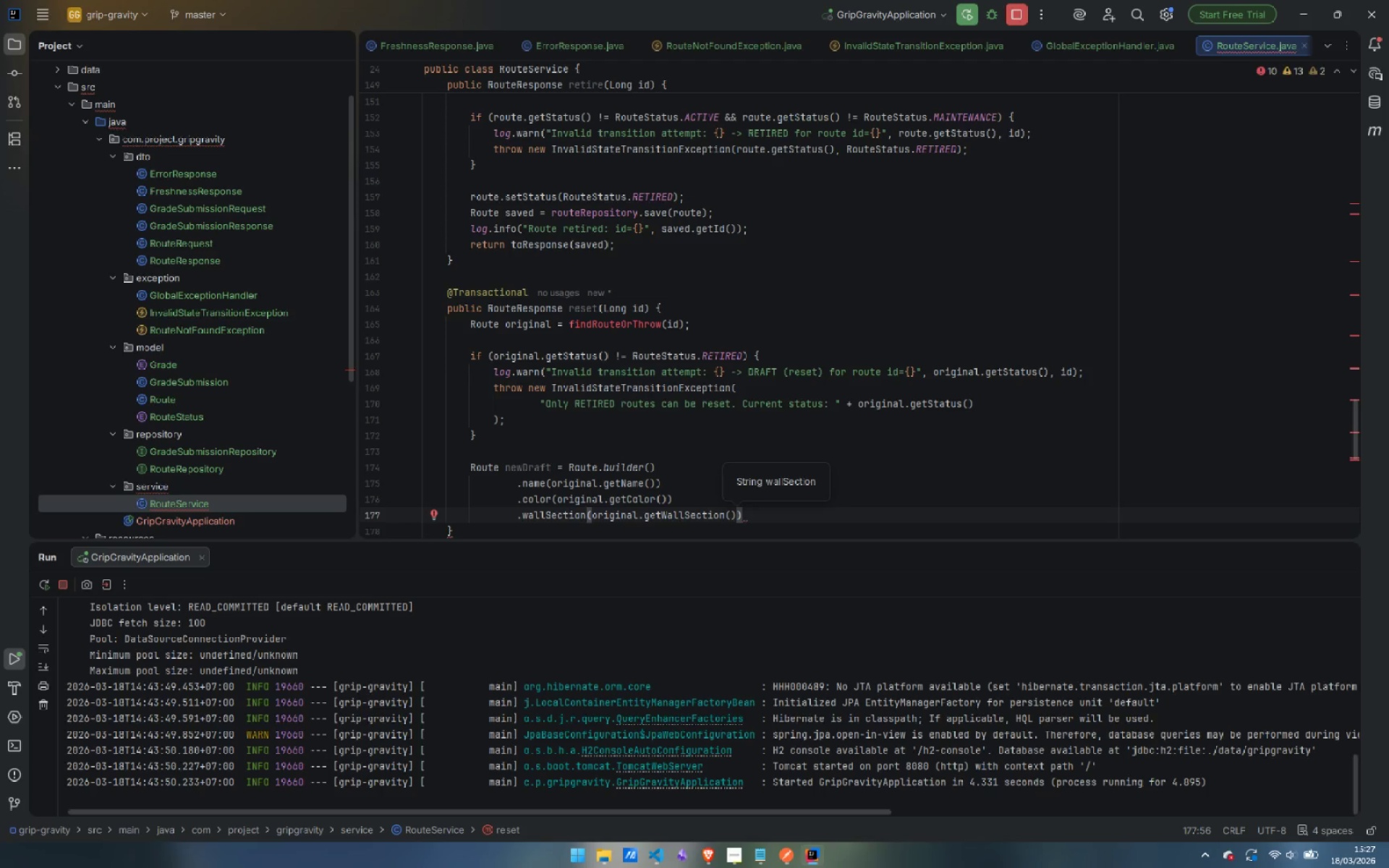 
key(Enter)
 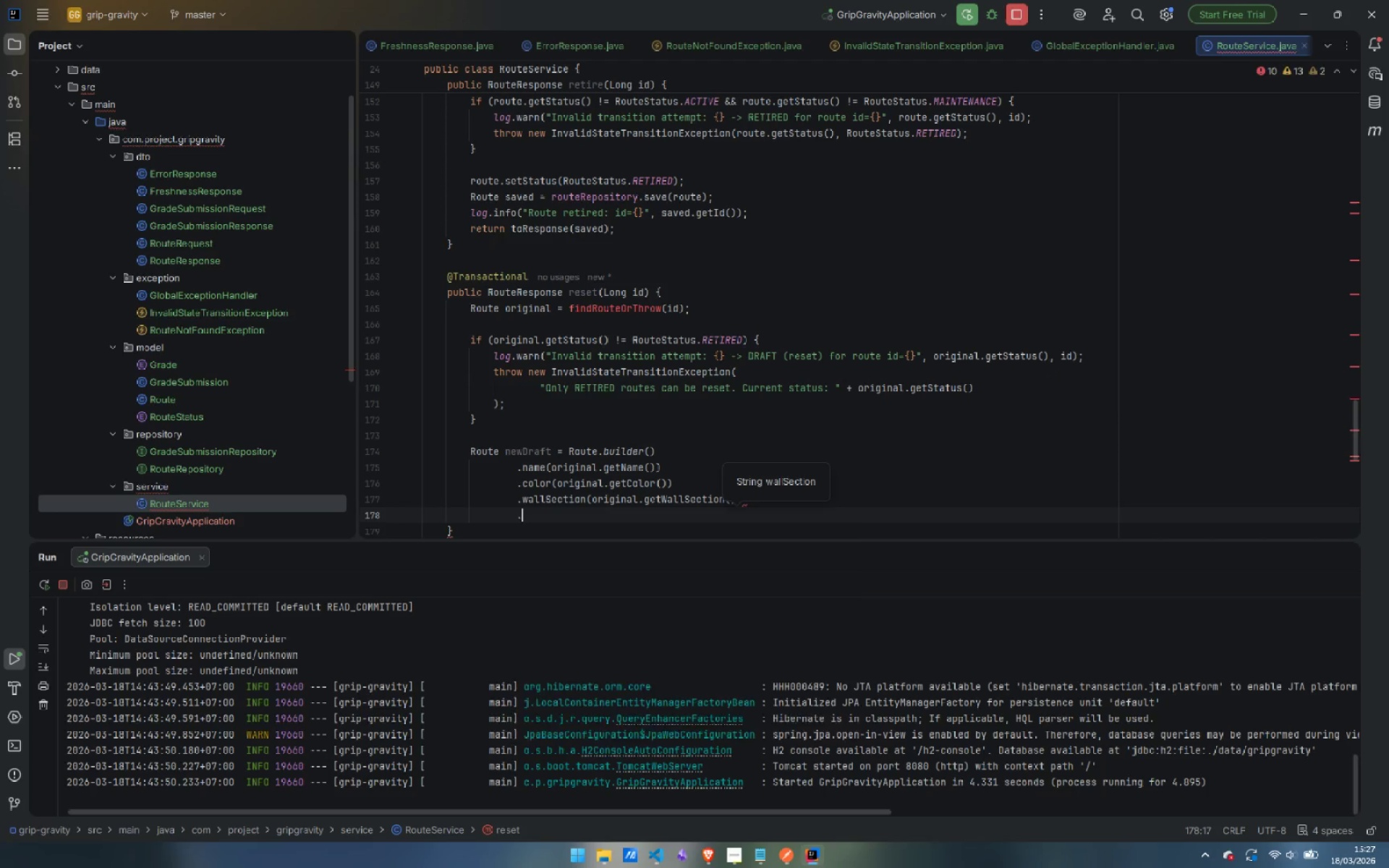 
type(.set)
 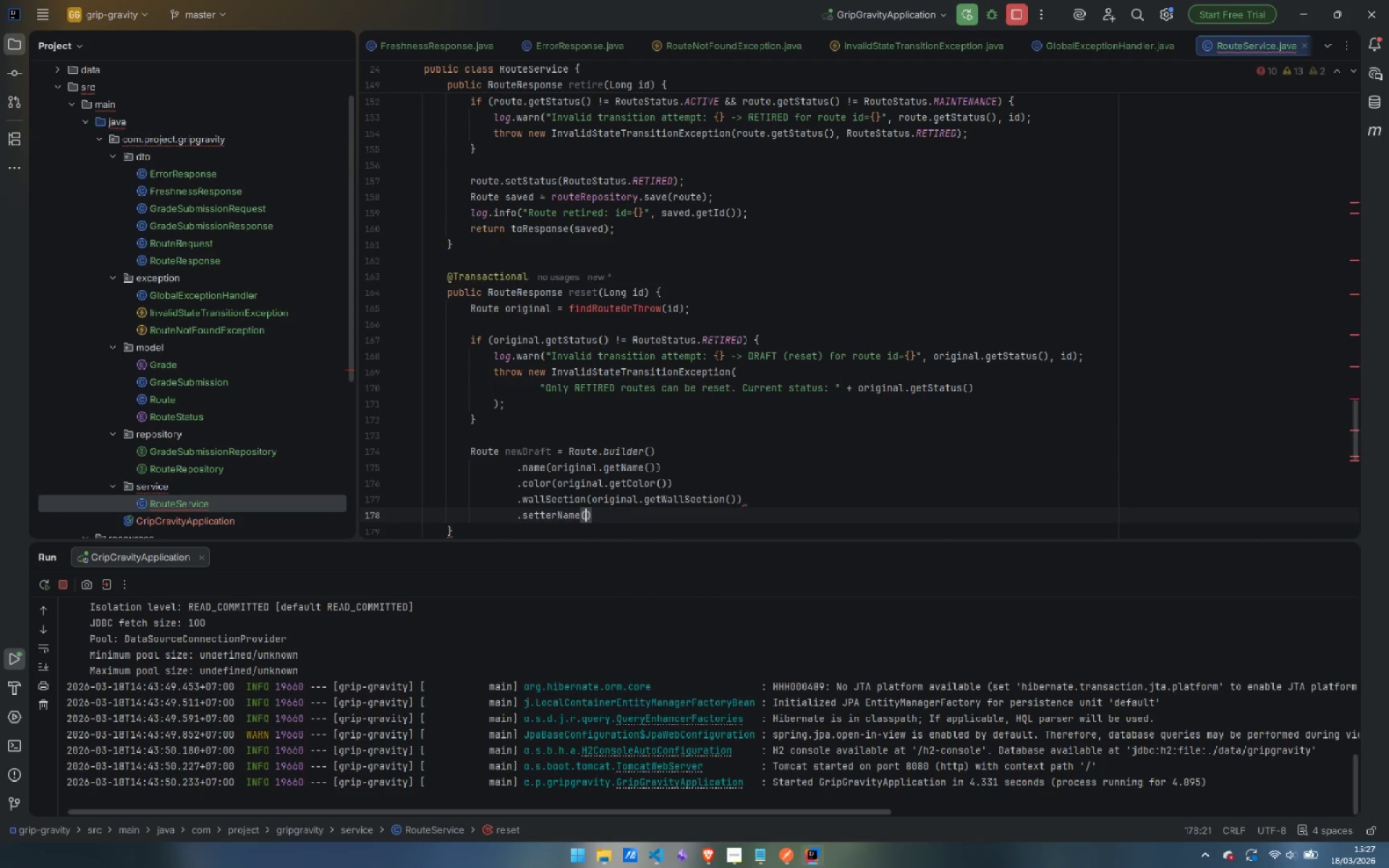 
key(Enter)
 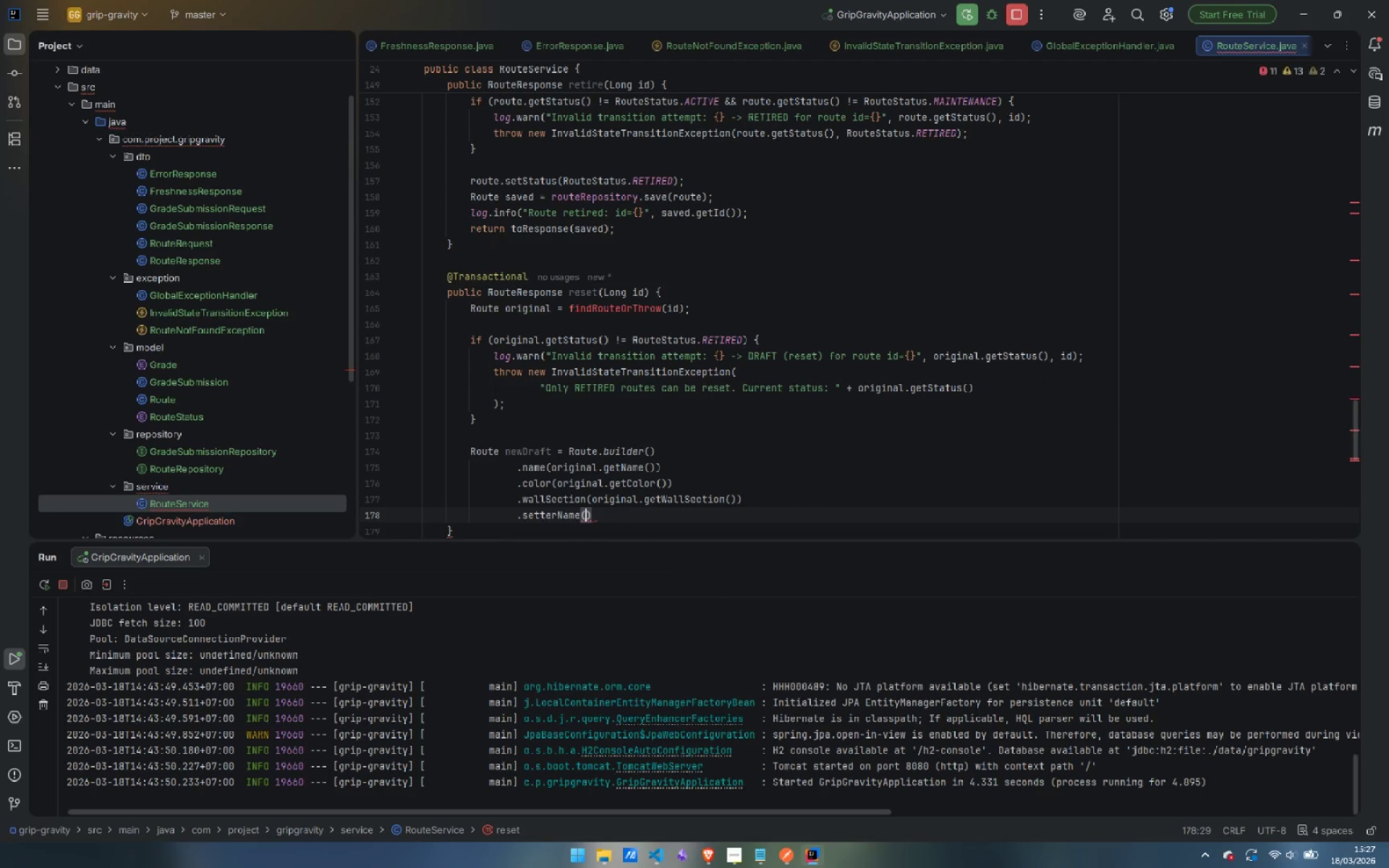 
type(or)
 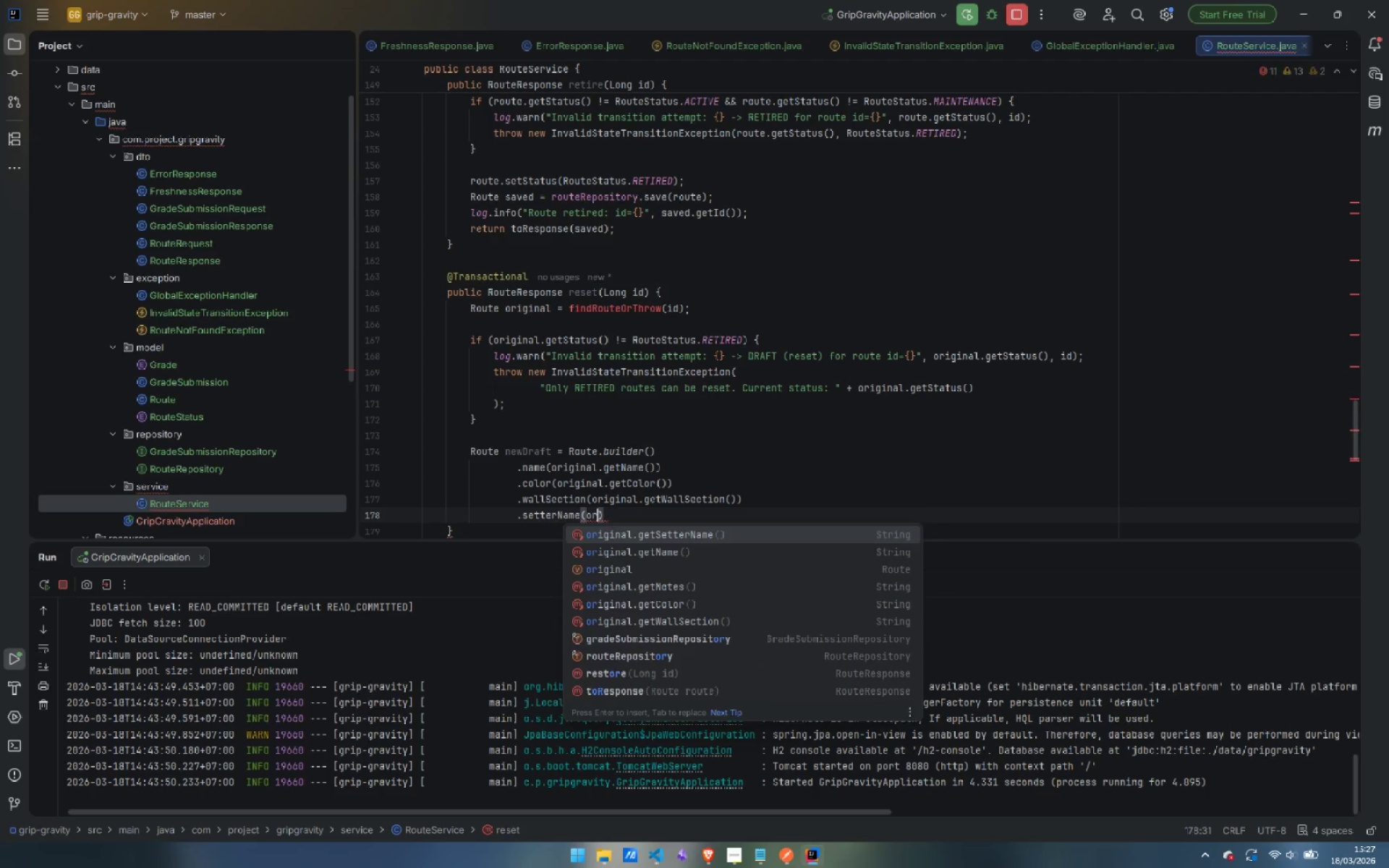 
key(Enter)
 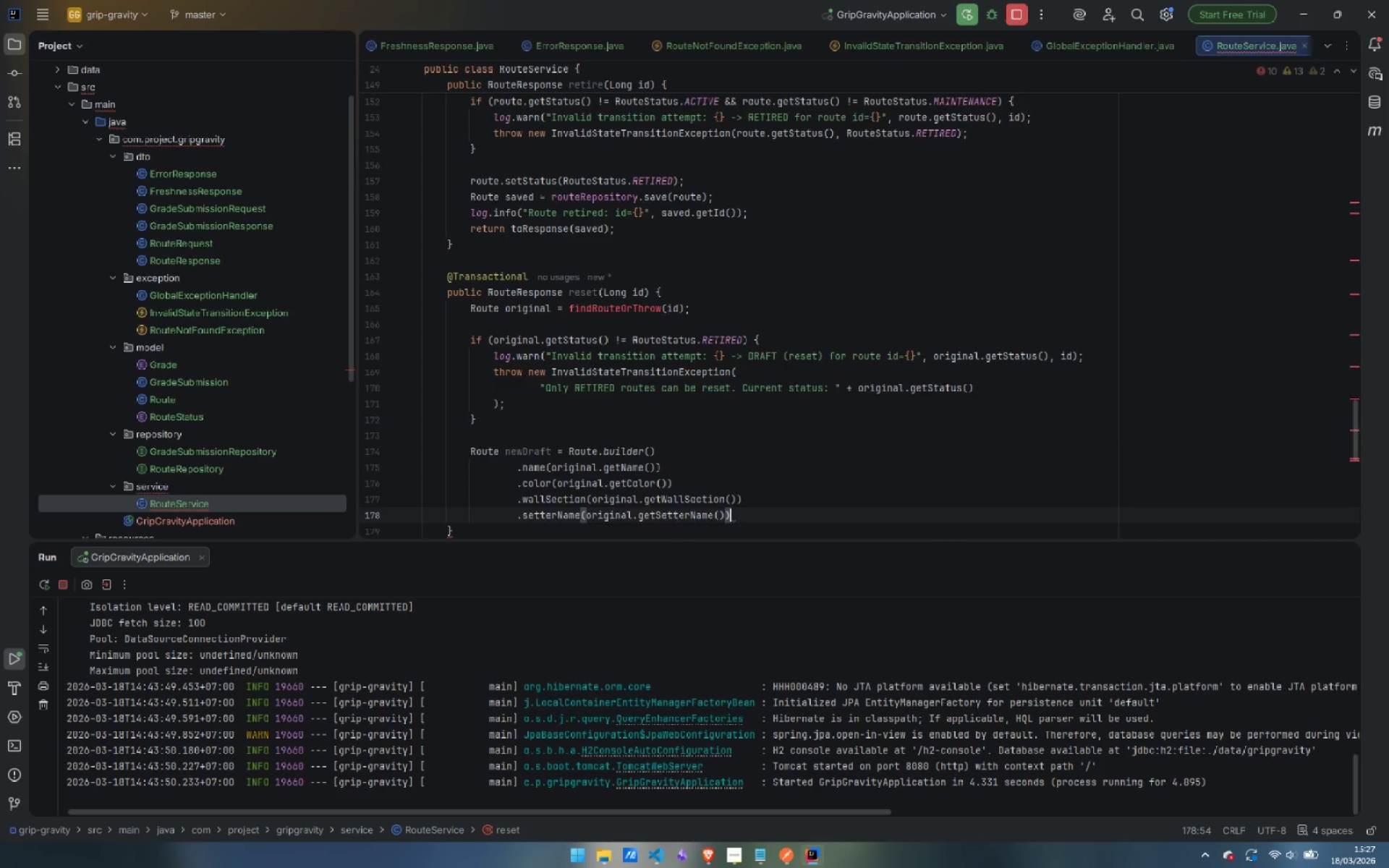 
key(Enter)
 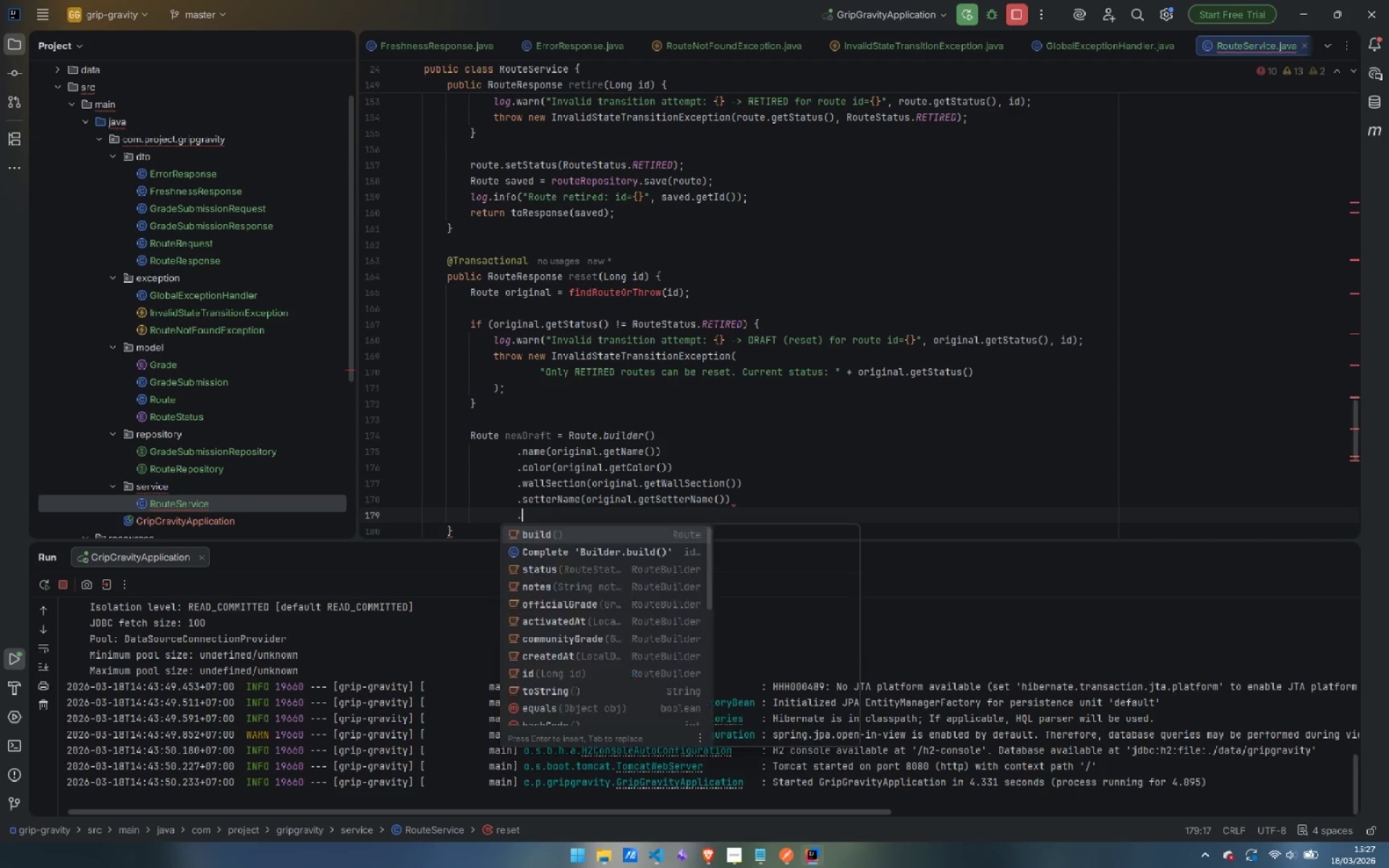 
type(.off)
 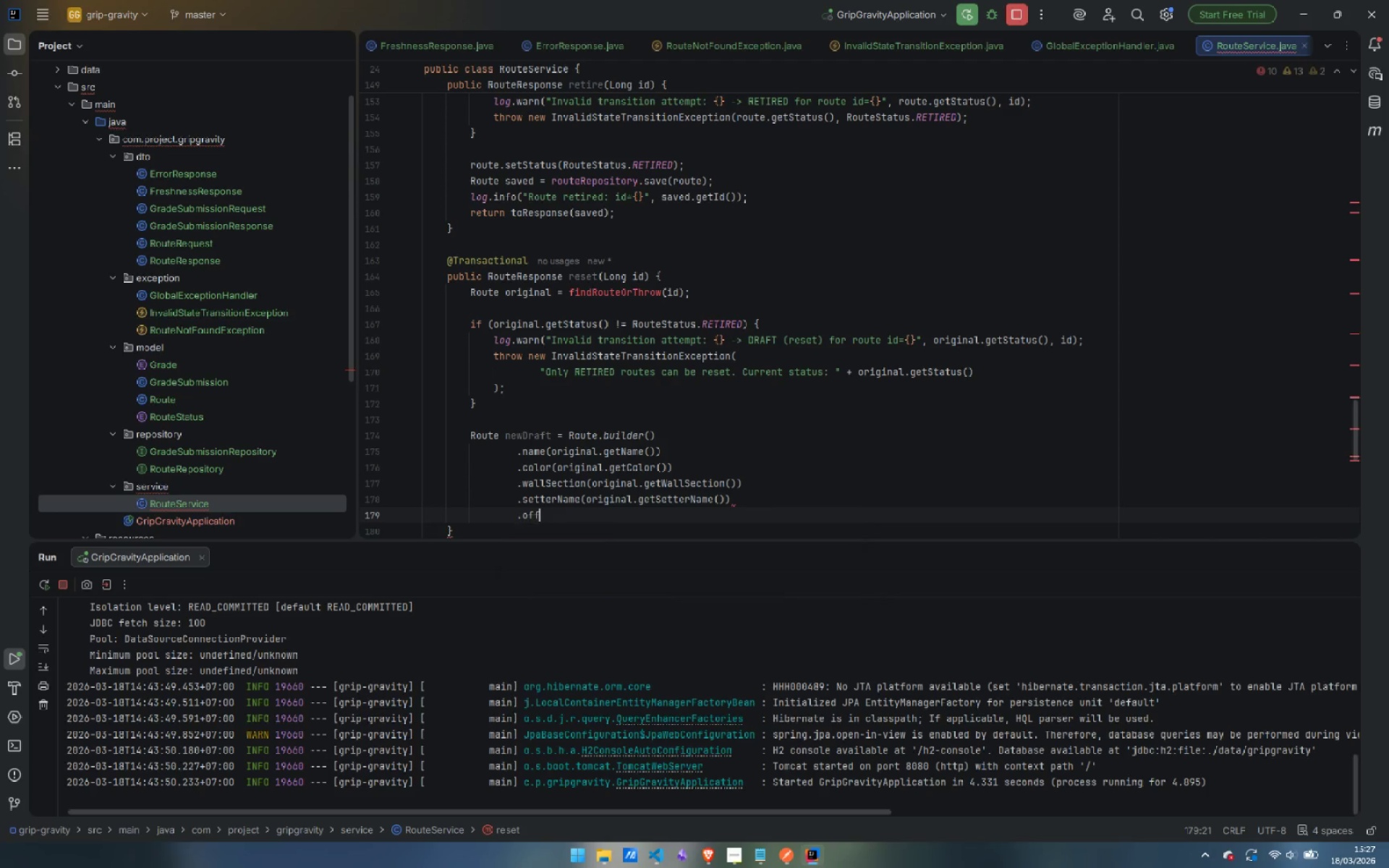 
key(Enter)
 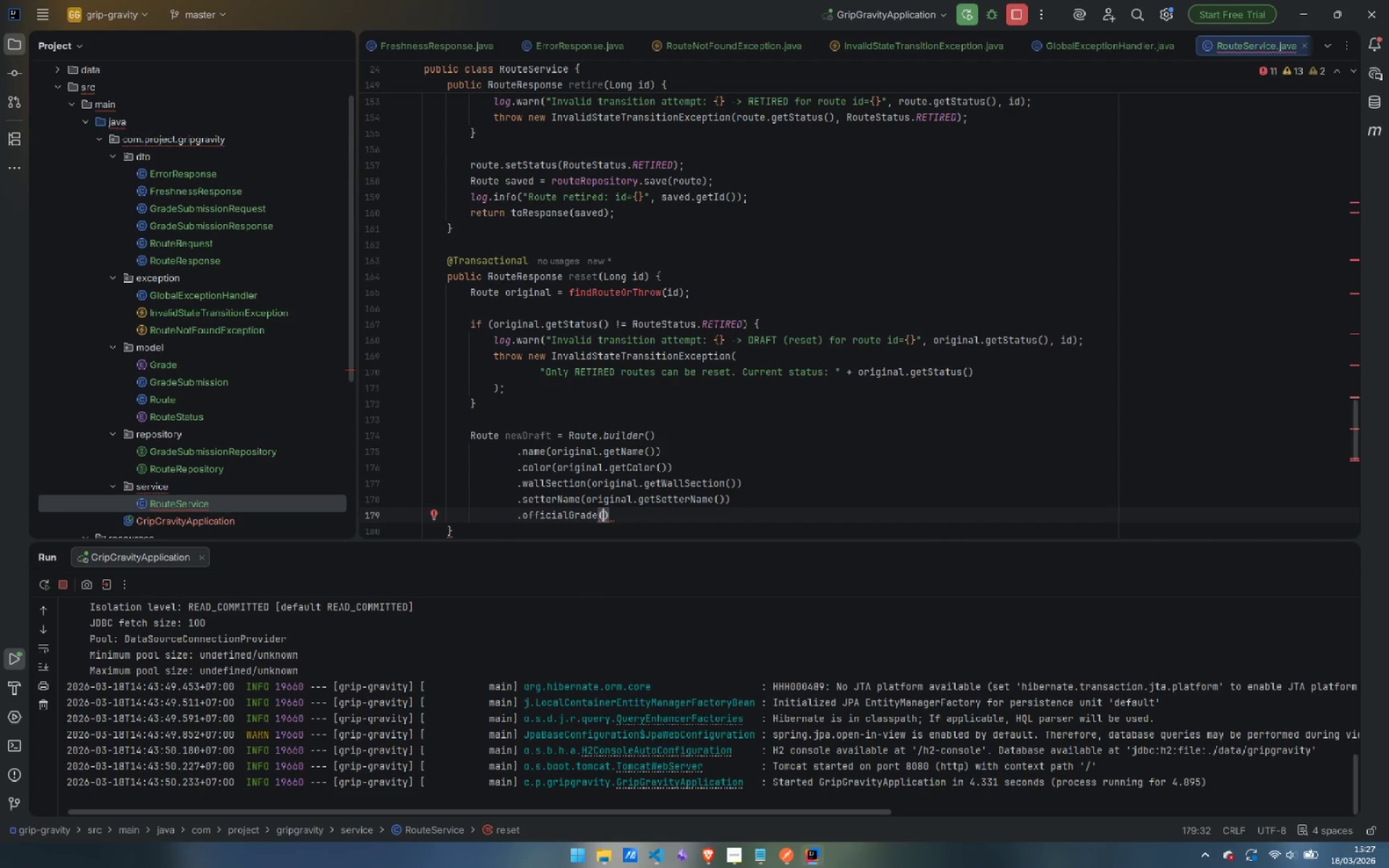 
type(or)
 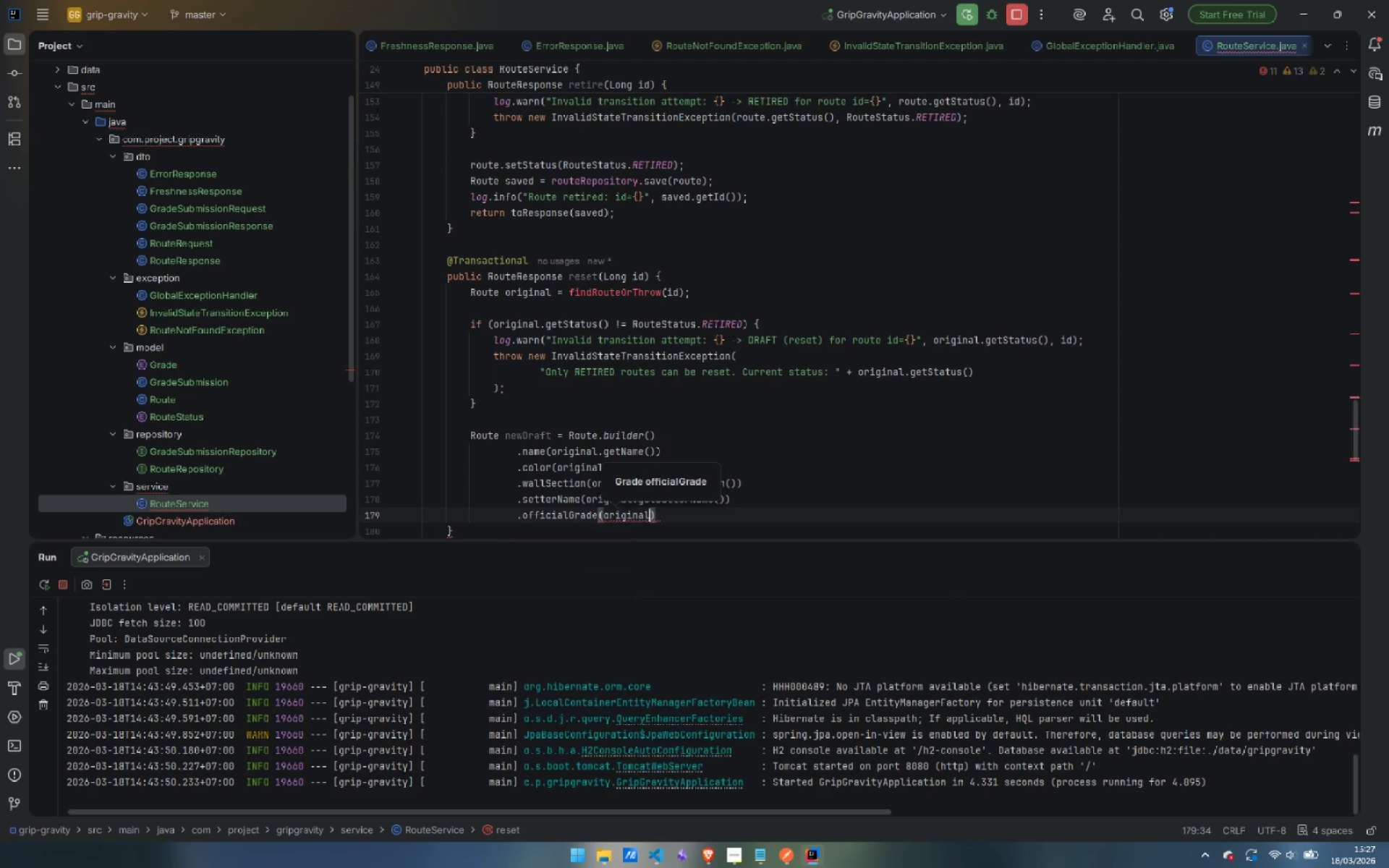 
key(Enter)
 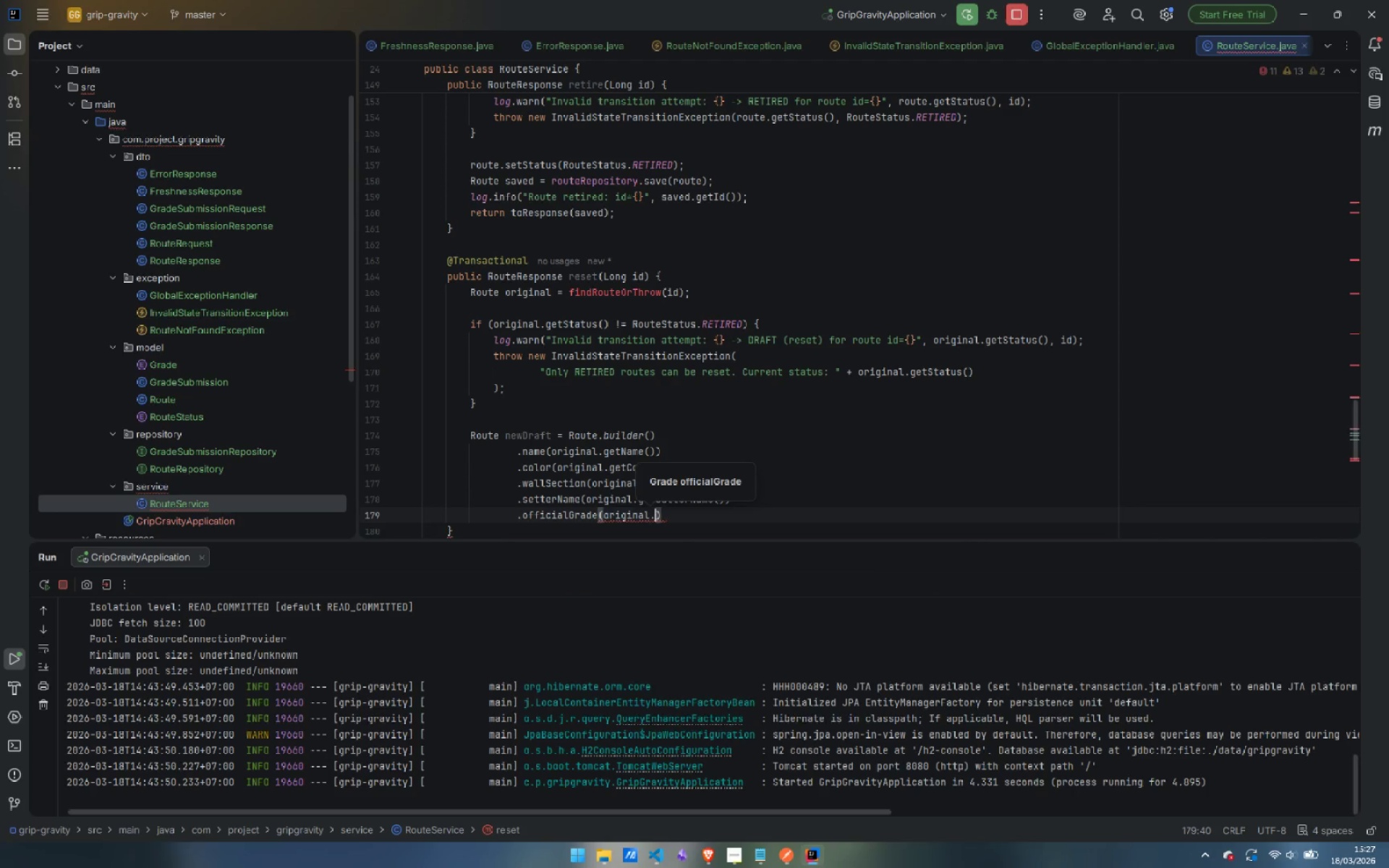 
key(Period)
 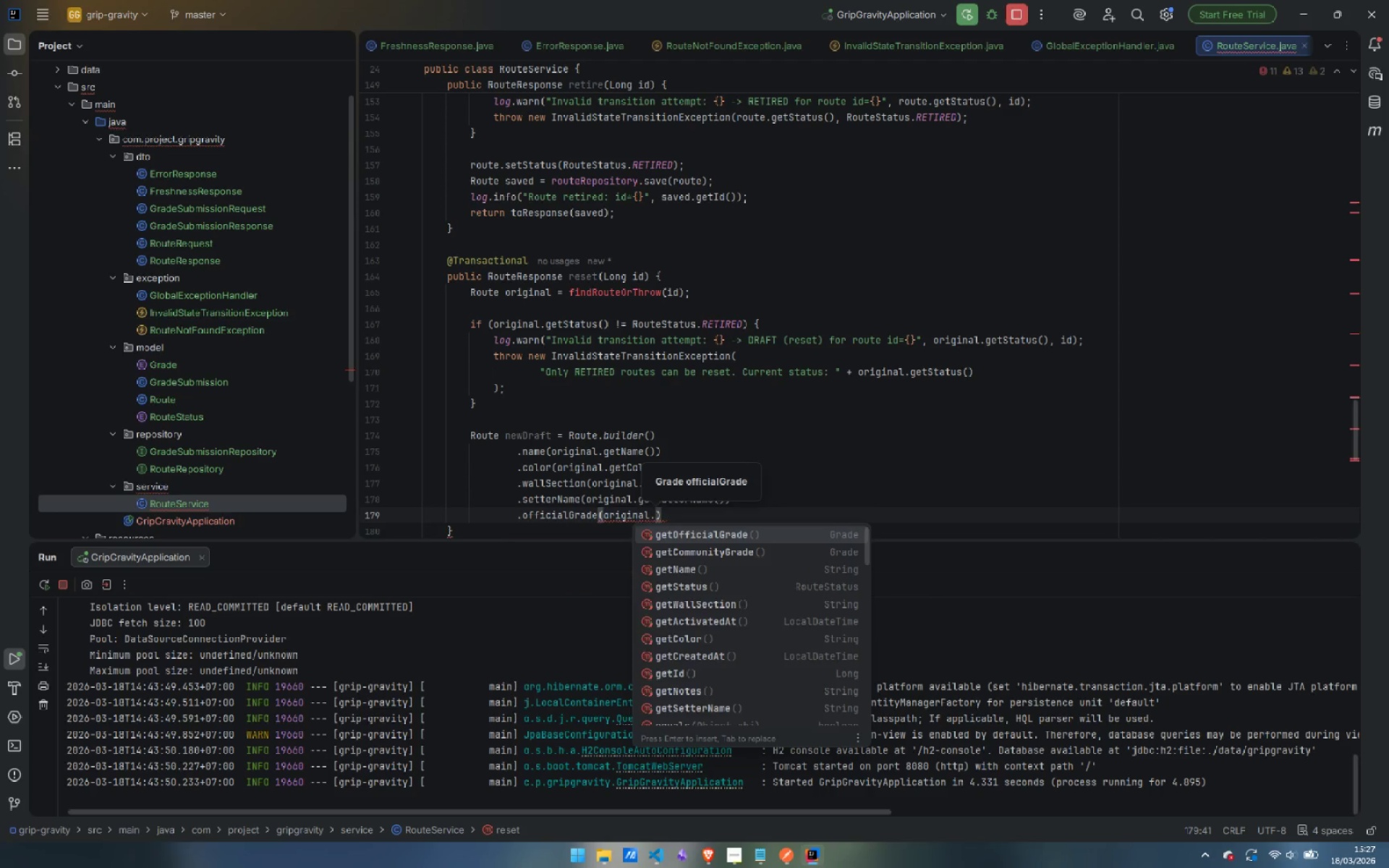 
key(Enter)
 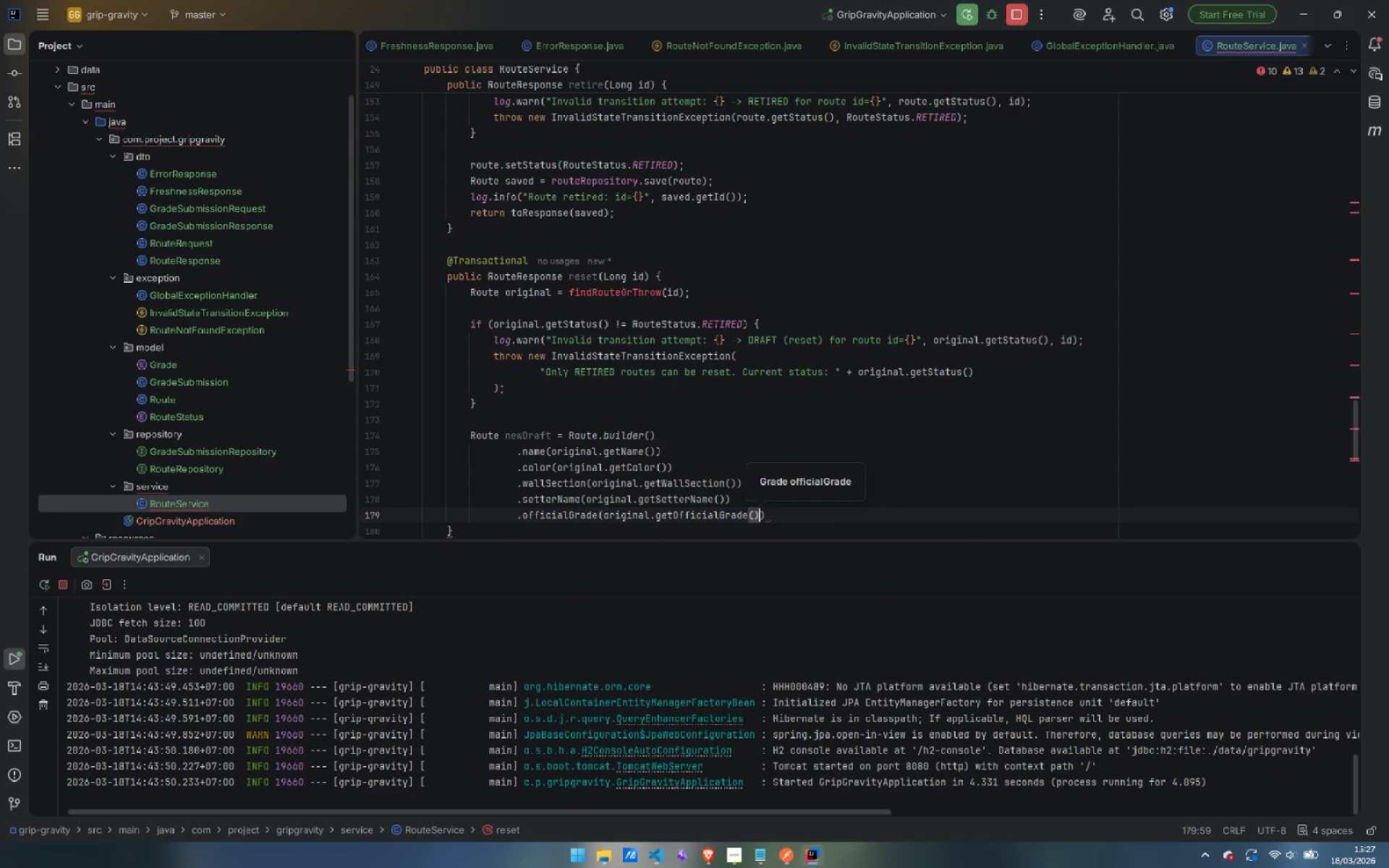 
key(ArrowRight)
 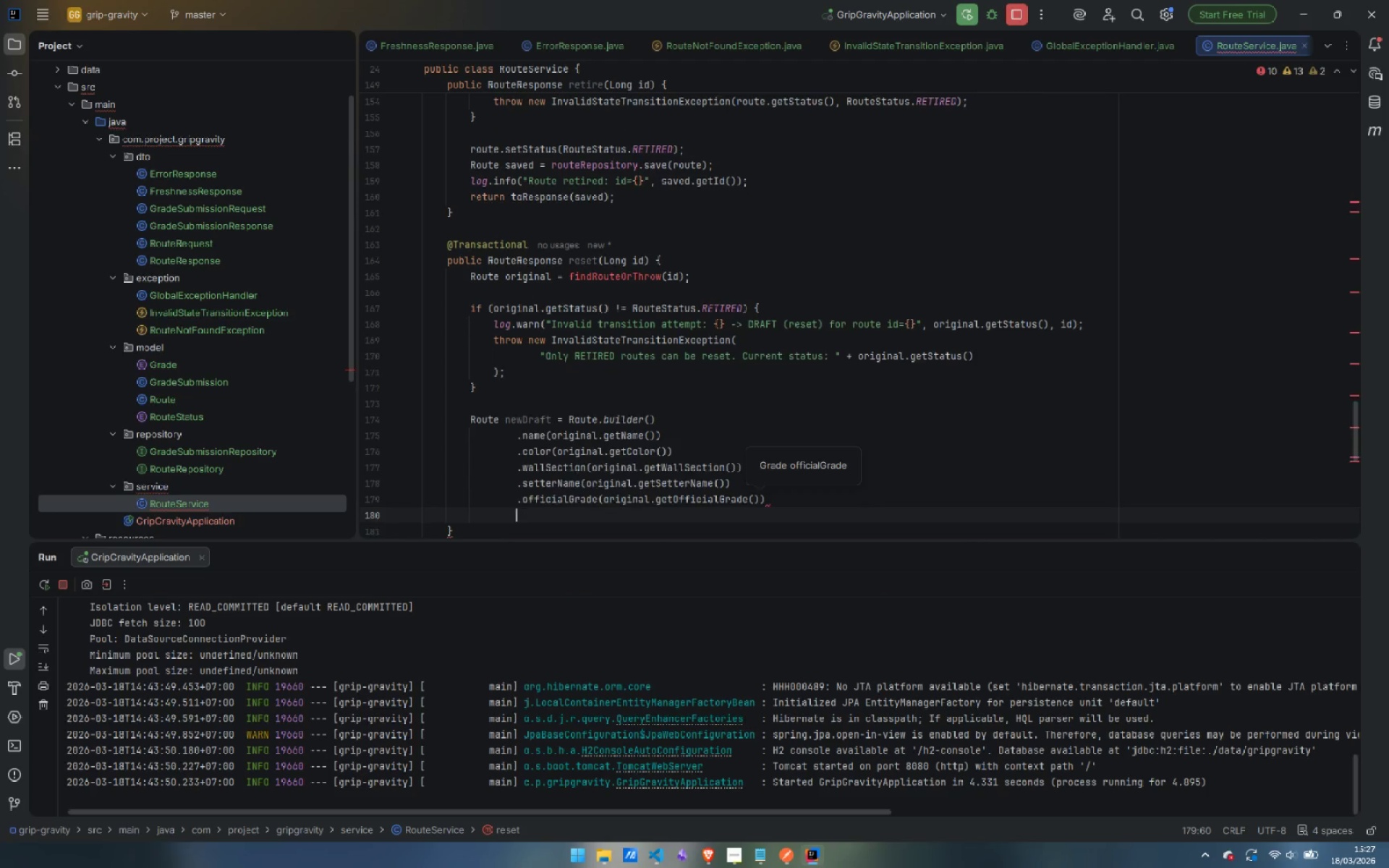 
key(Enter)
 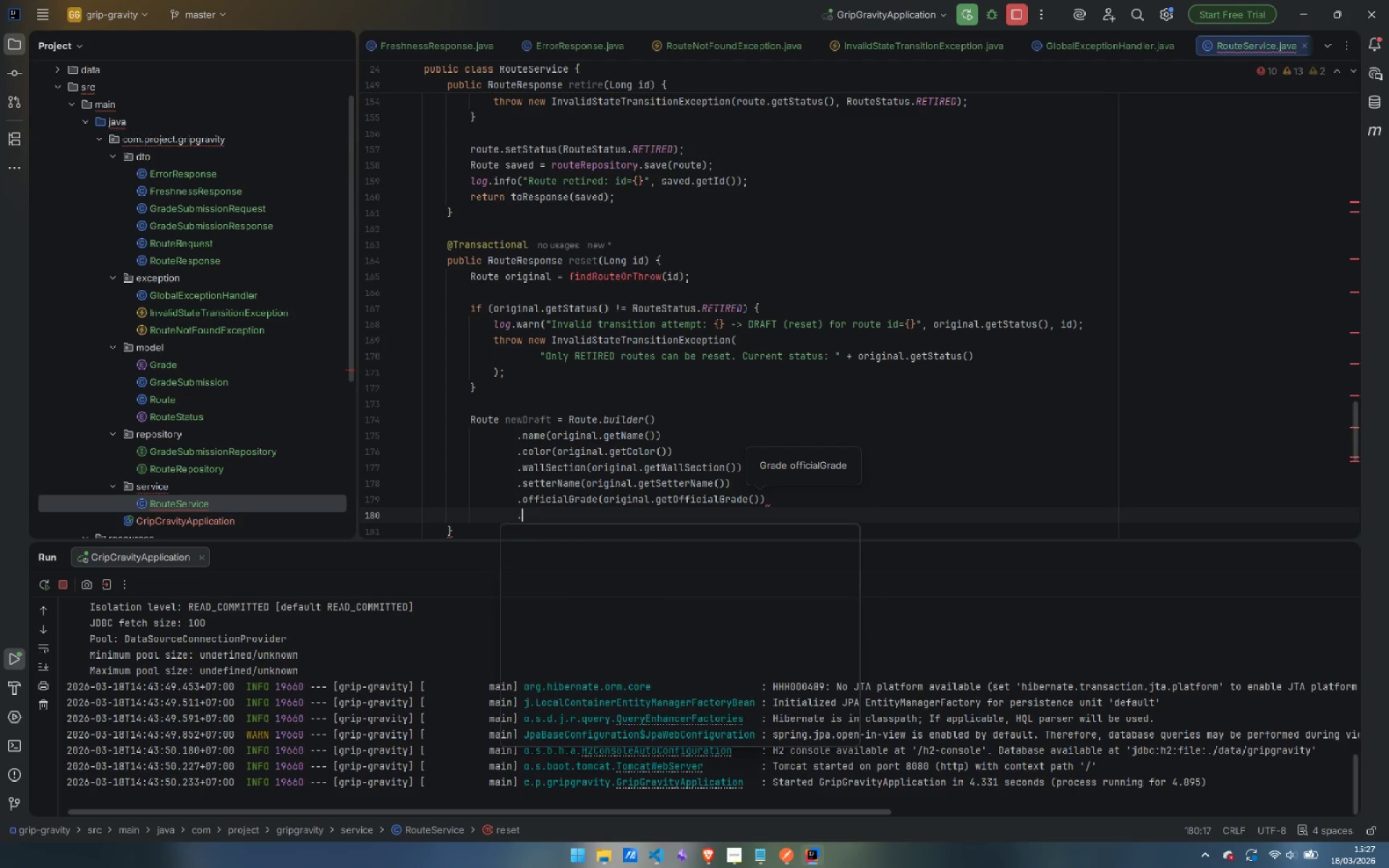 
type(.note)
 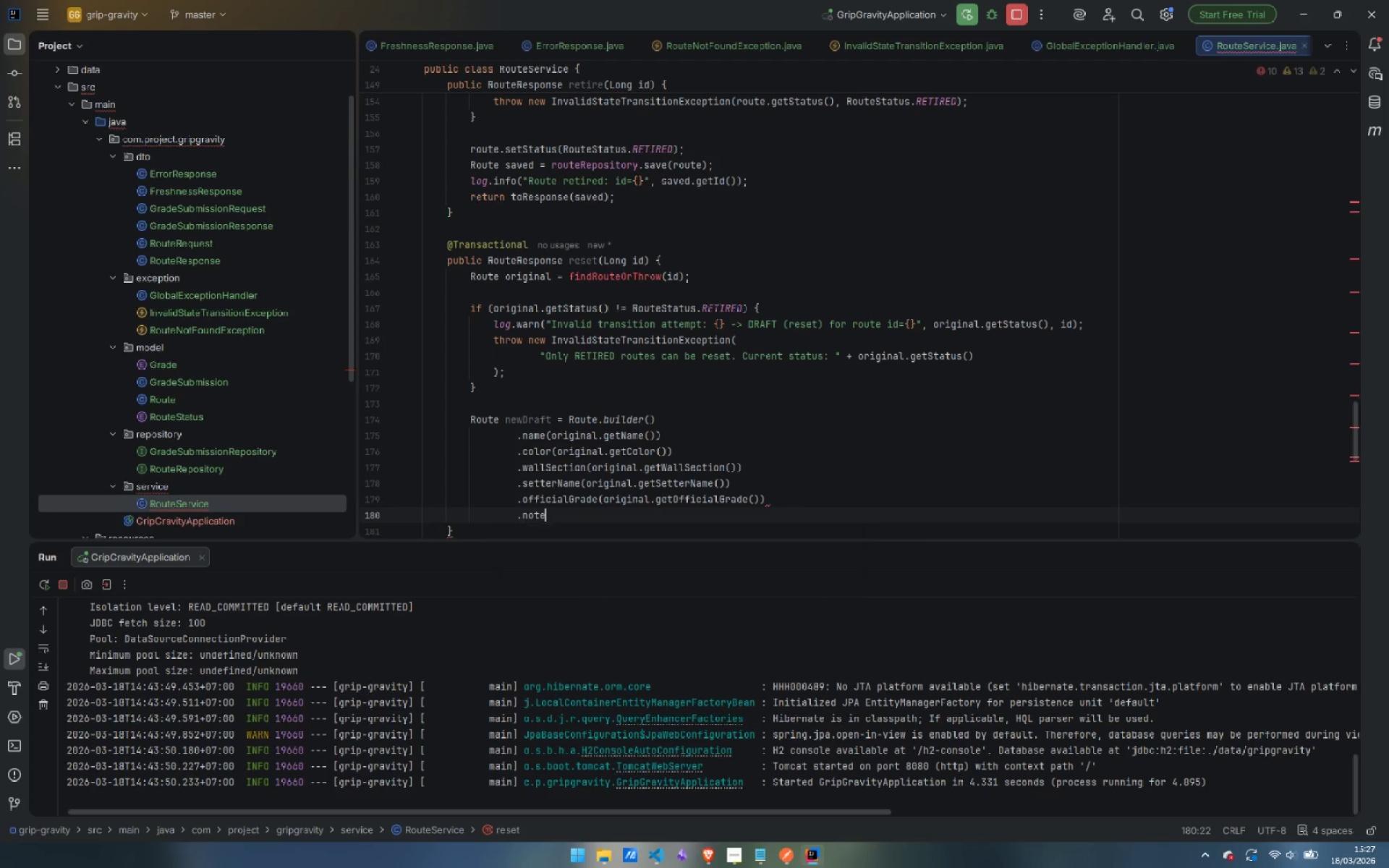 
key(Enter)
 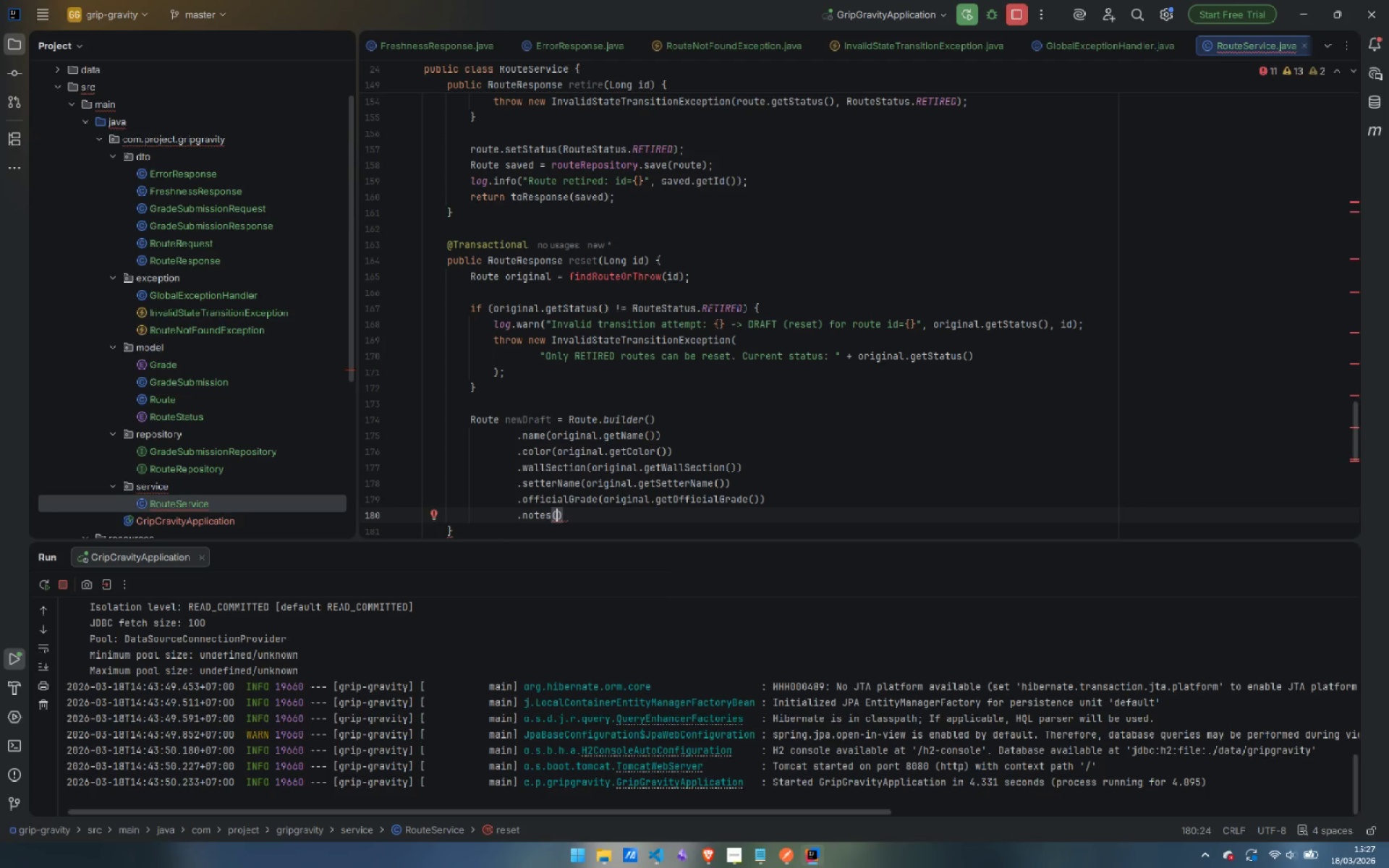 
type(()
key(Backspace)
type(or)
 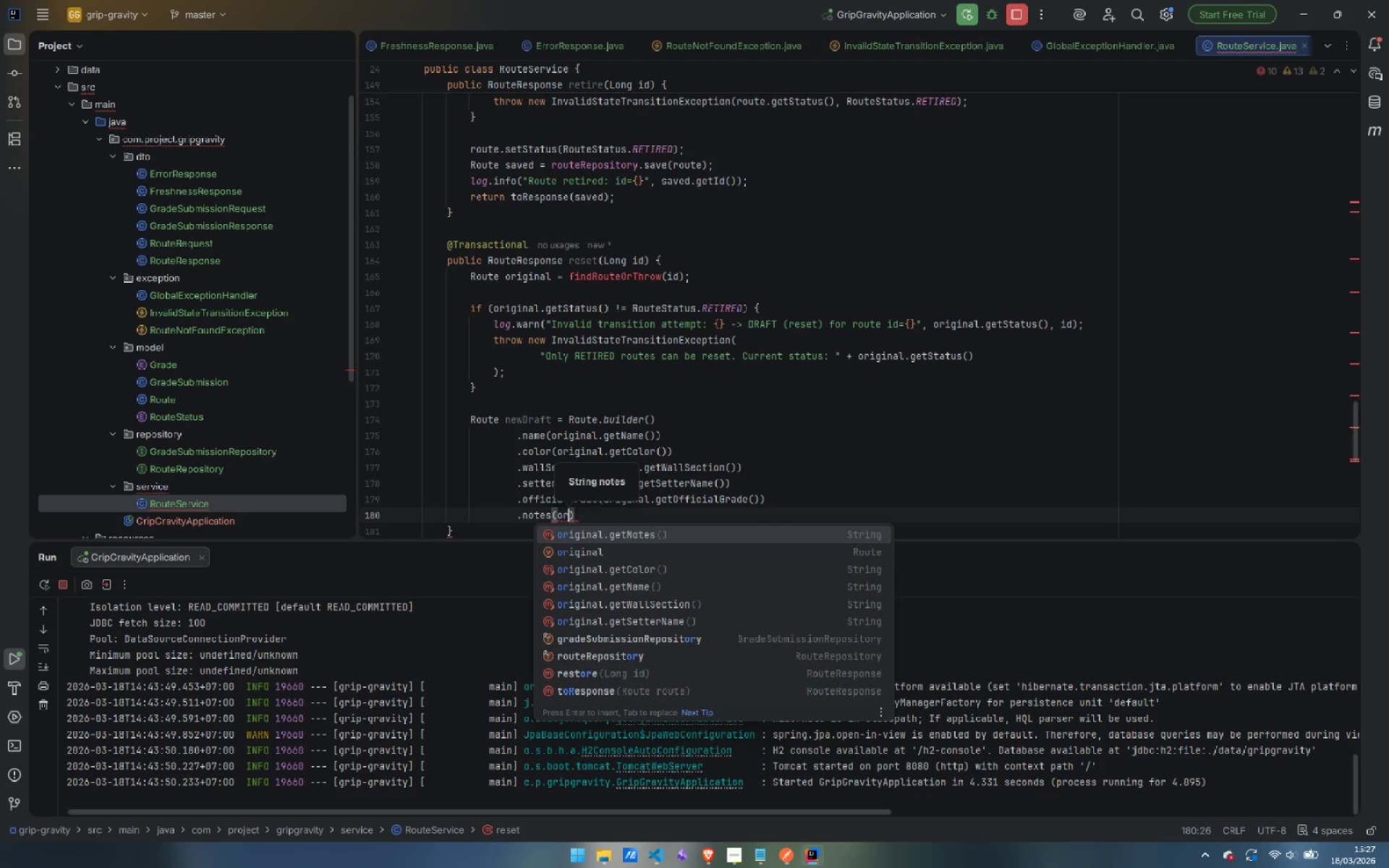 
key(Enter)
 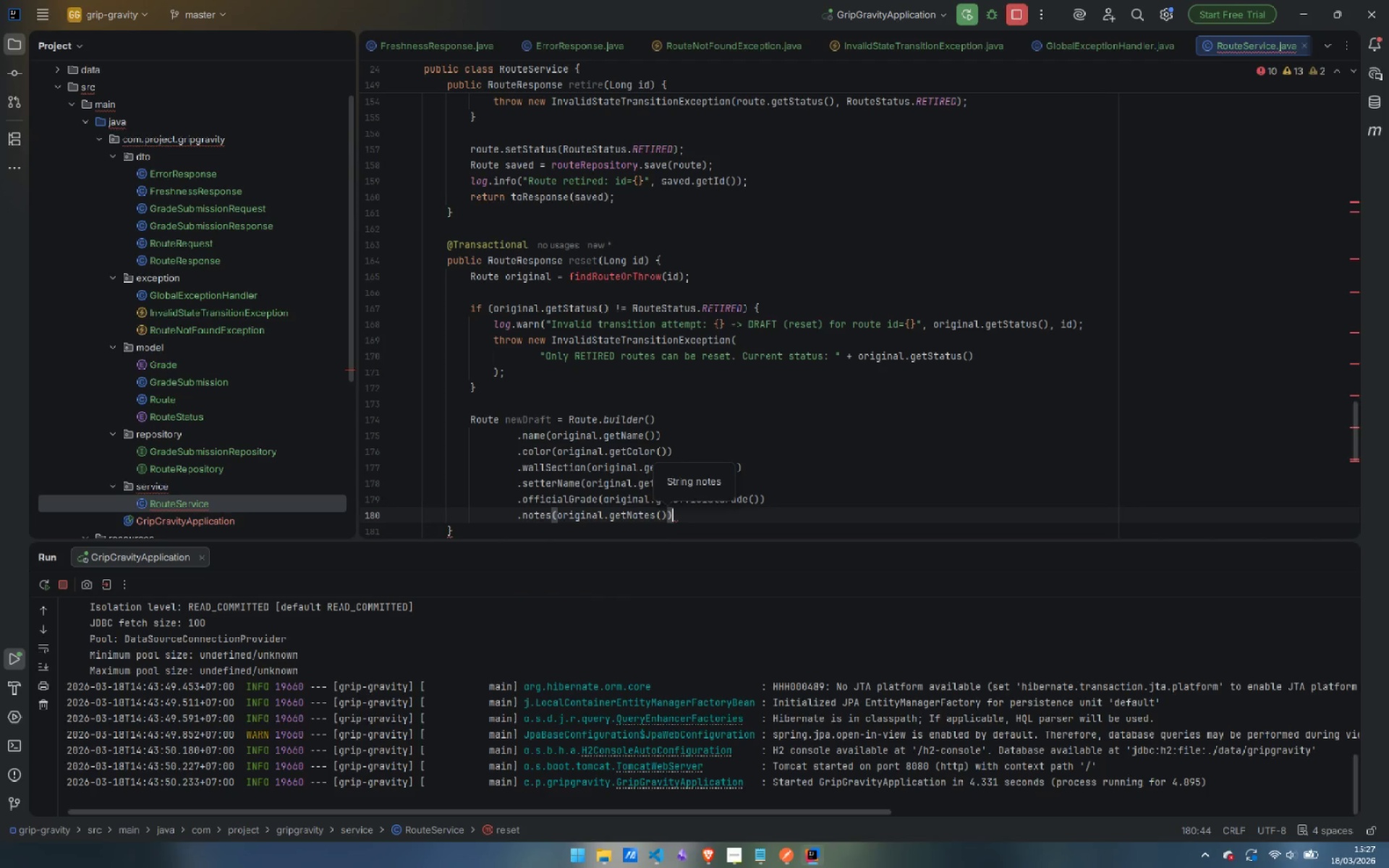 
key(Enter)
 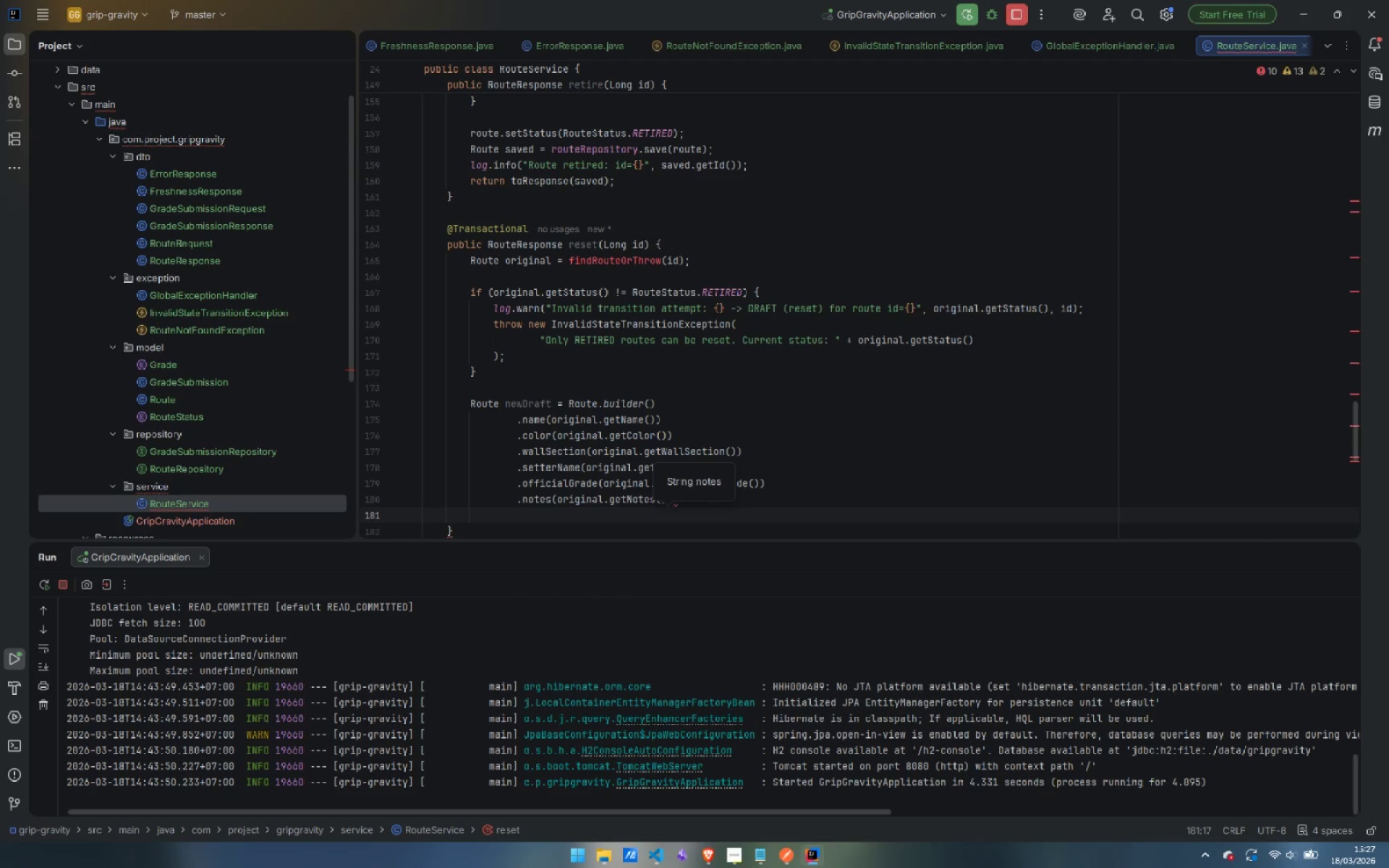 
key(Period)
 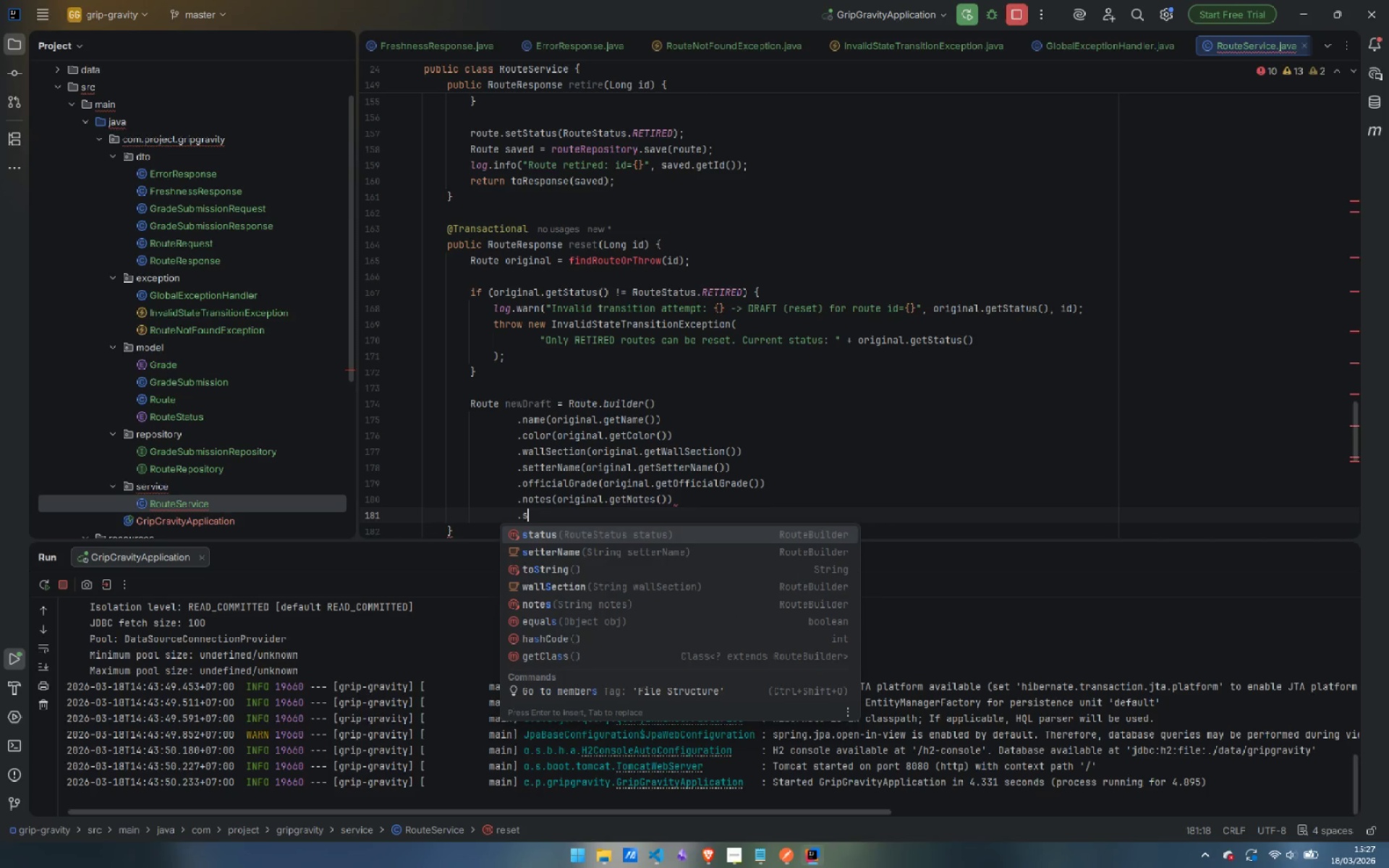 
key(S)
 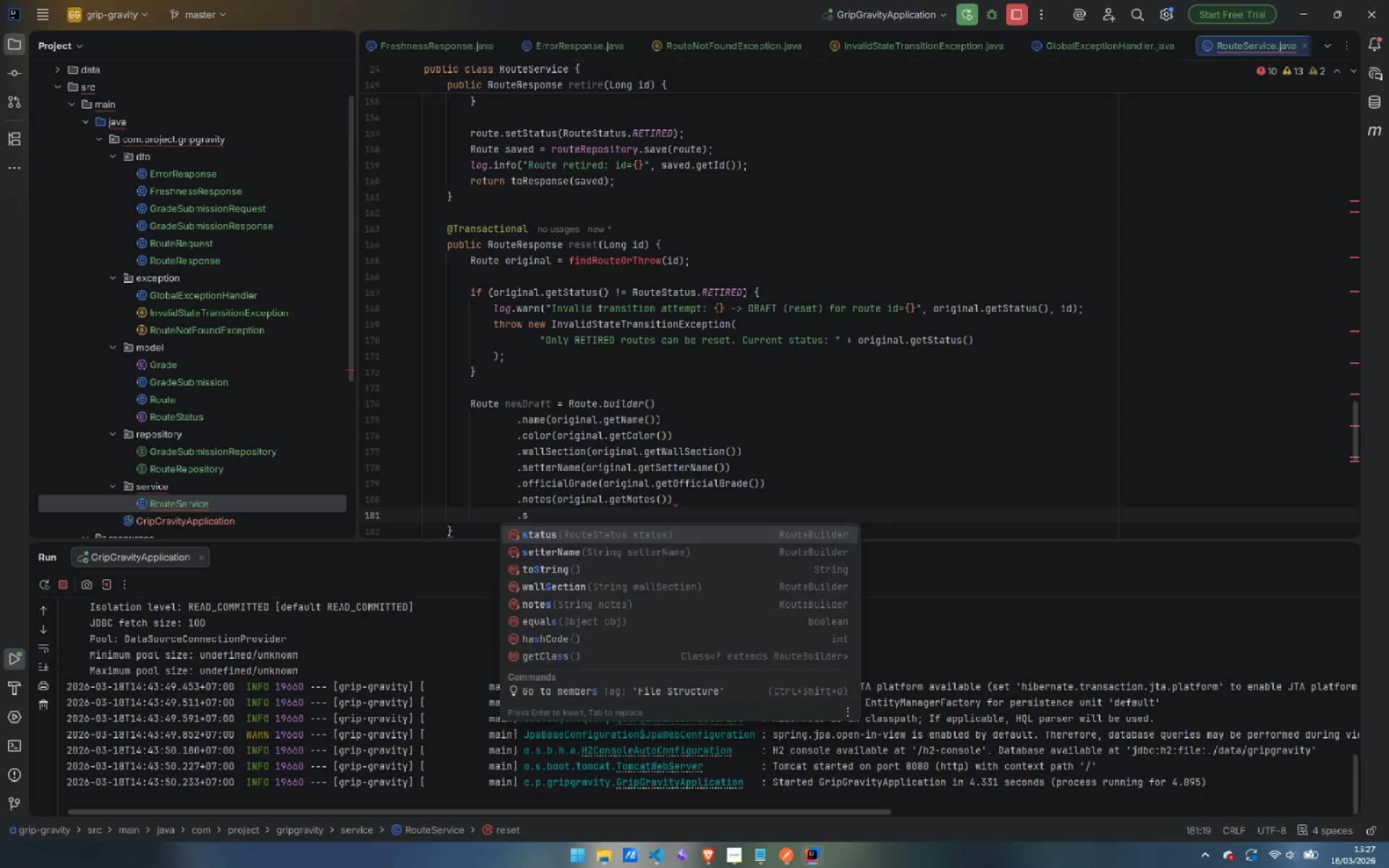 
key(Enter)
 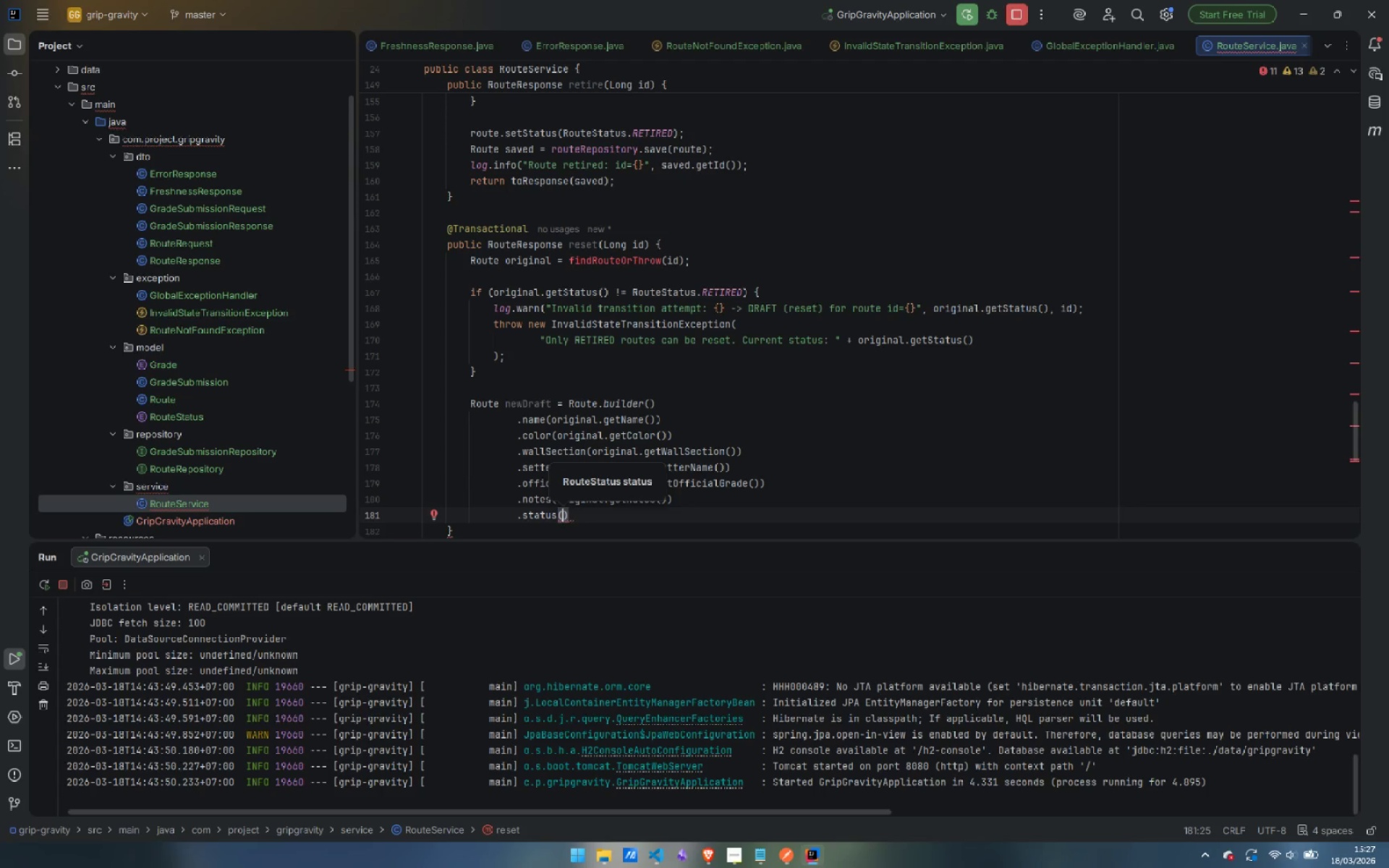 
type(Rou)
 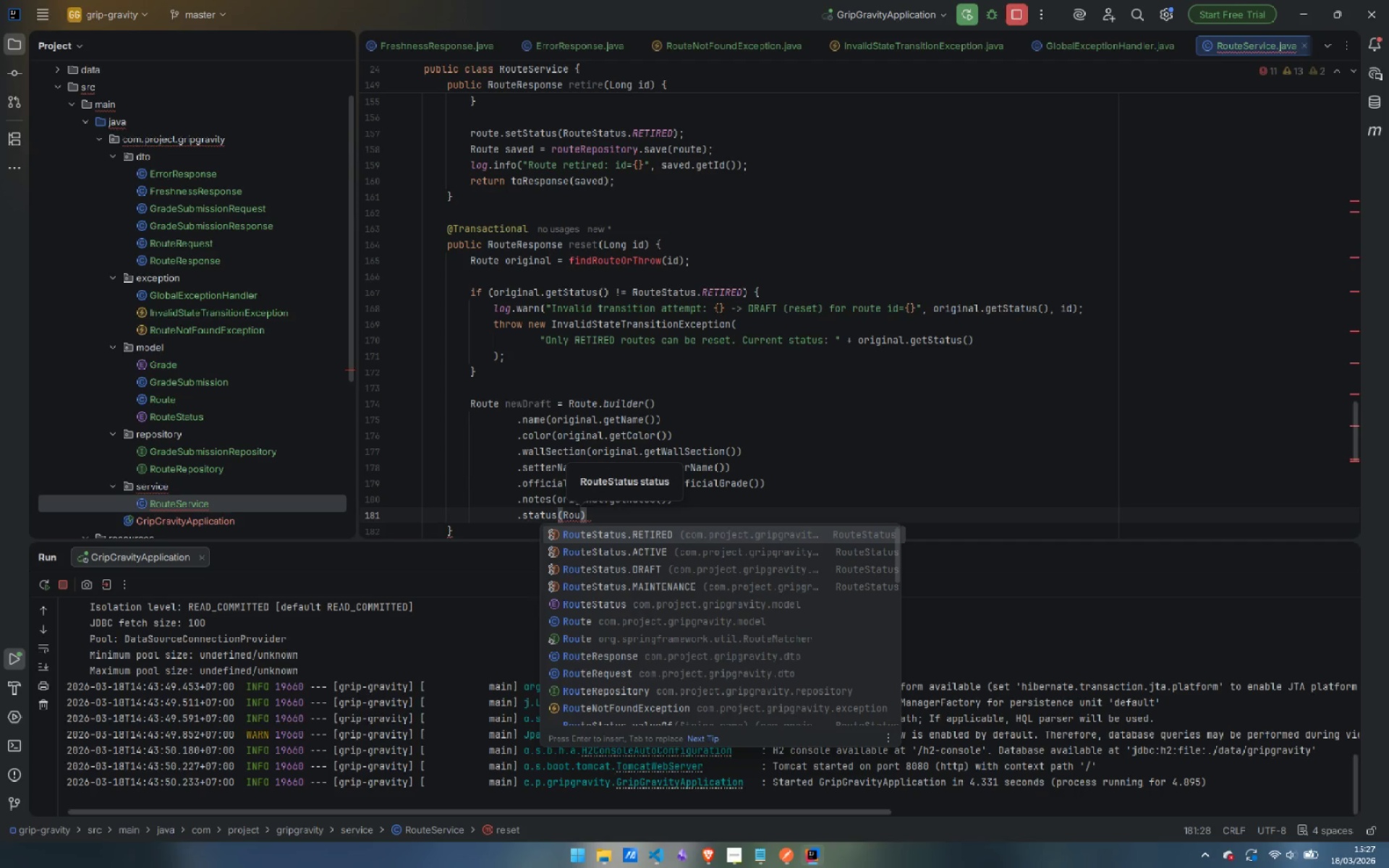 
key(ArrowDown)
 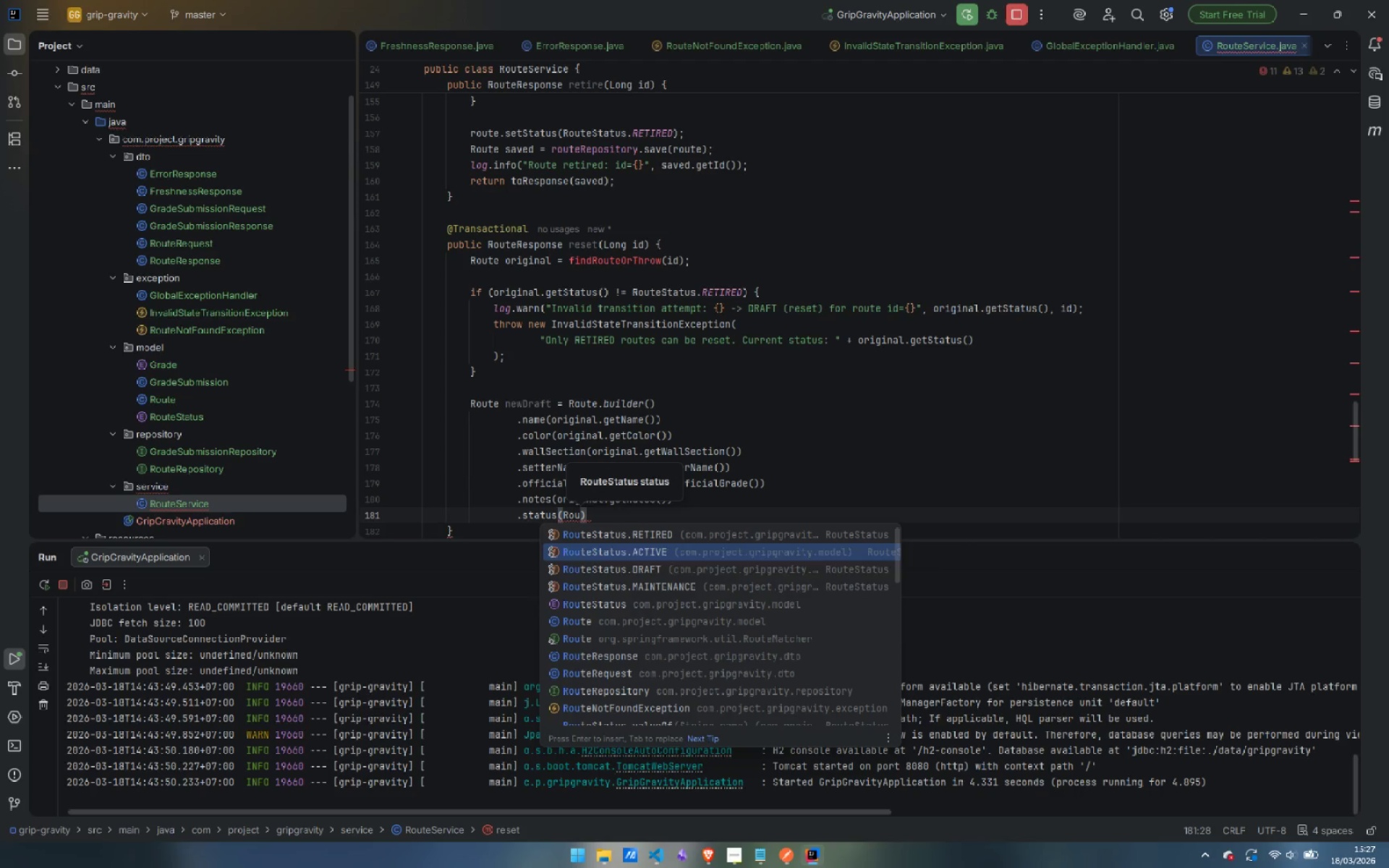 
key(ArrowDown)
 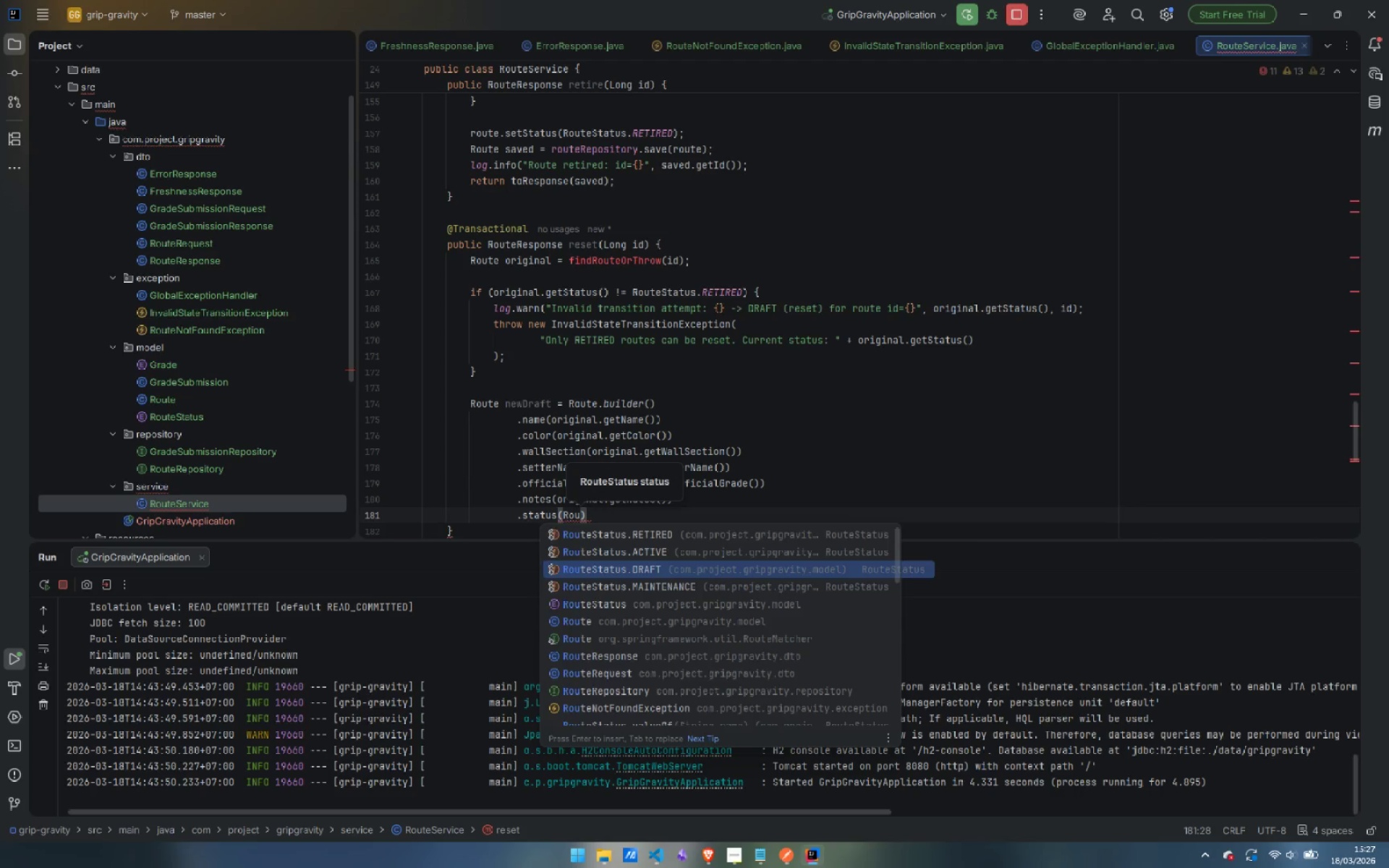 
key(Enter)
 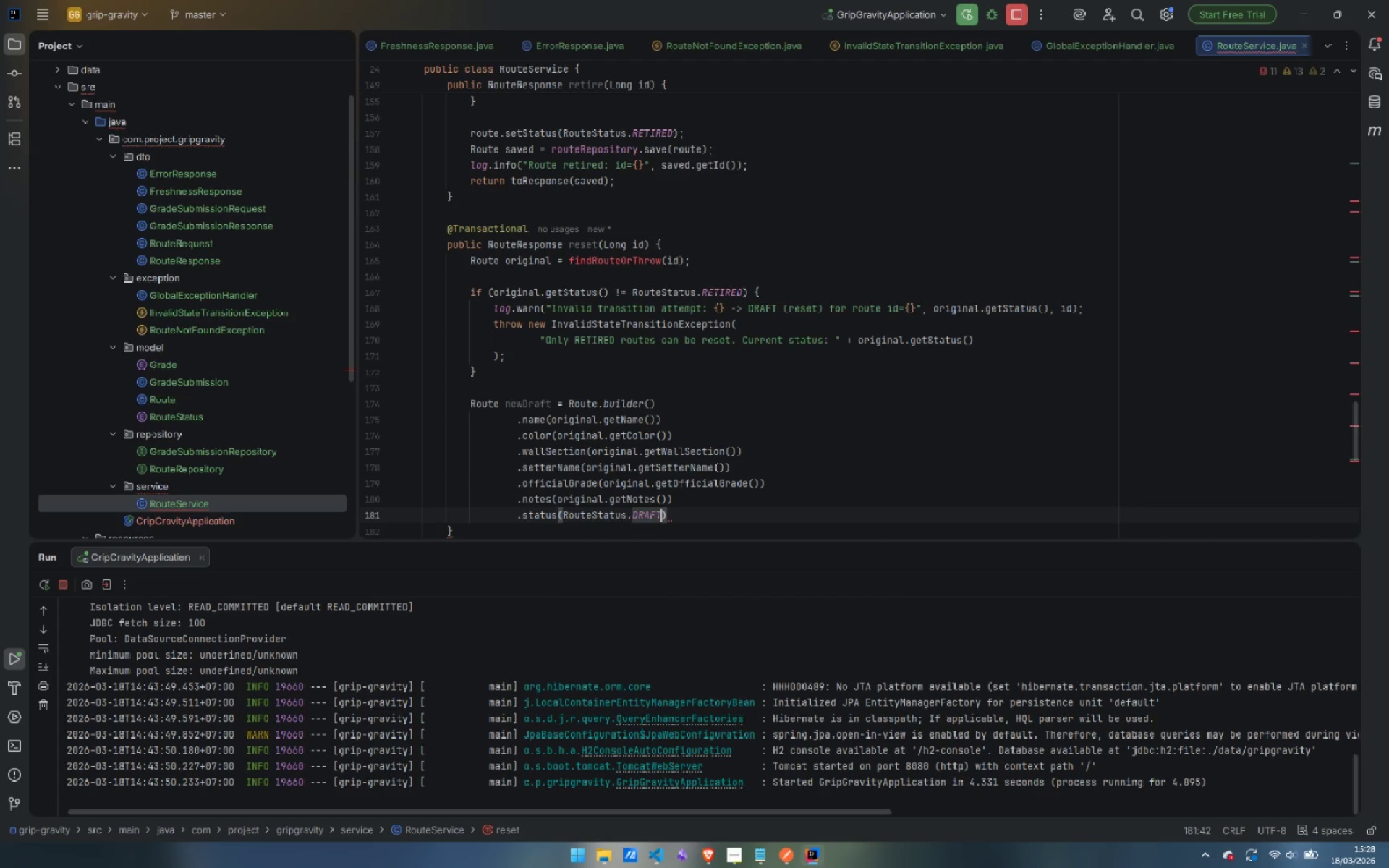 
key(ArrowRight)
 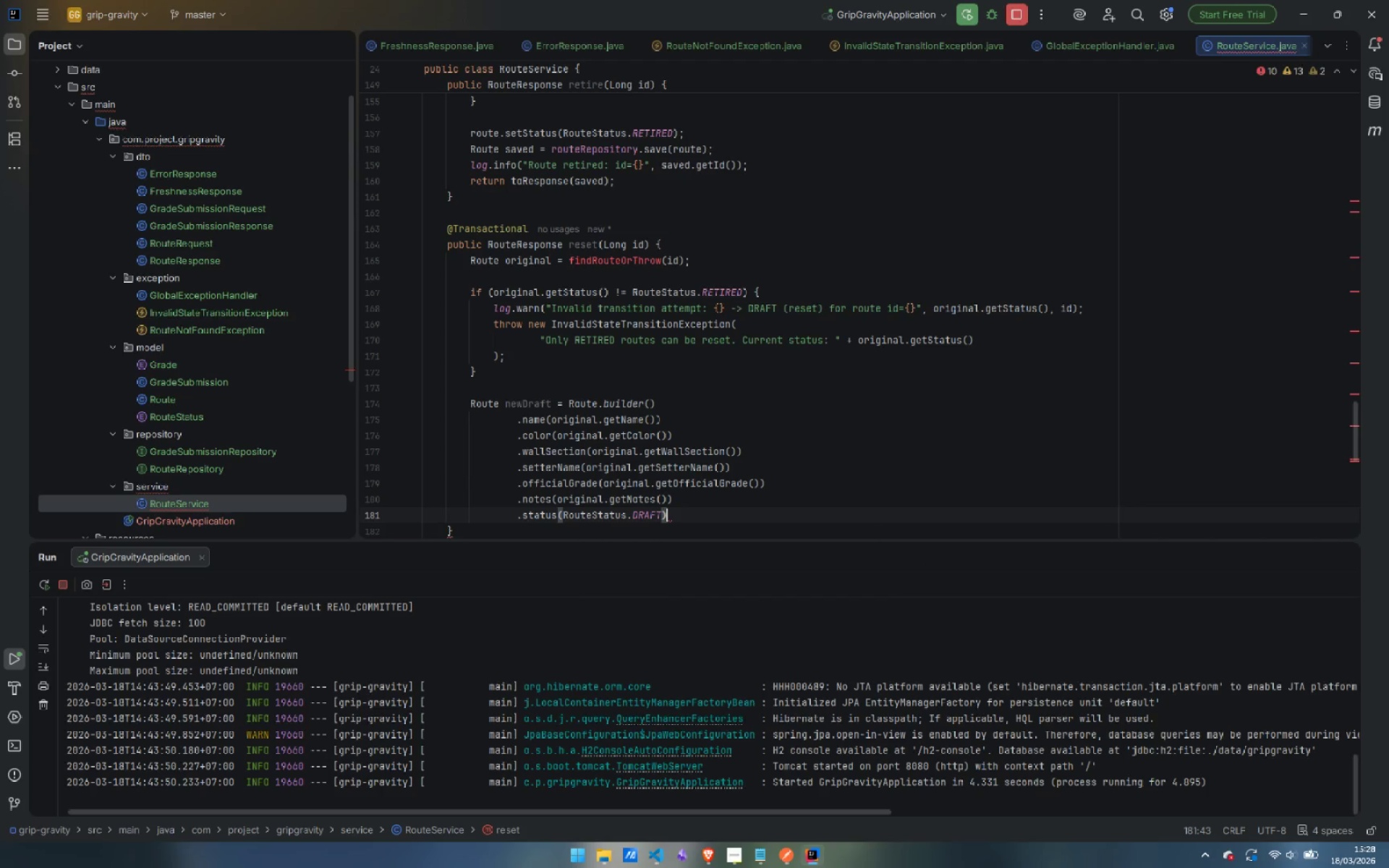 
key(Enter)
 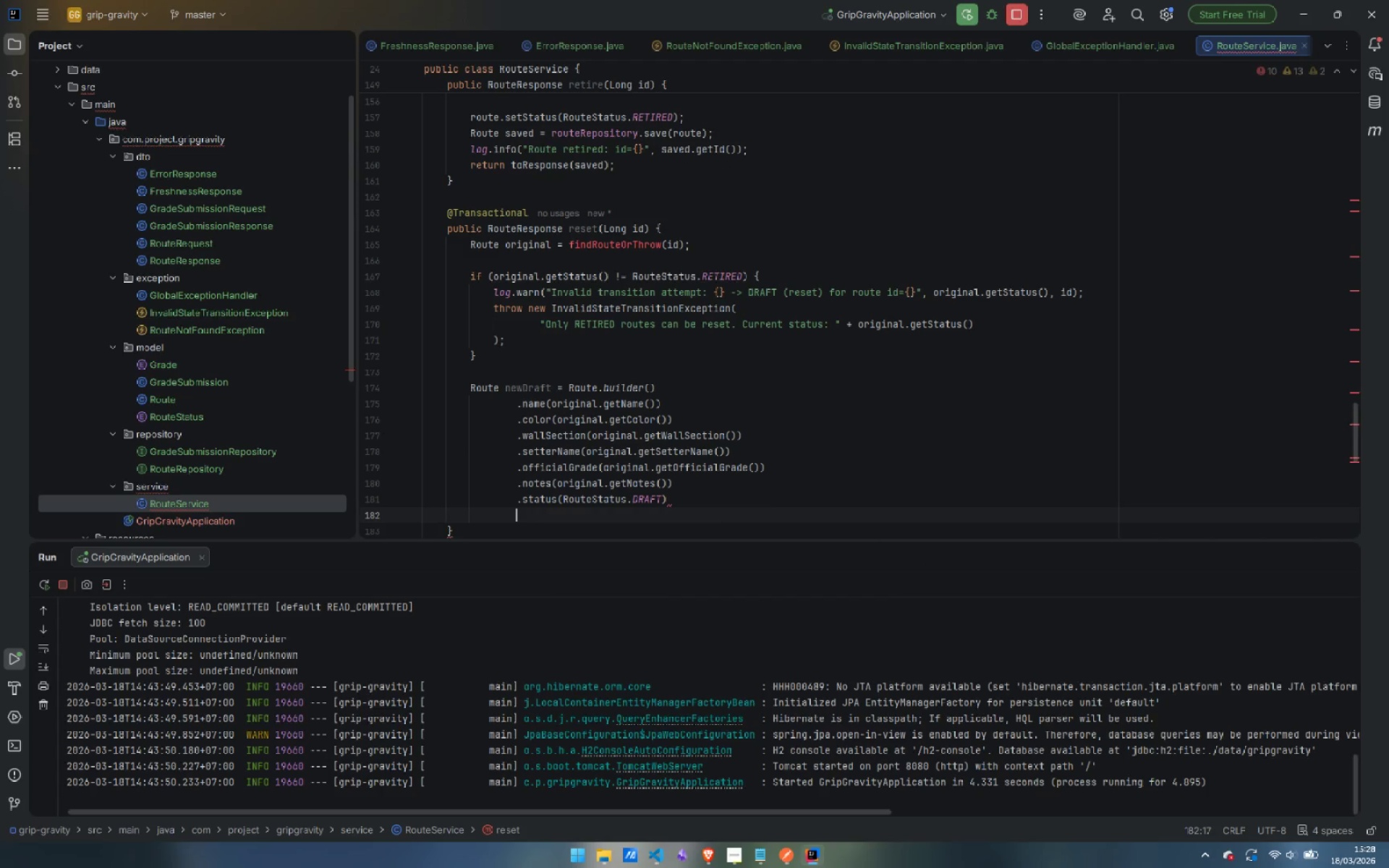 
type(.bui)
 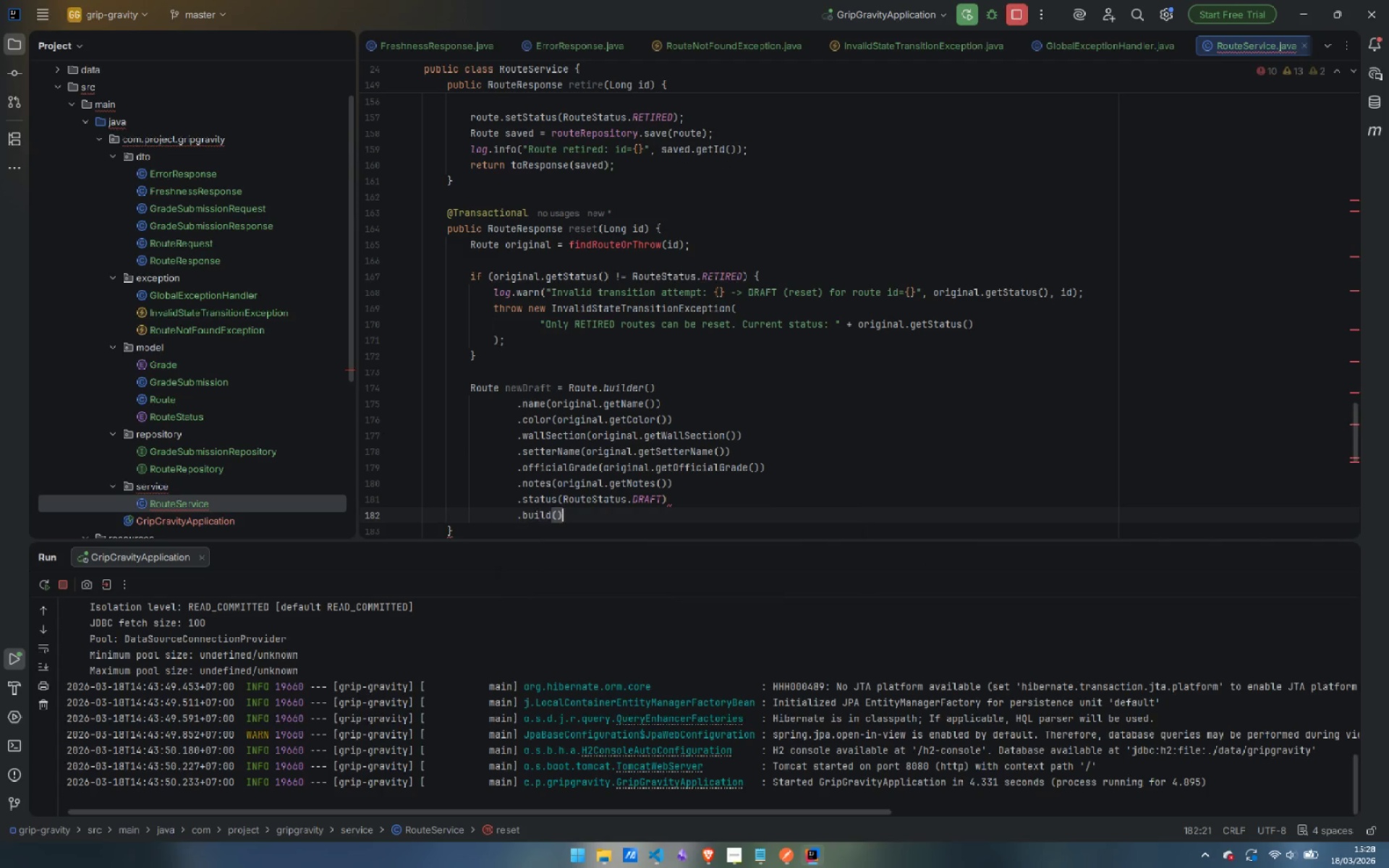 
key(Enter)
 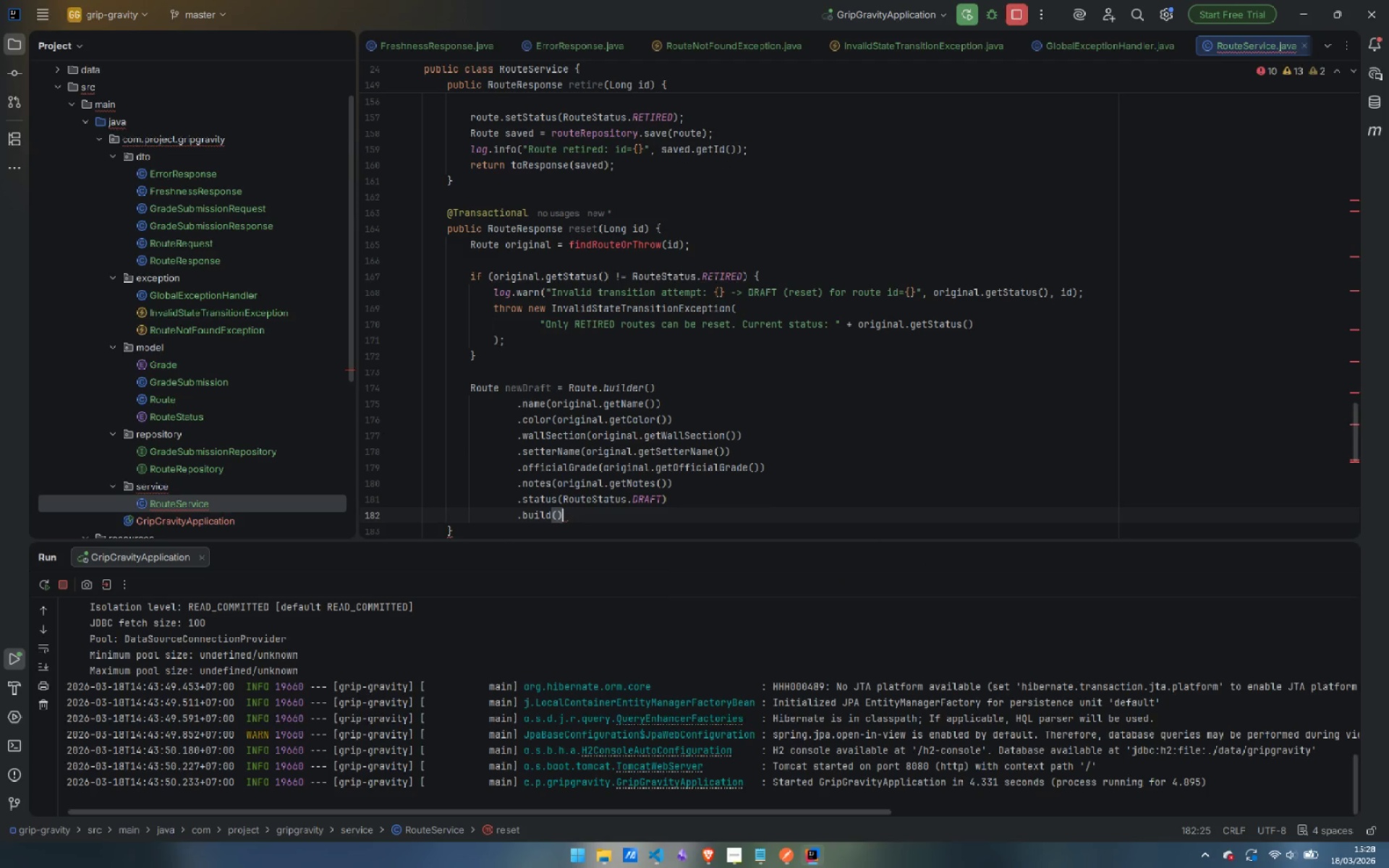 
key(Semicolon)
 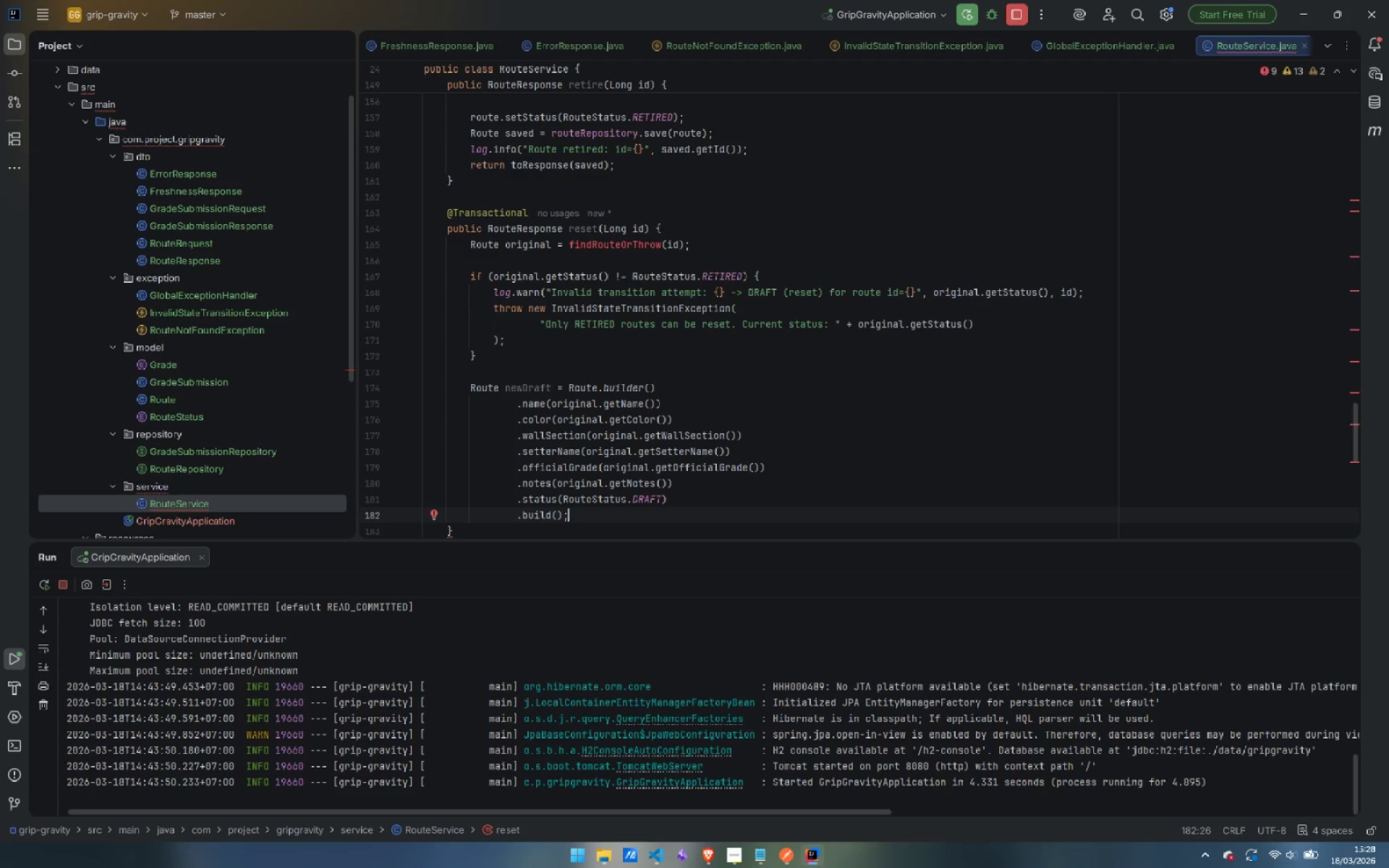 
key(Enter)
 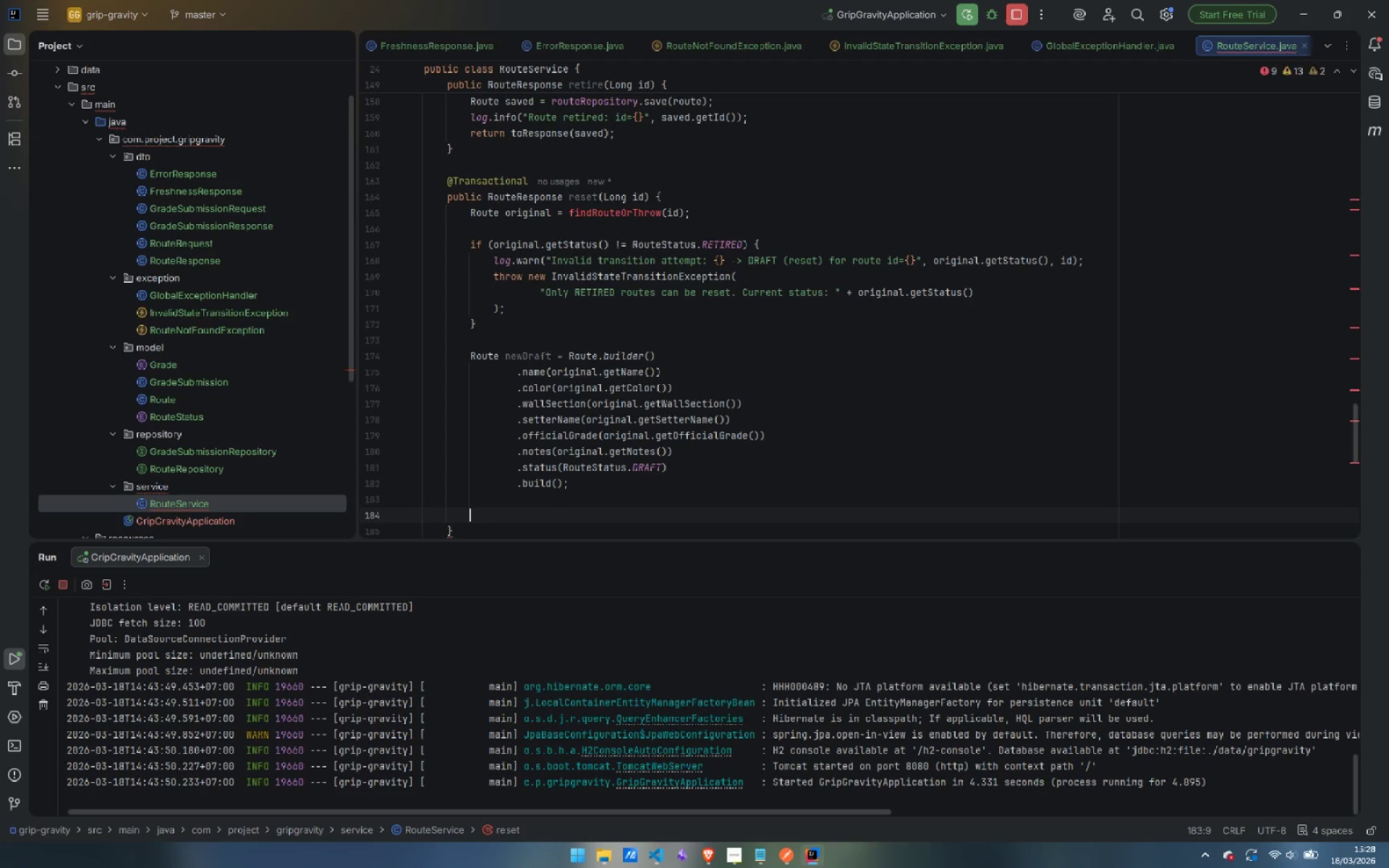 
key(Enter)
 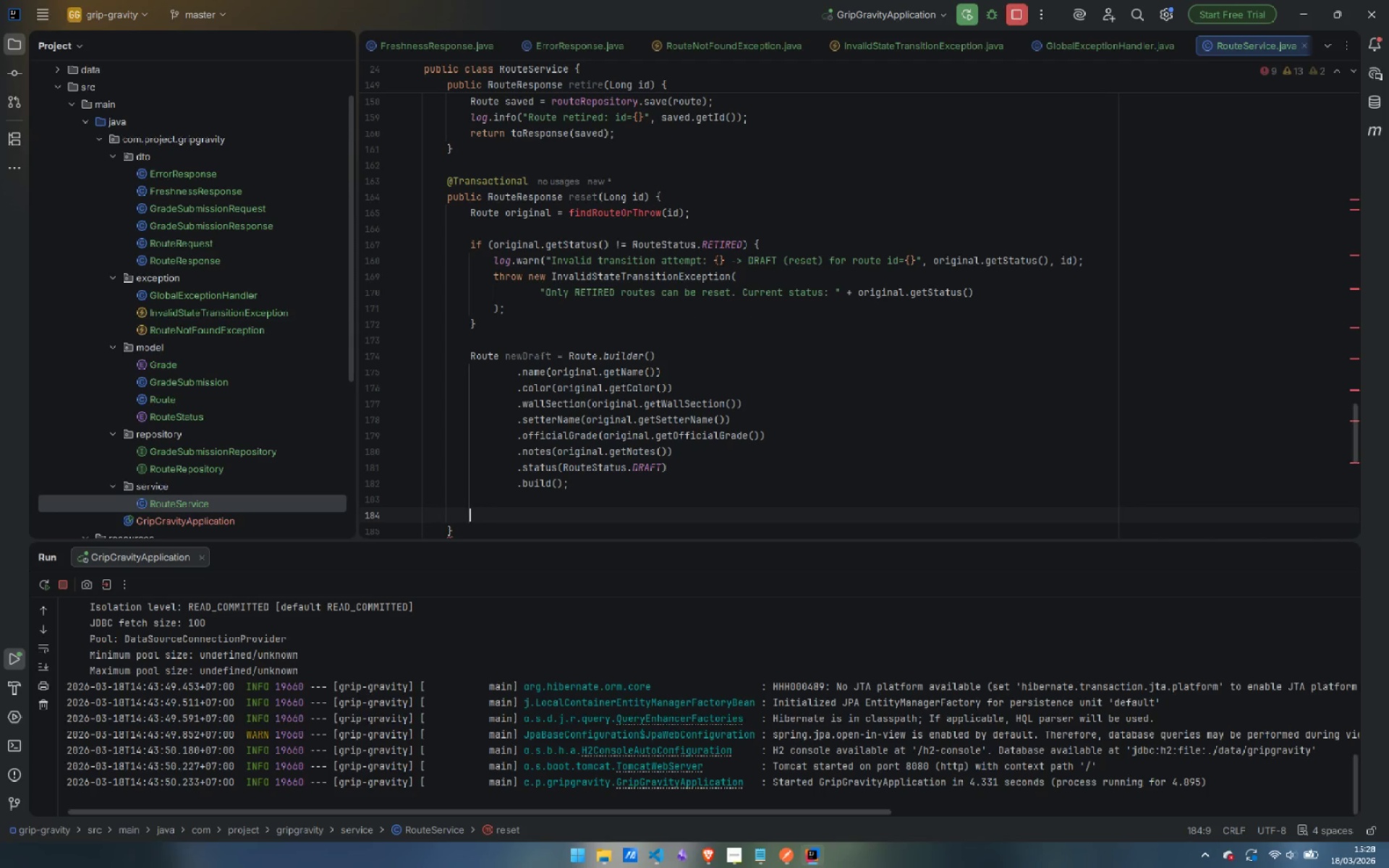 
type(route)
 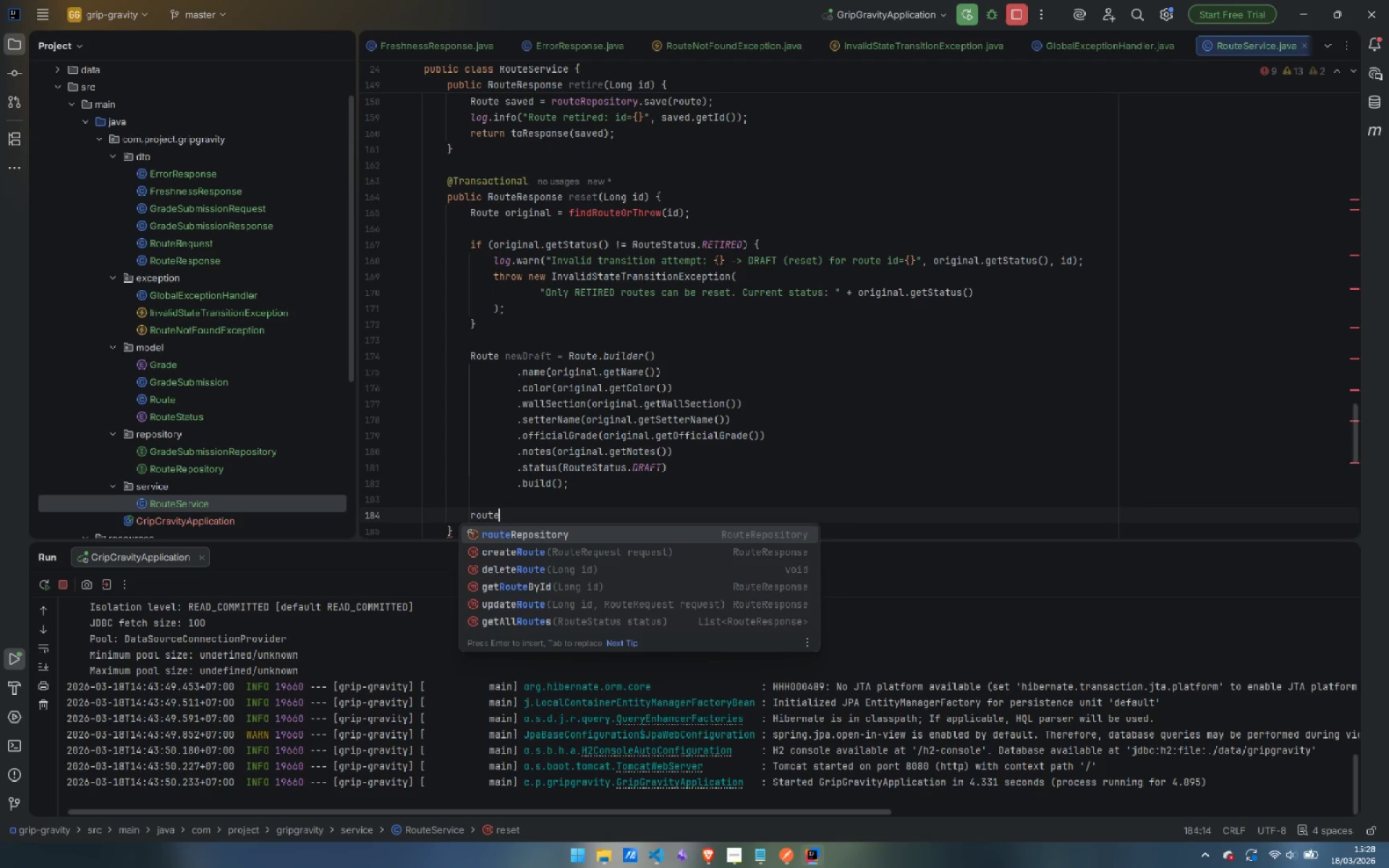 
key(Control+ControlLeft)
 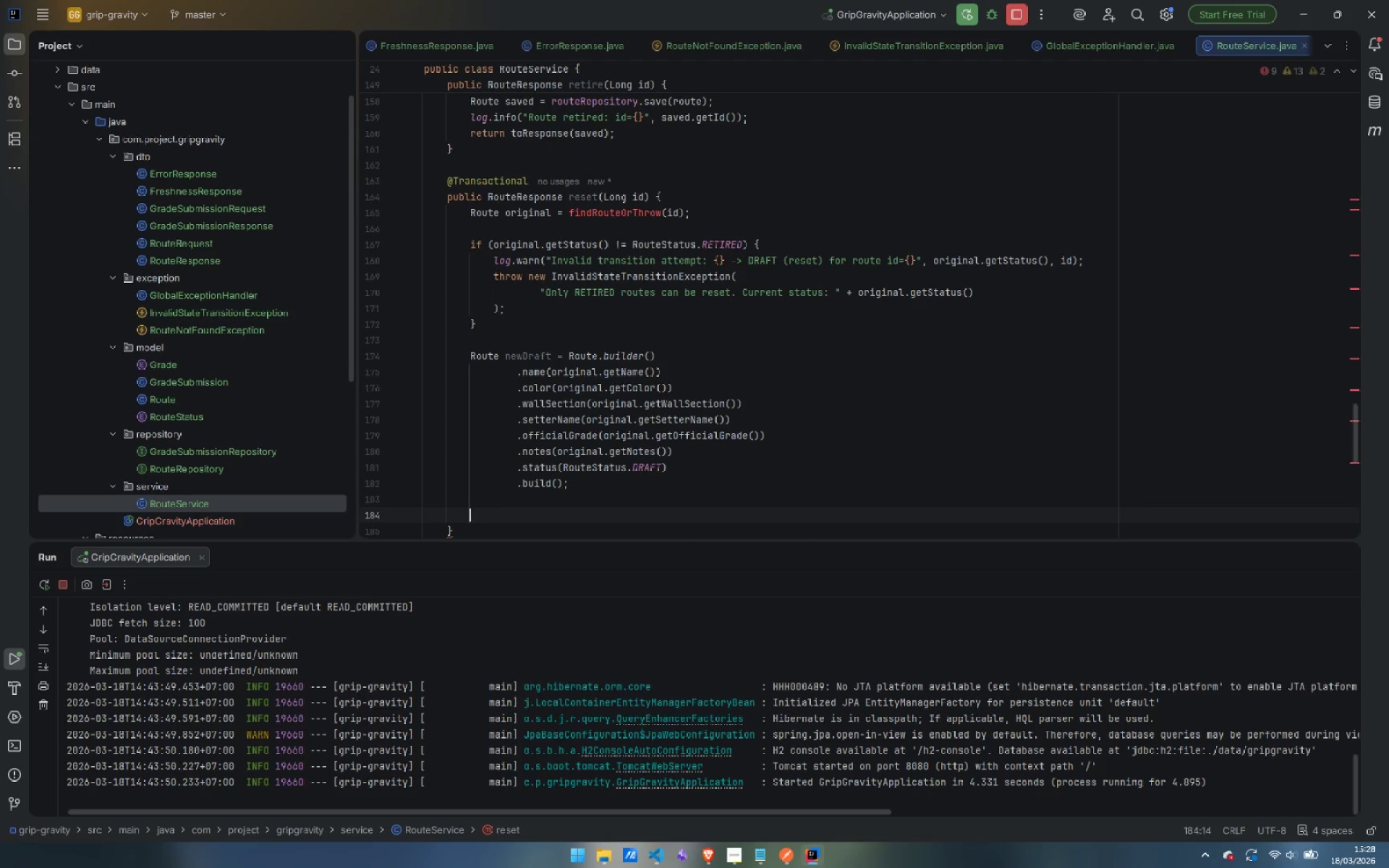 
key(Control+Backspace)
 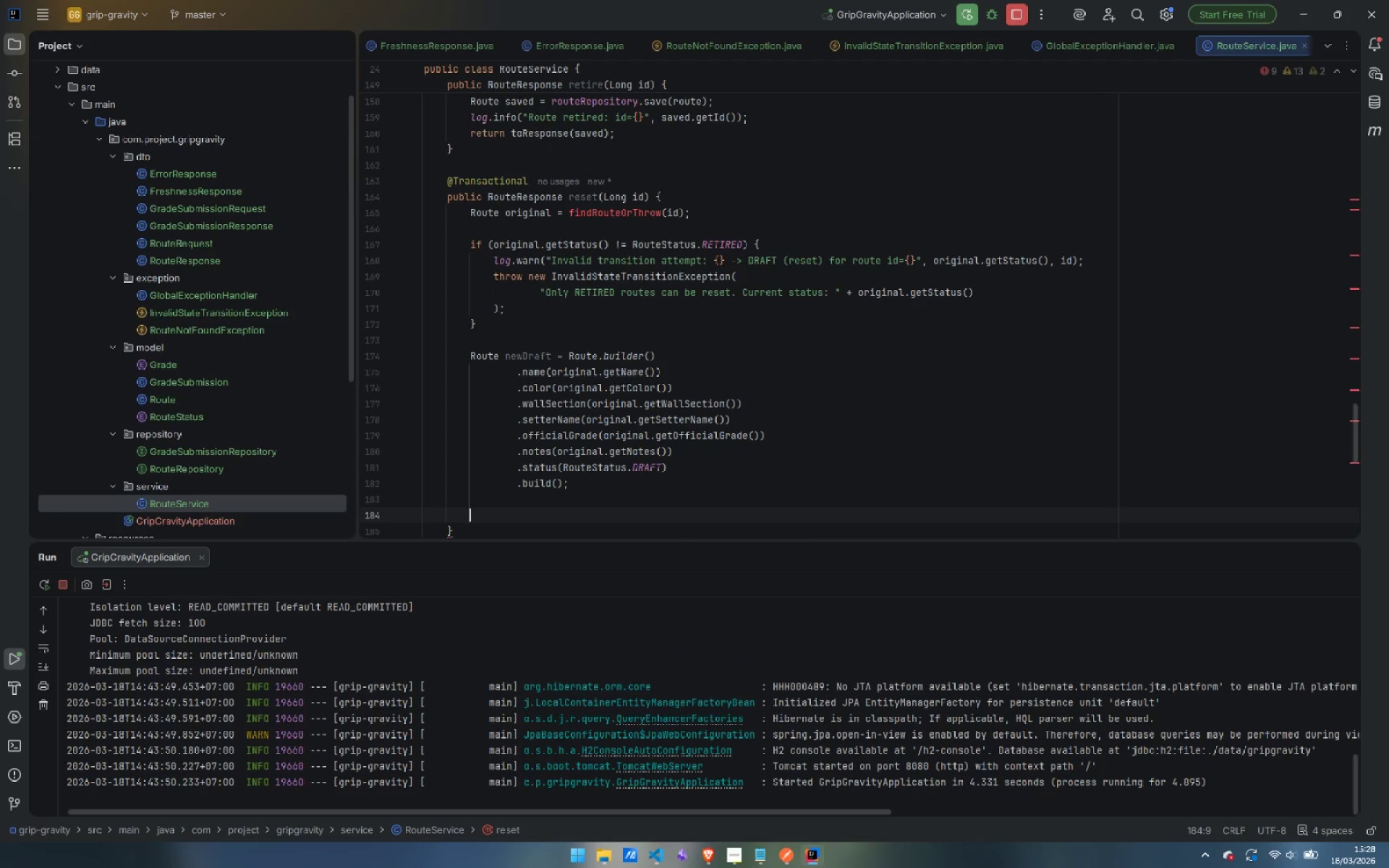 
type(Route saved = )
 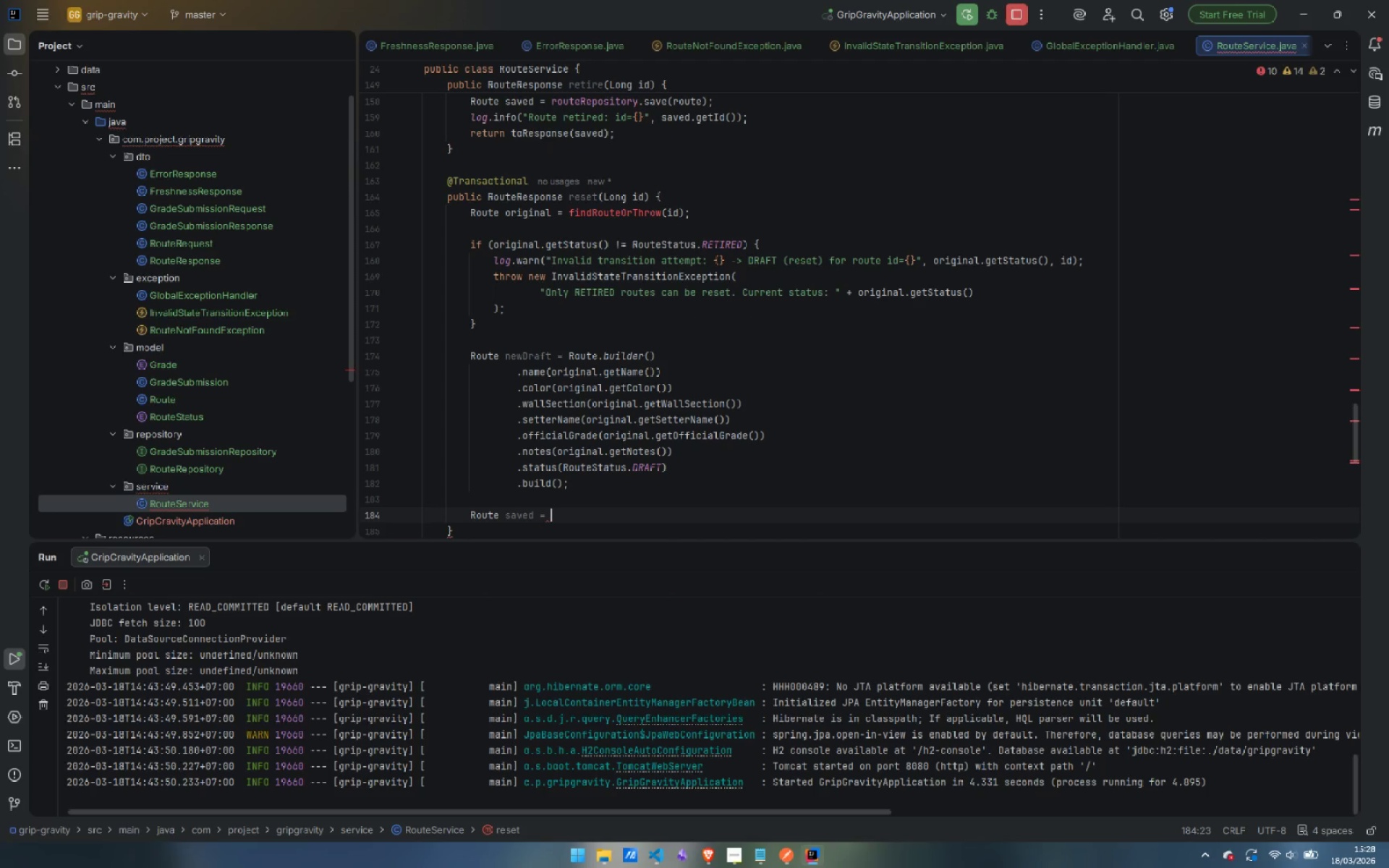 
type(route)
 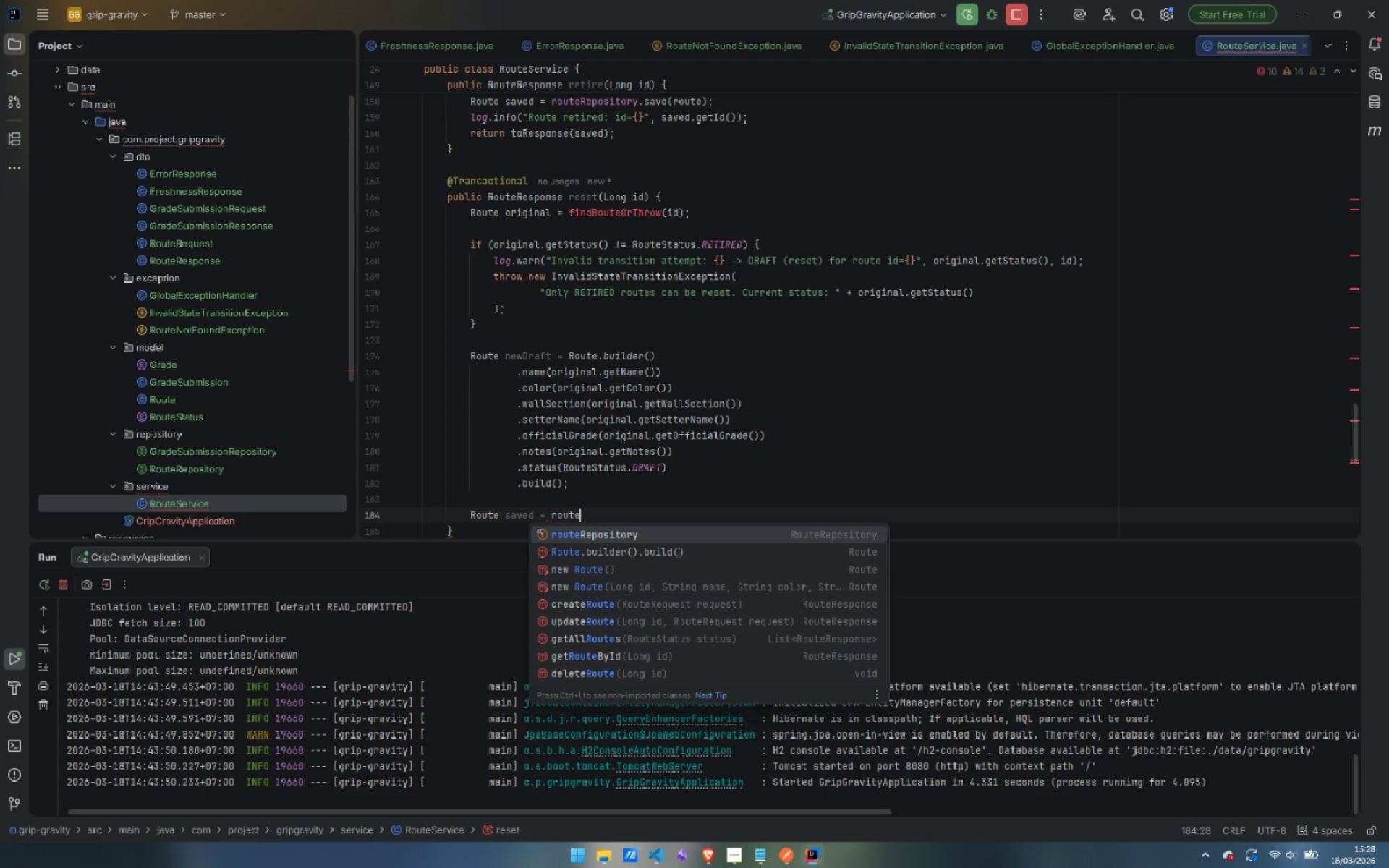 
key(Enter)
 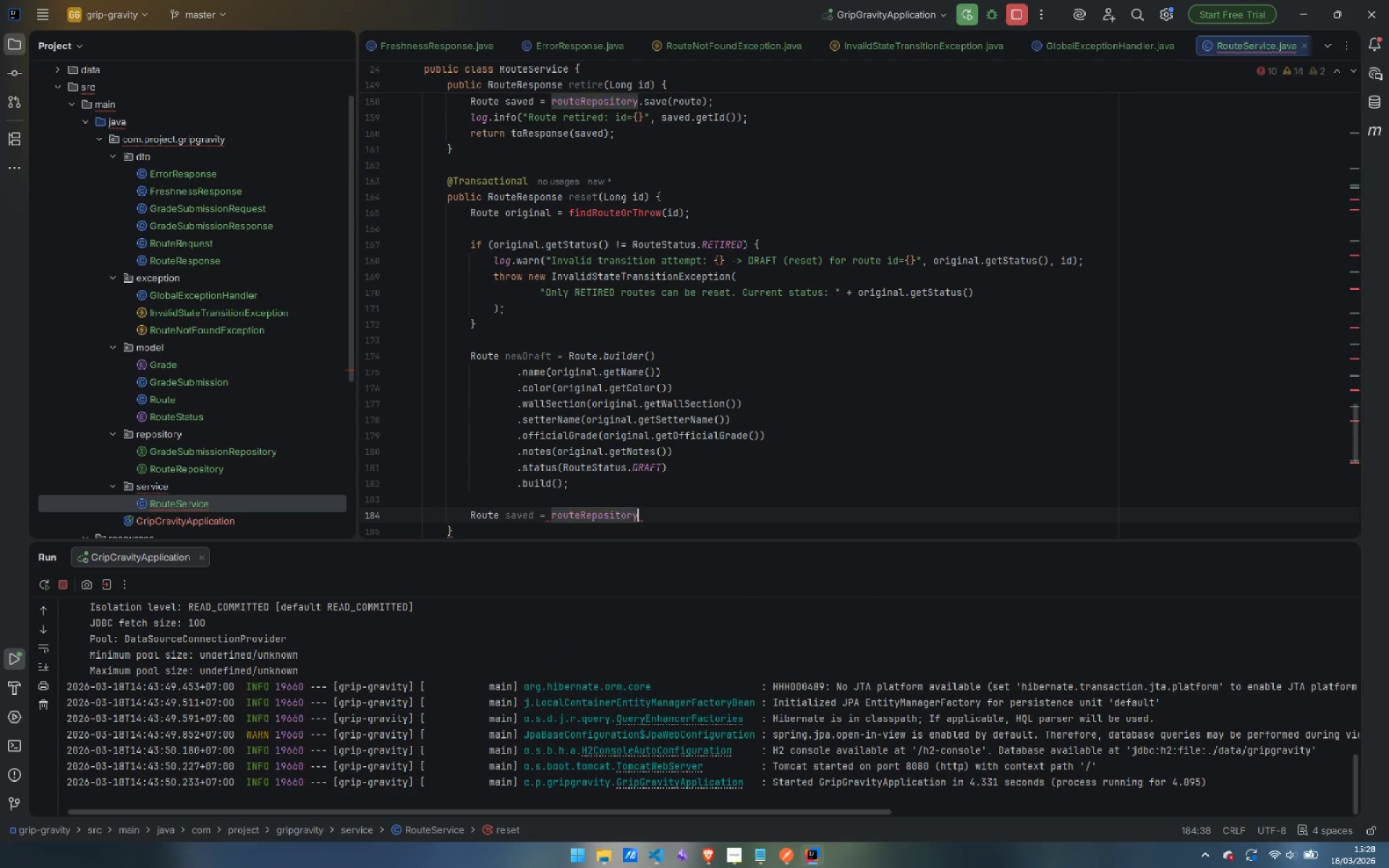 
type(.save)
 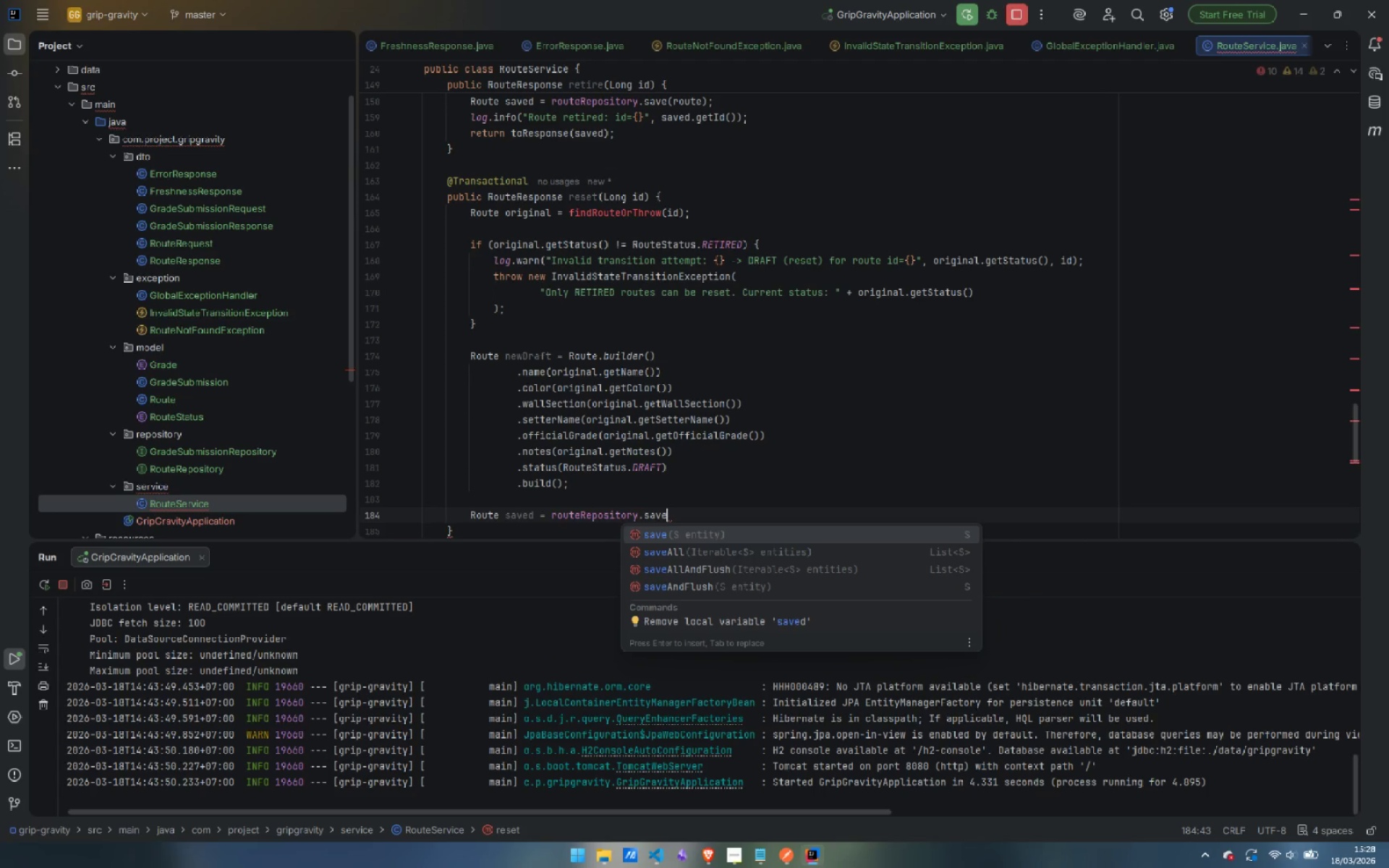 
key(Enter)
 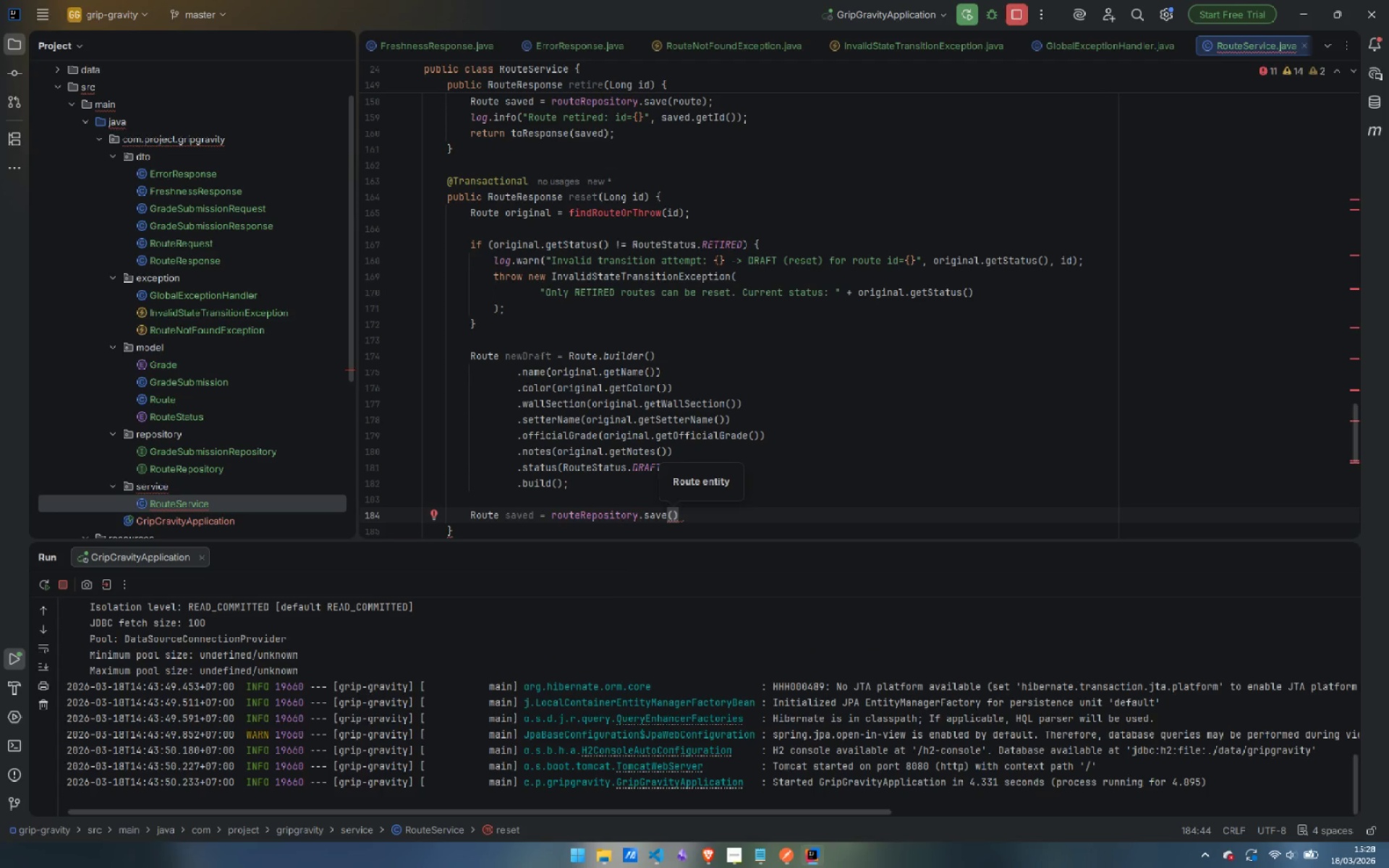 
type(newD)
 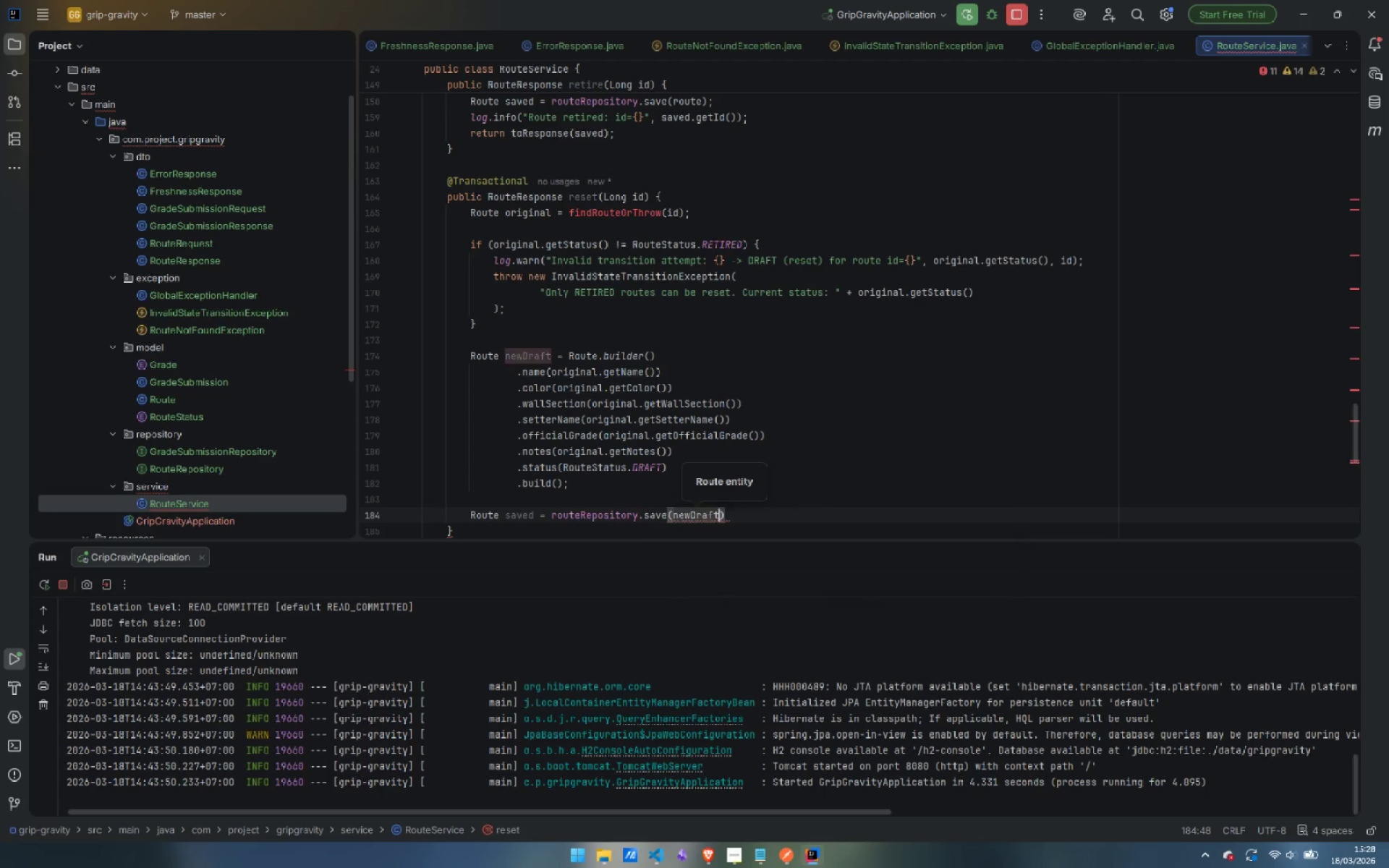 
key(Enter)
 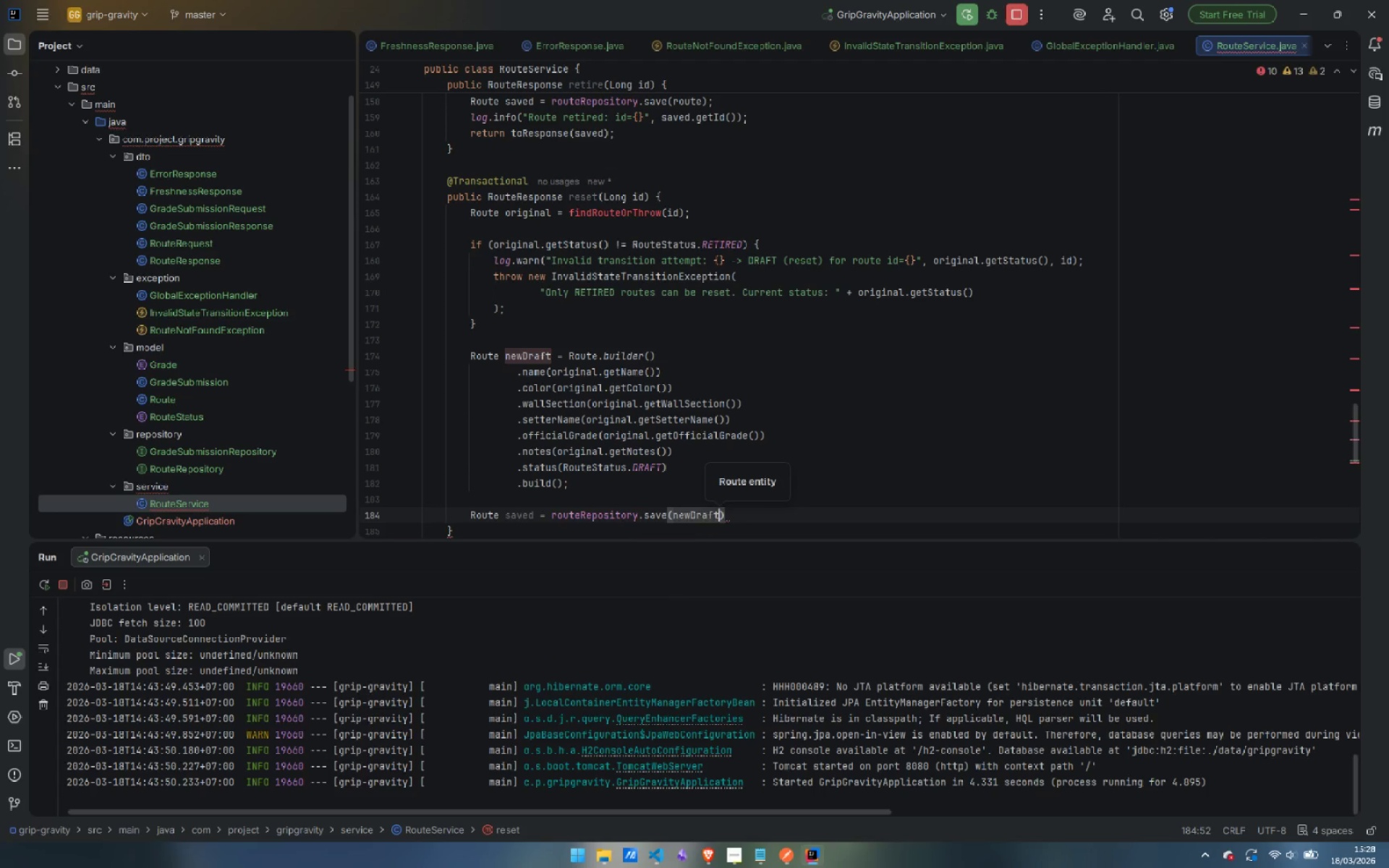 
key(ArrowRight)
 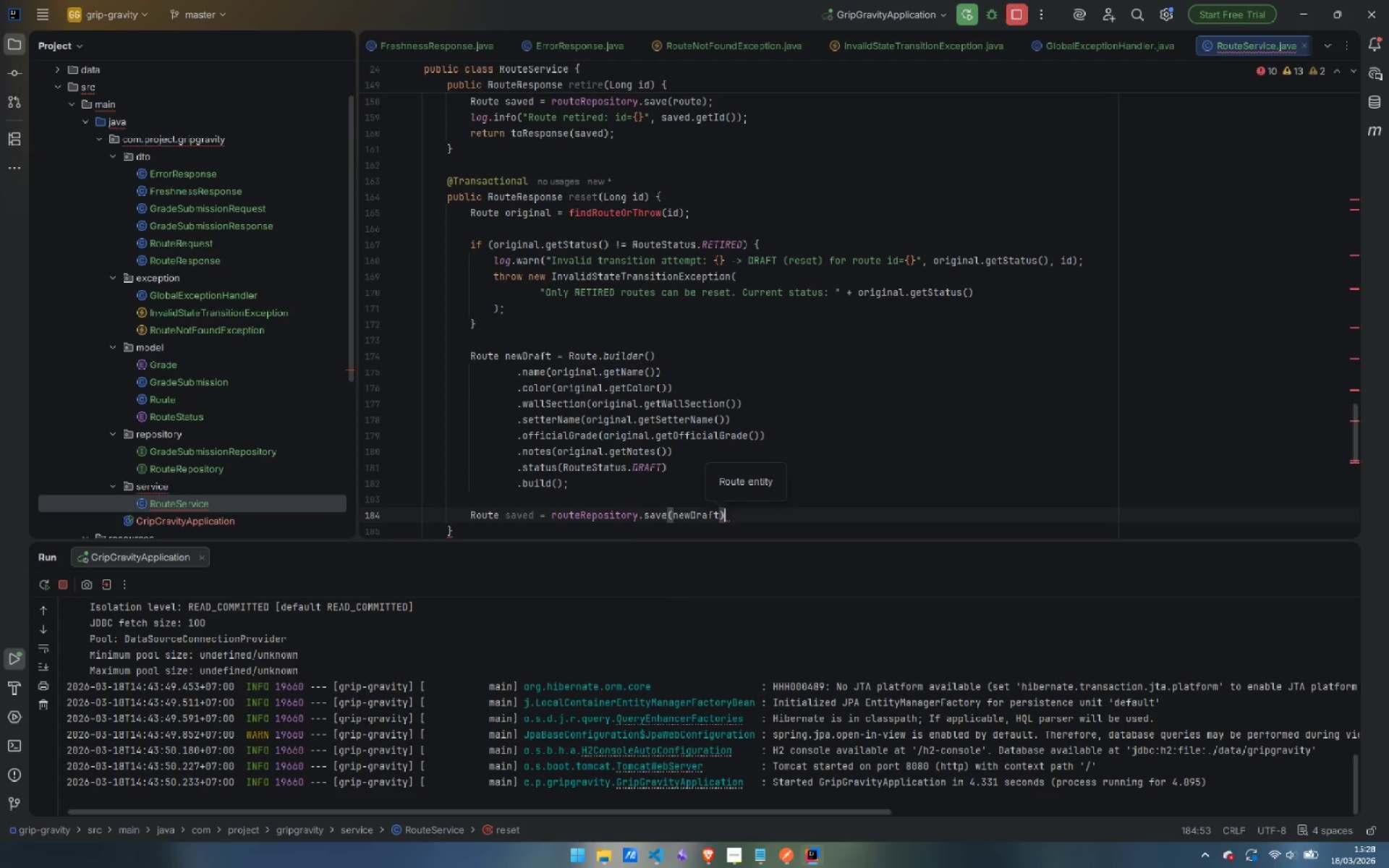 
key(Semicolon)
 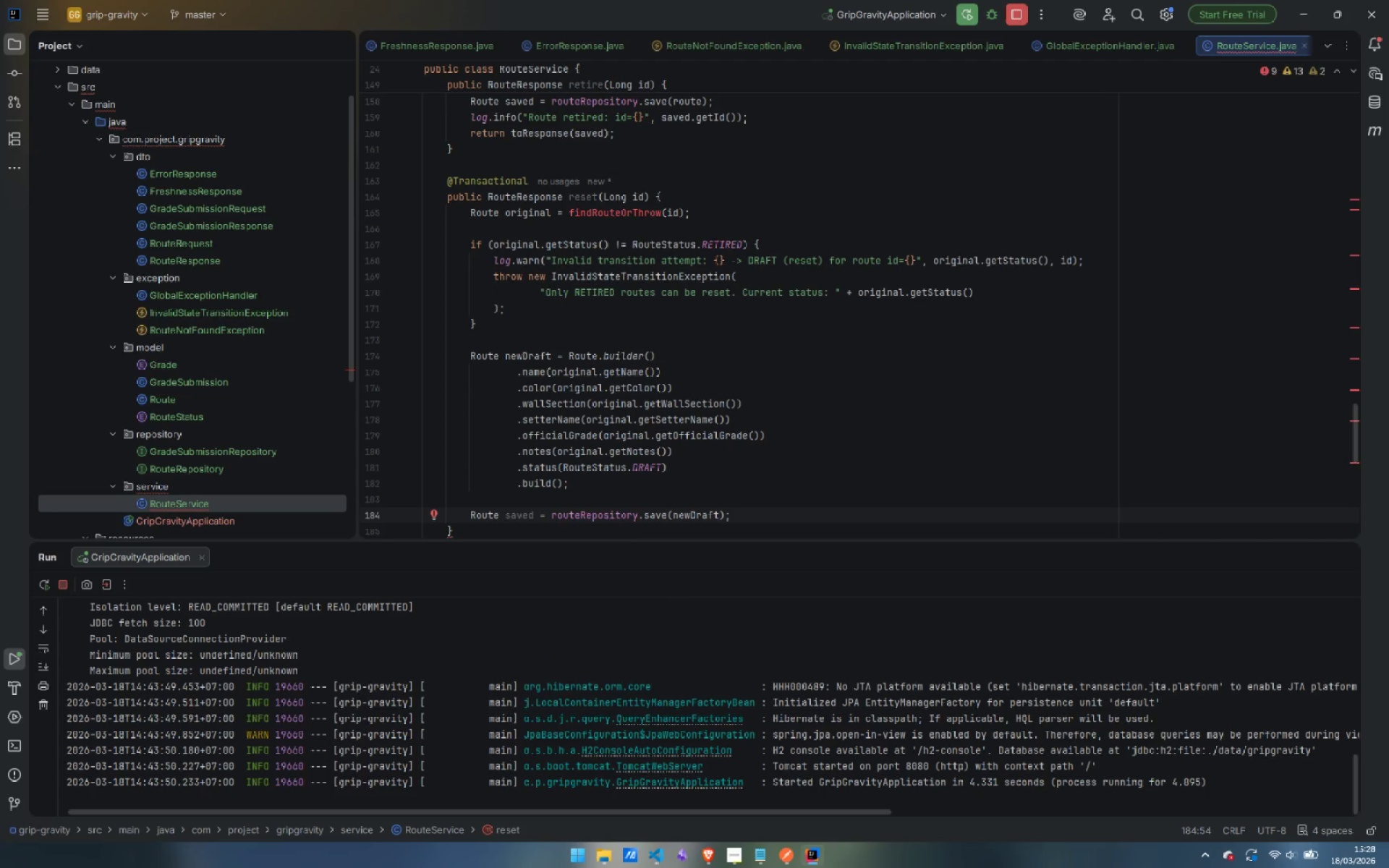 
key(Enter)
 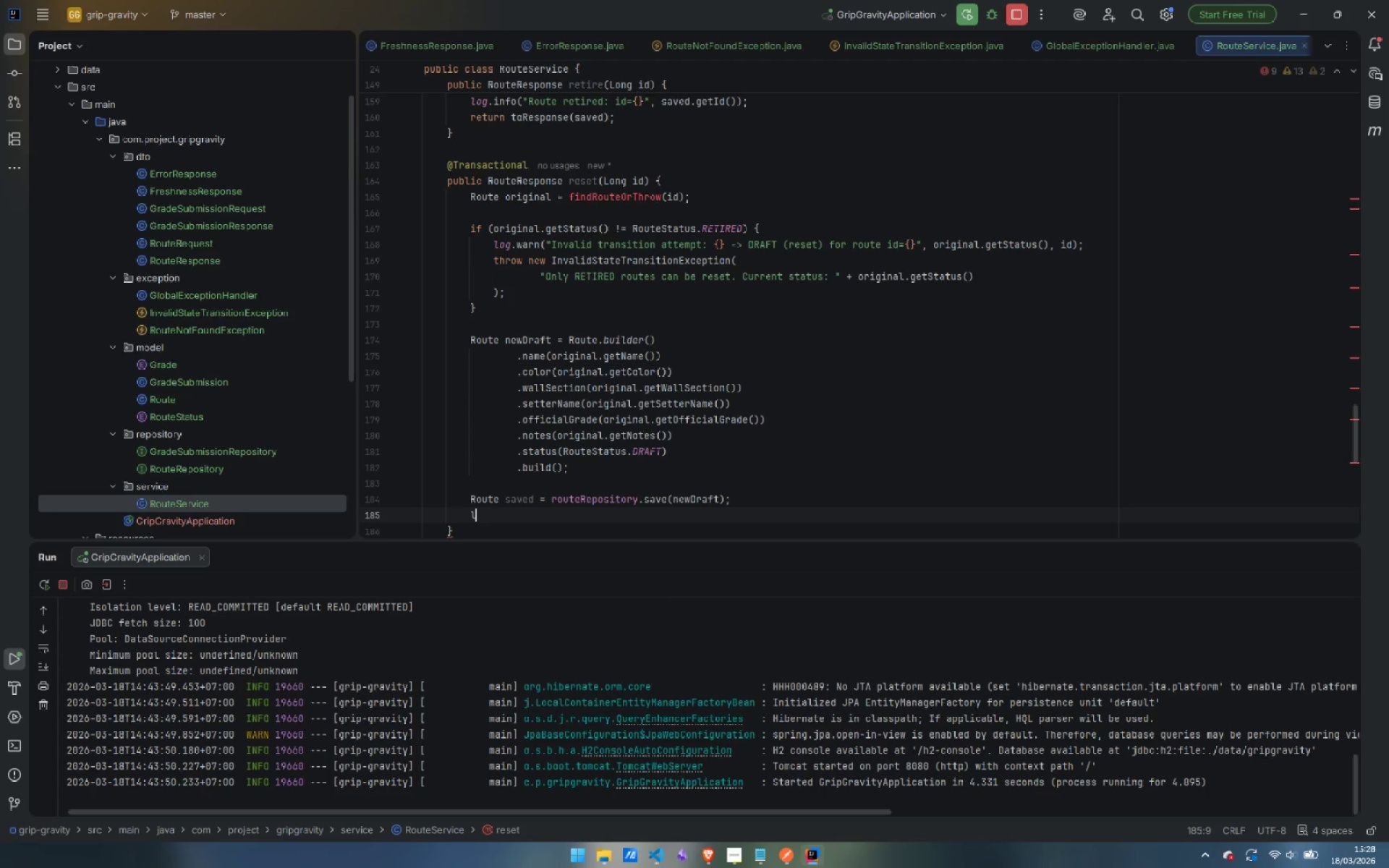 
type(log.in)
 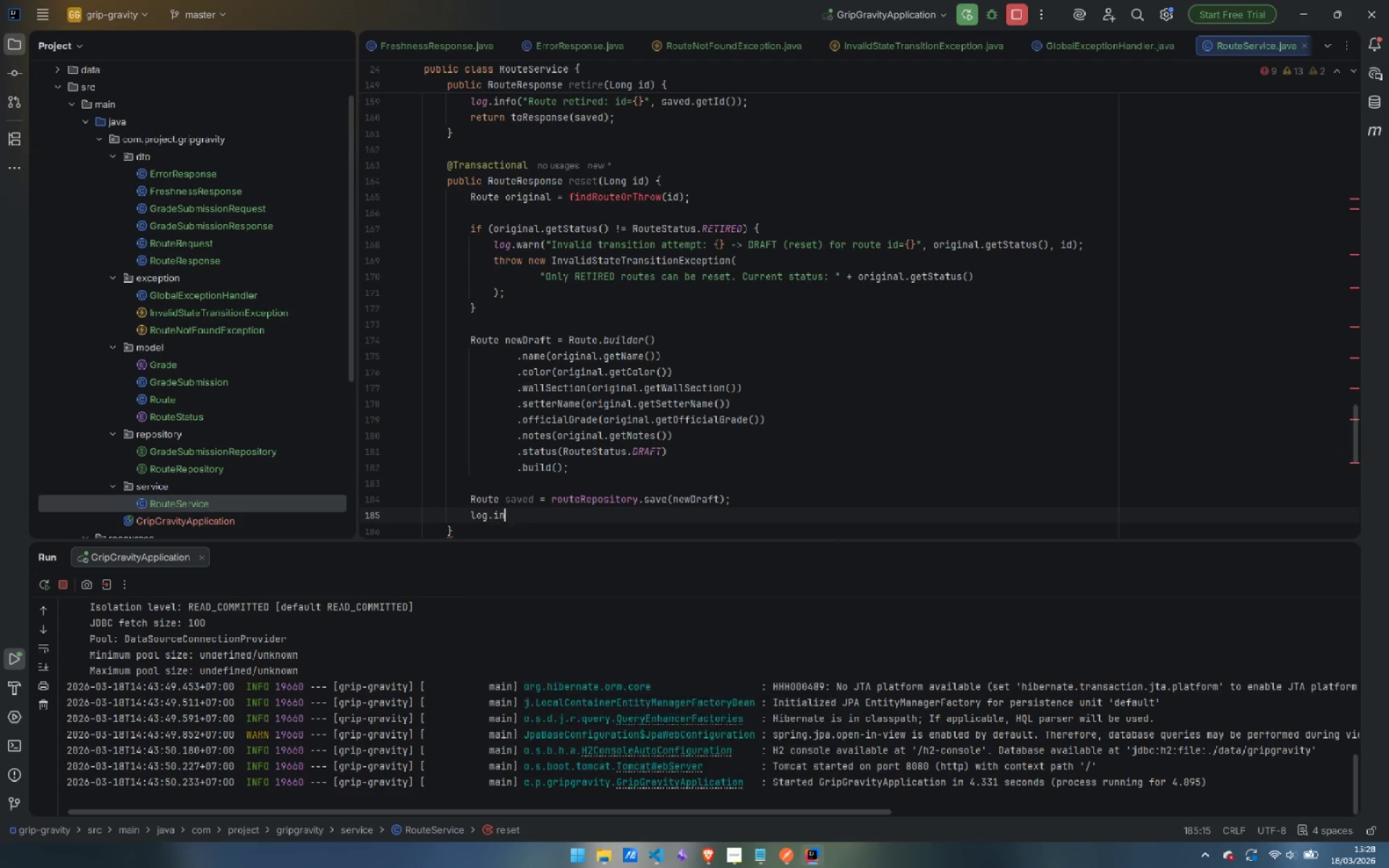 
key(Enter)
 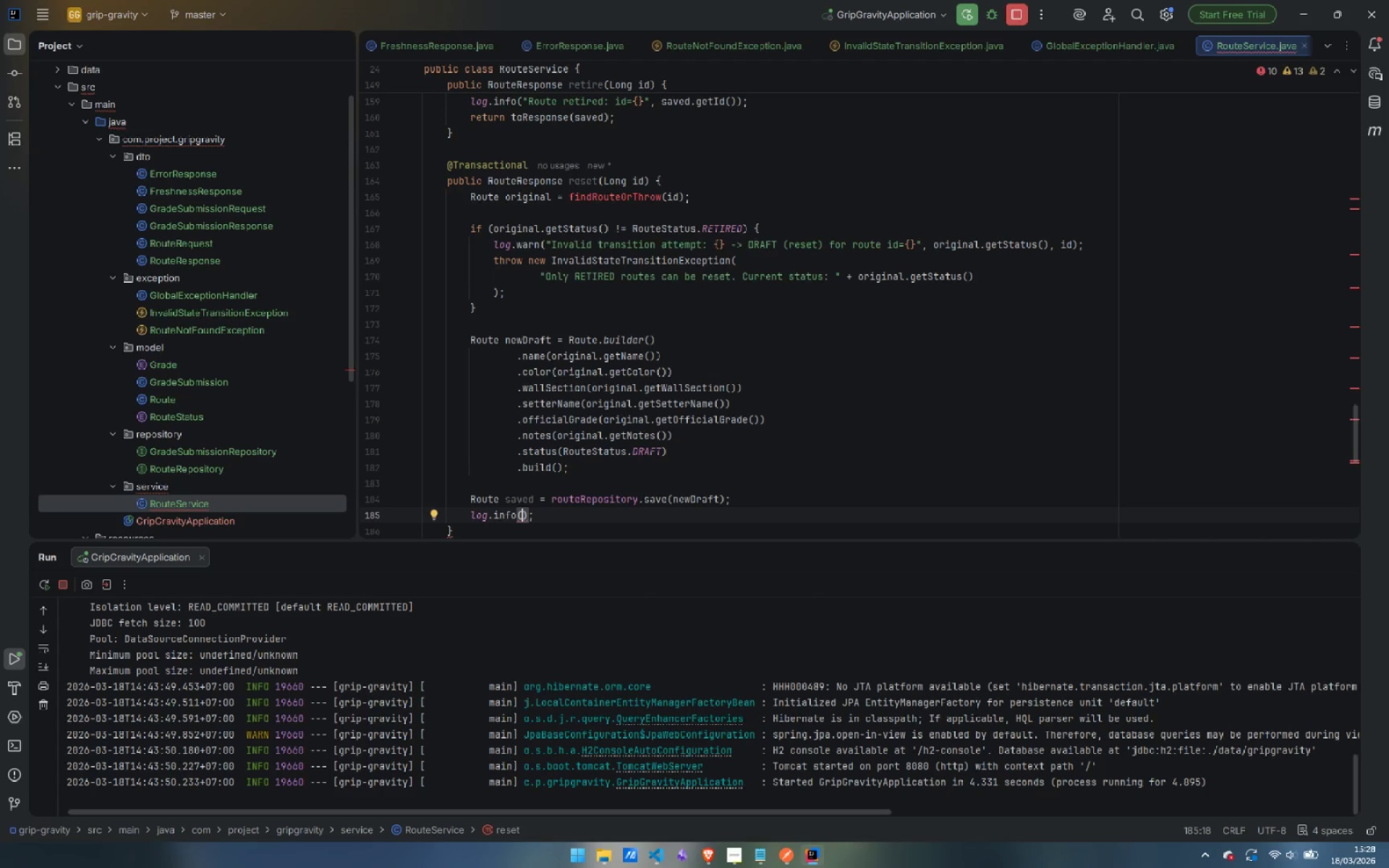 
type("Route reset: original id={})
 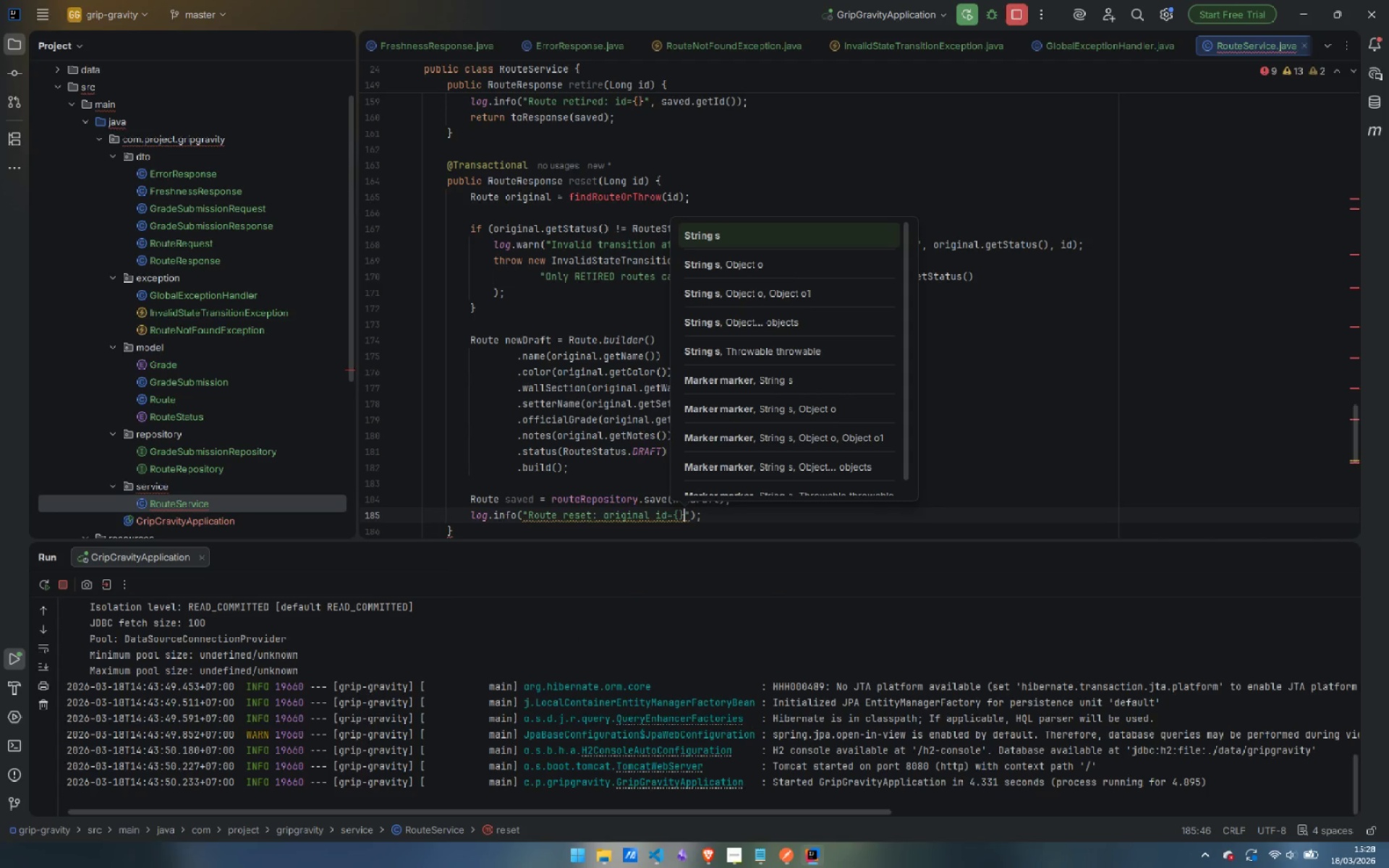 
type( stays RETID)
key(Backspace)
type(RED, new draft)
 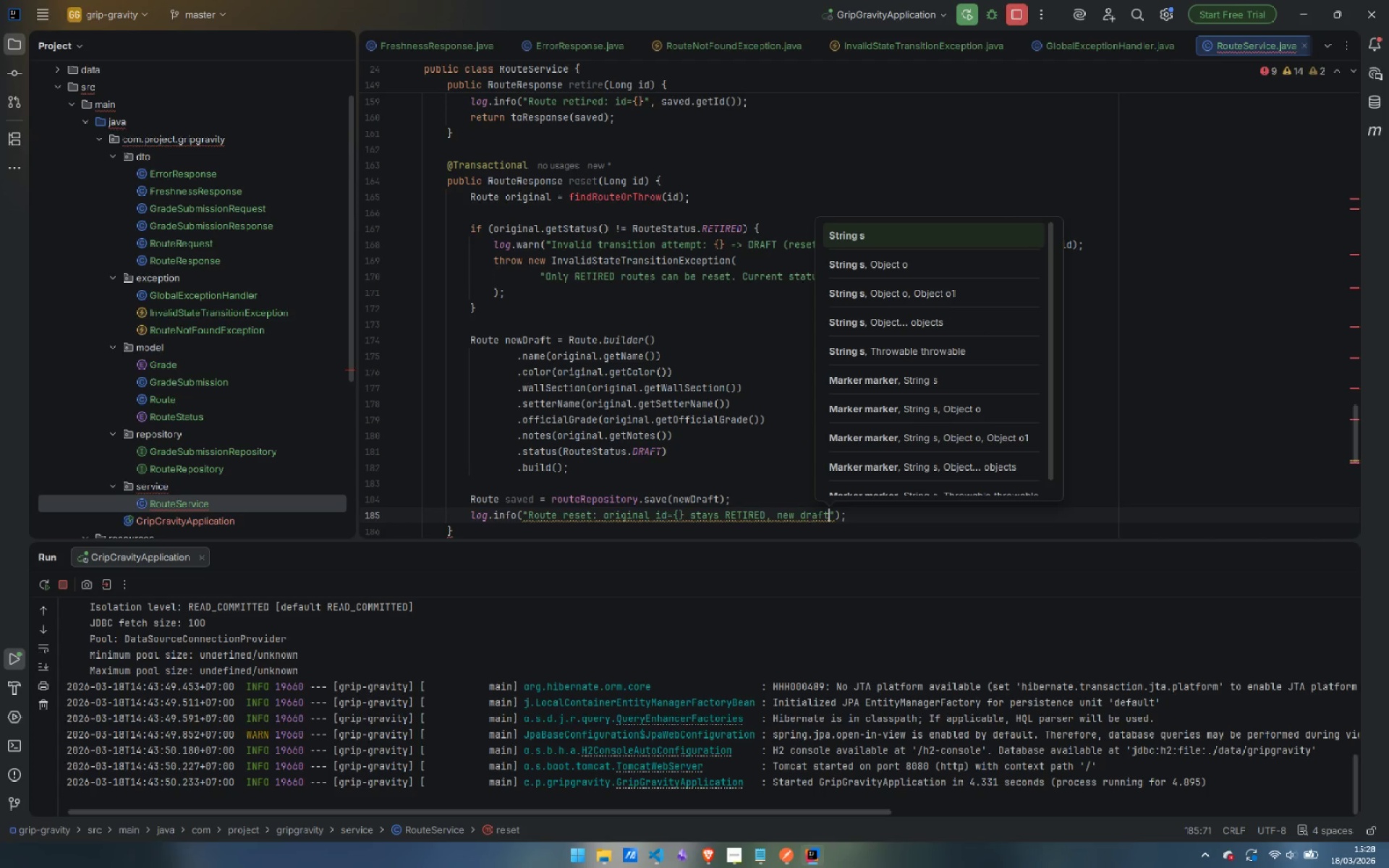 
key(Control+Backspace)
 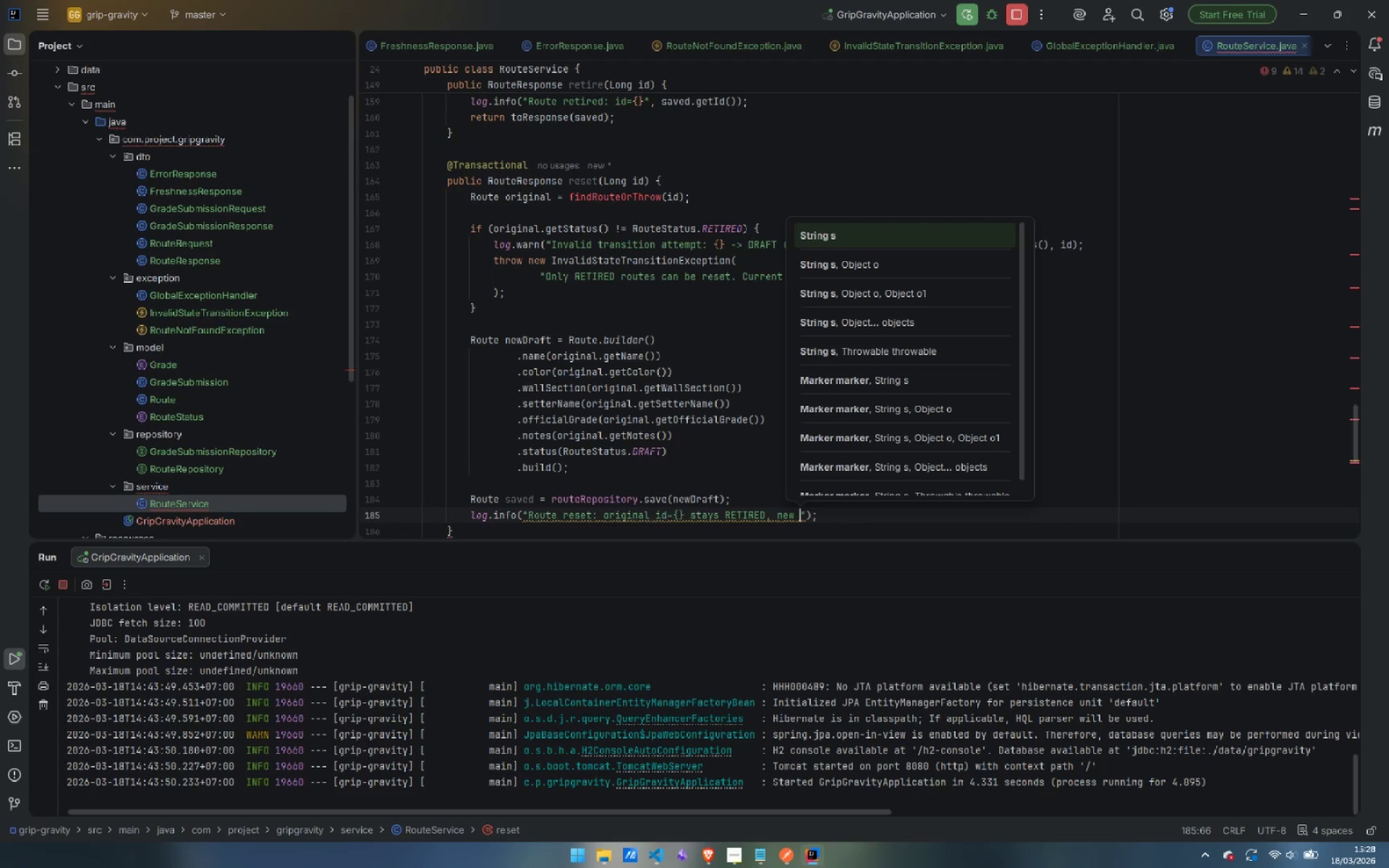 
type(DRAFT id={})
 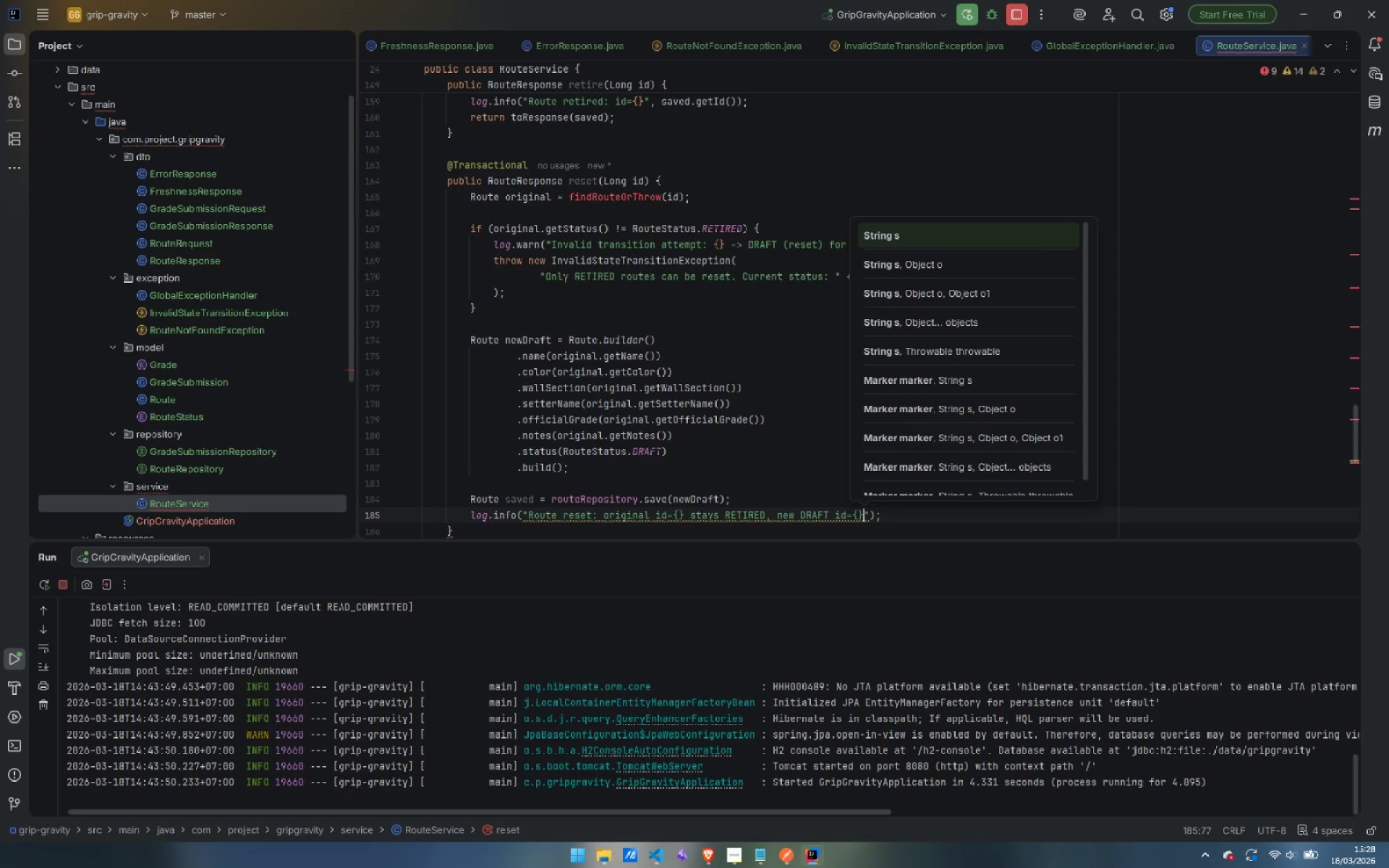 
key(ArrowRight)
 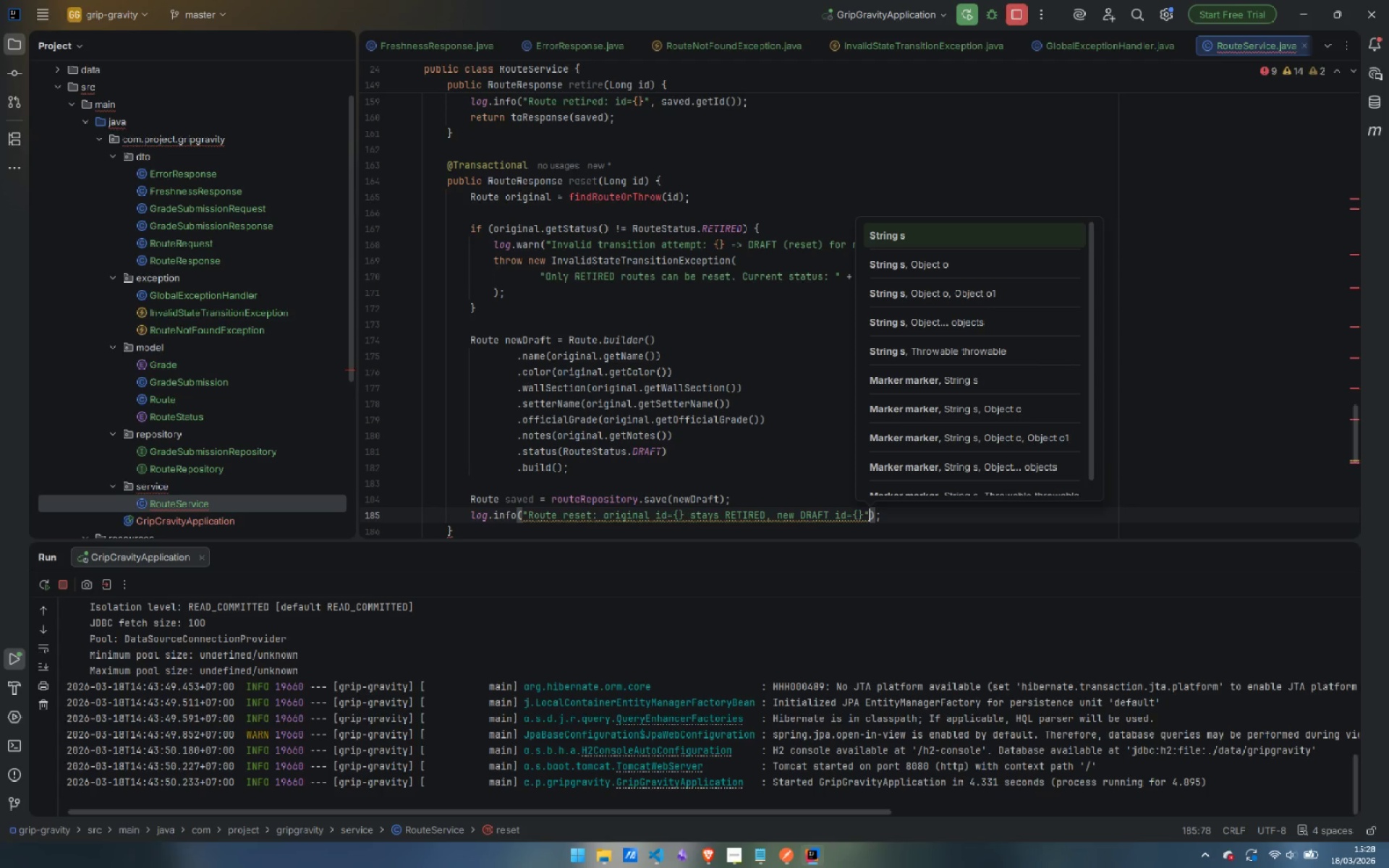 
type(, id, sav)
 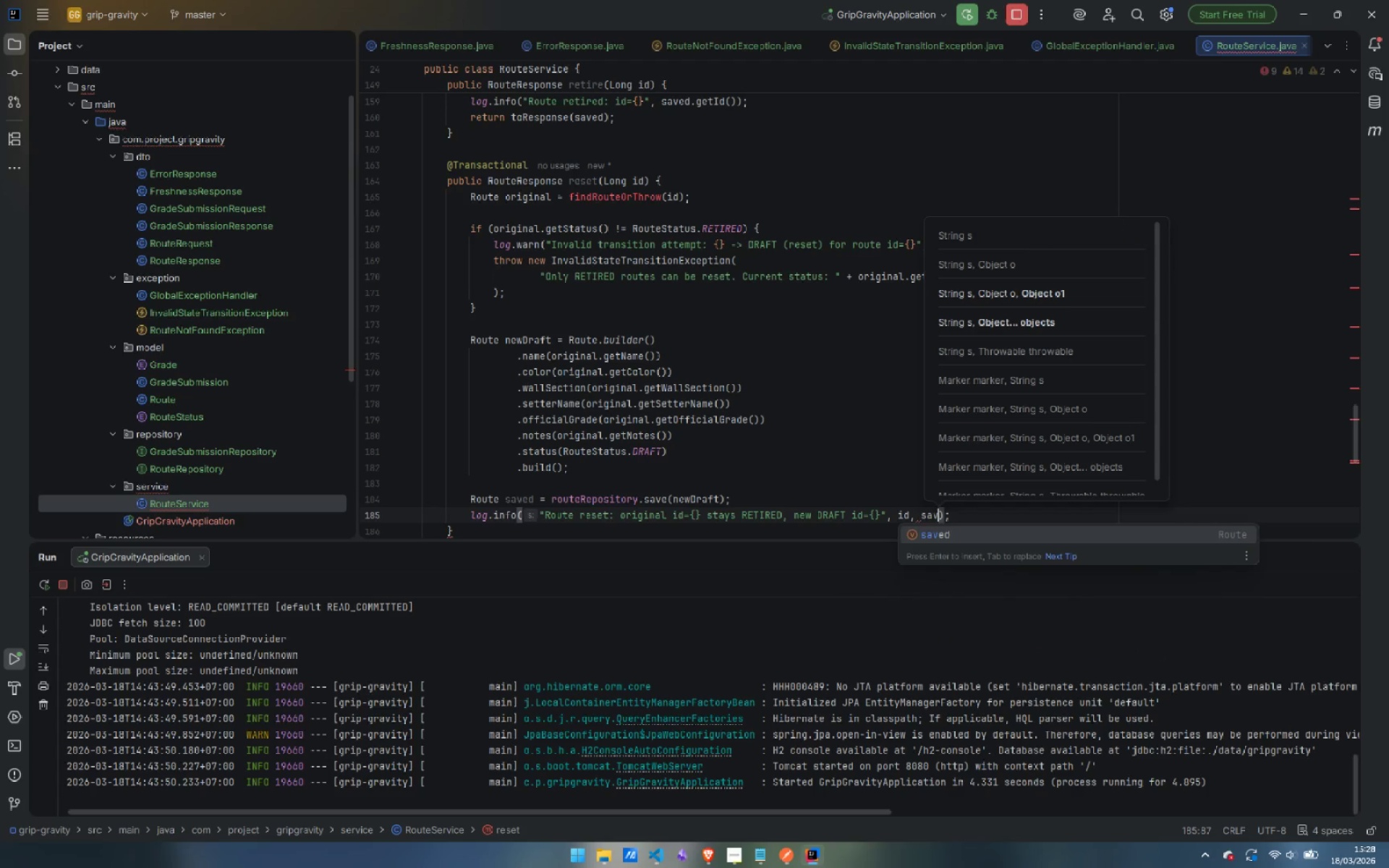 
key(Enter)
 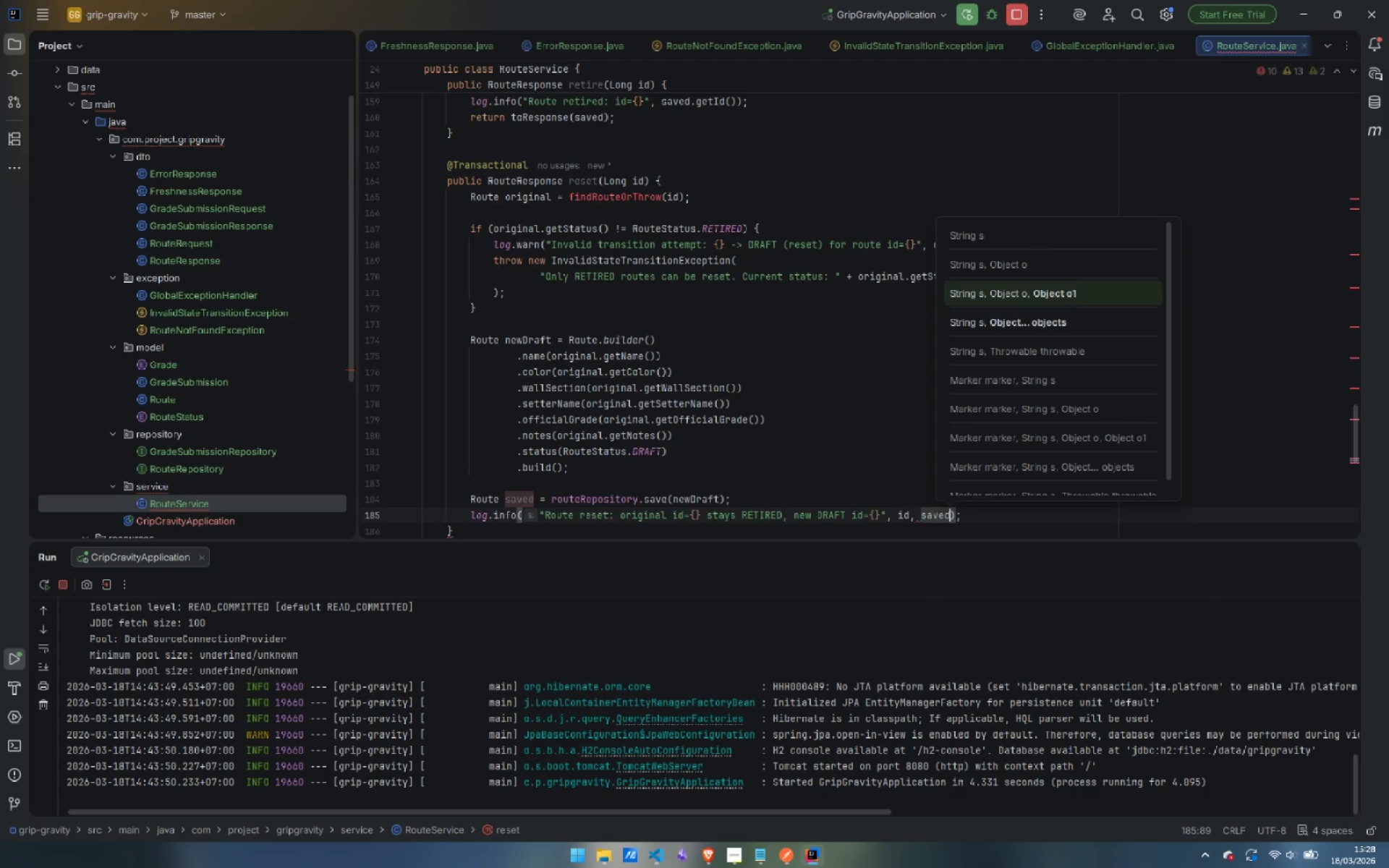 
type(.ge)
 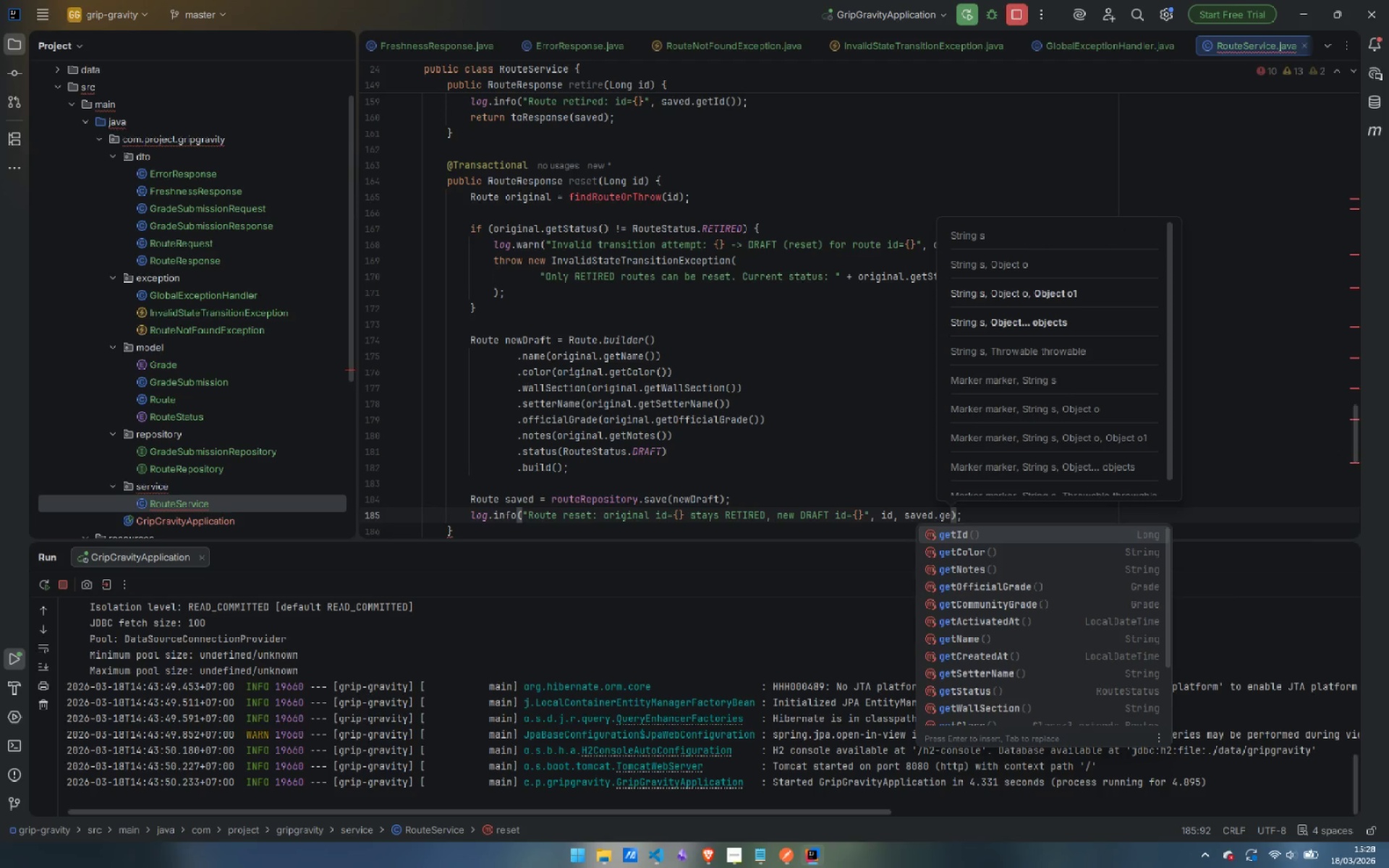 
key(Enter)
 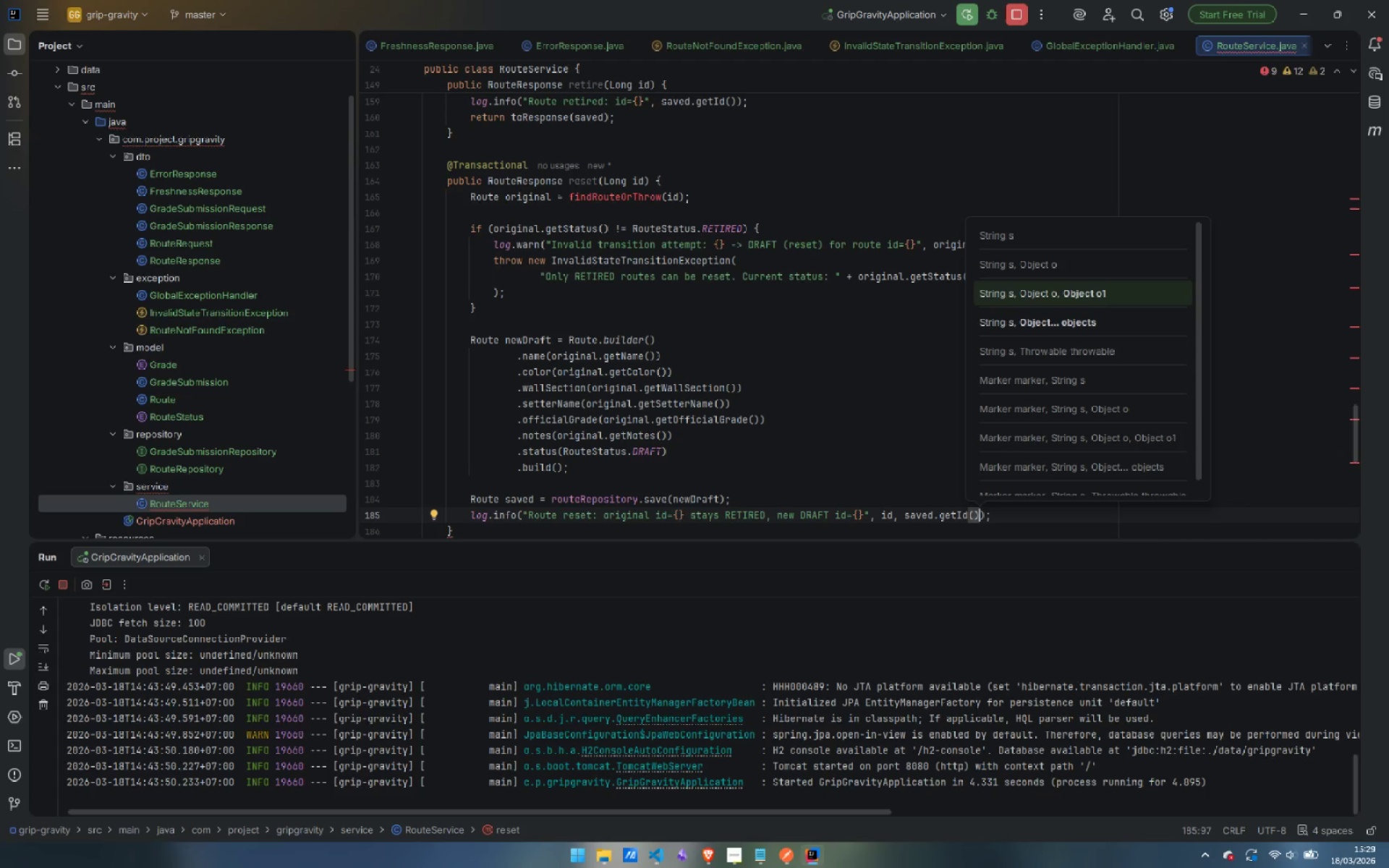 
key(ArrowRight)
 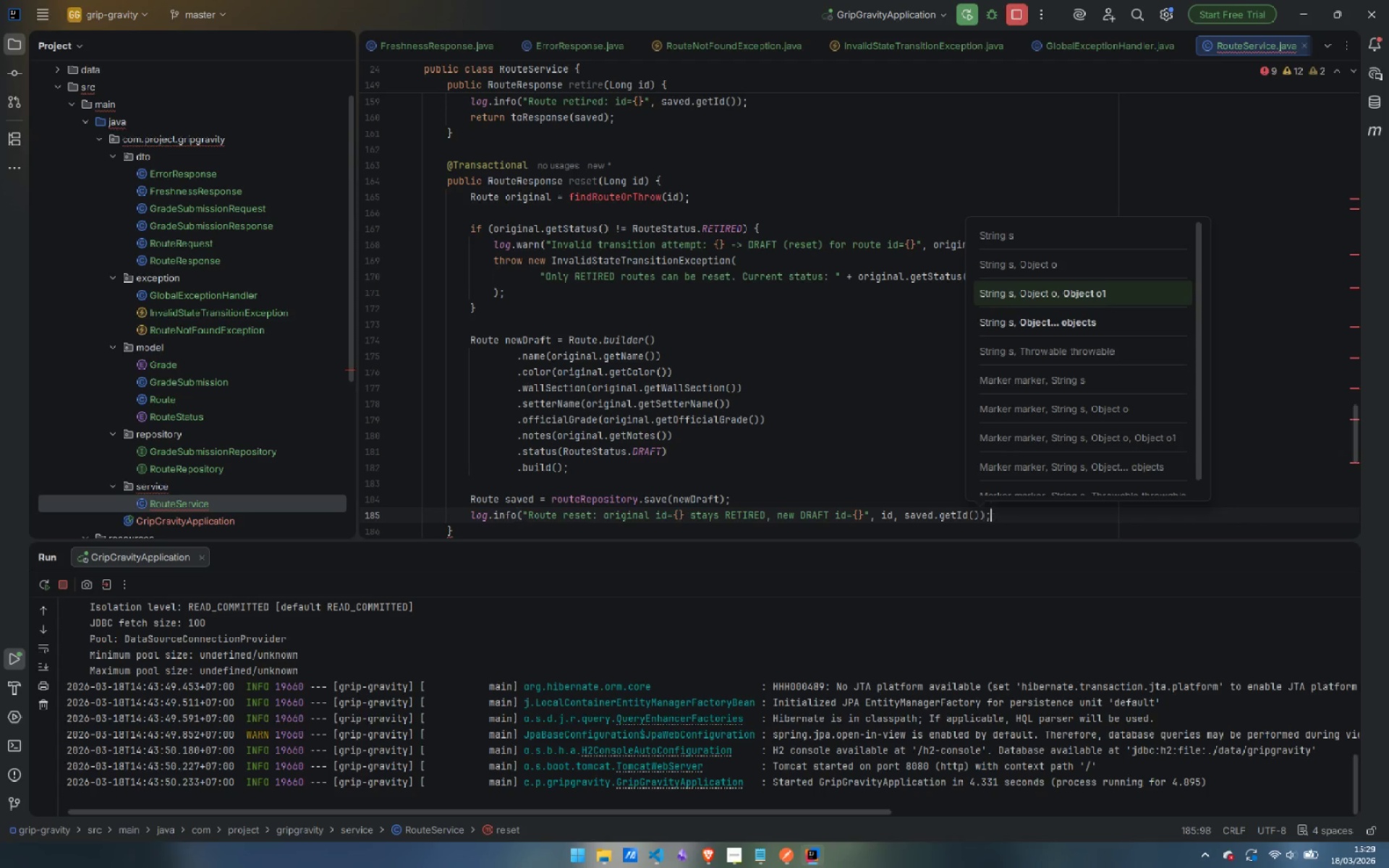 
key(ArrowRight)
 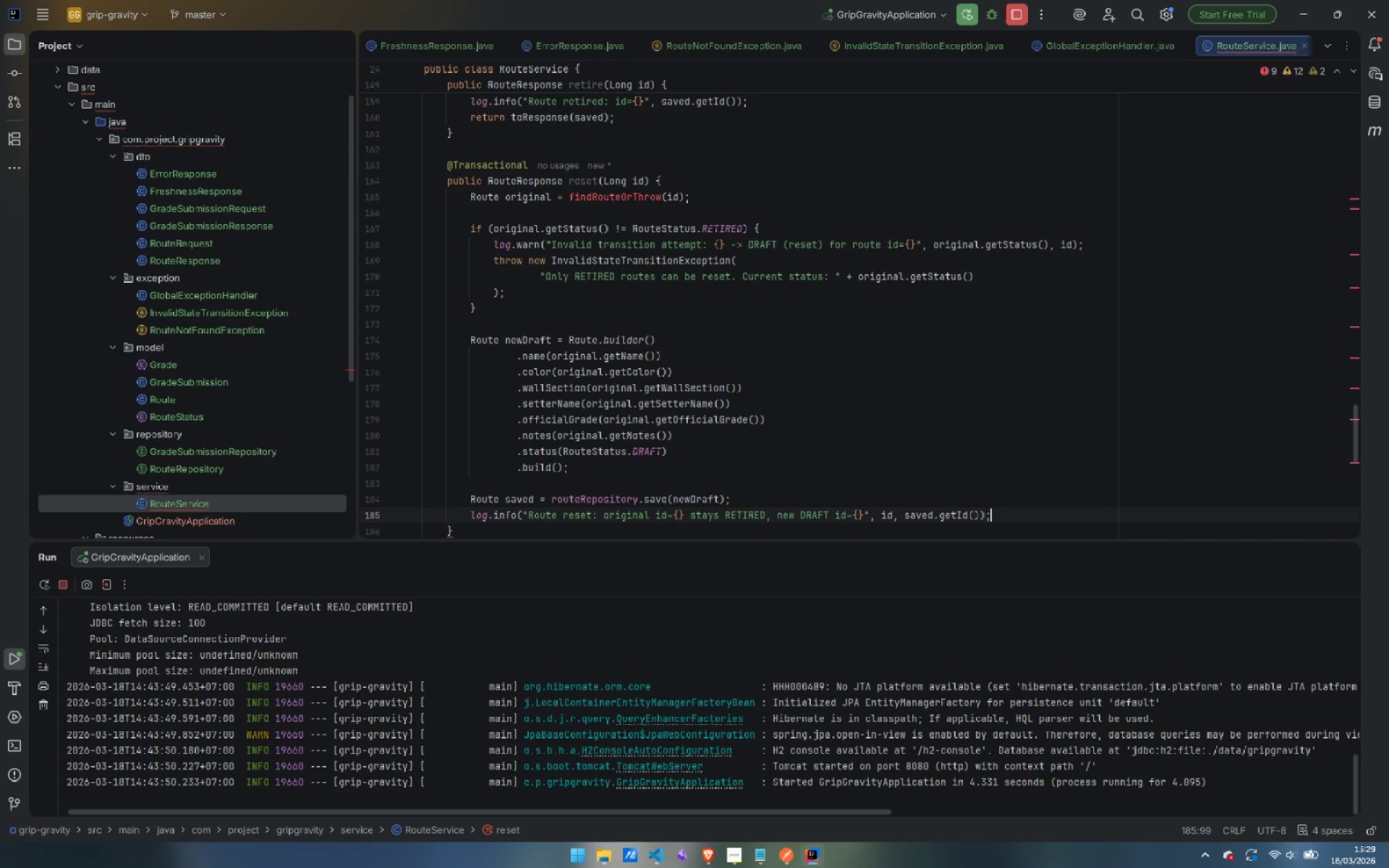 
key(Enter)
 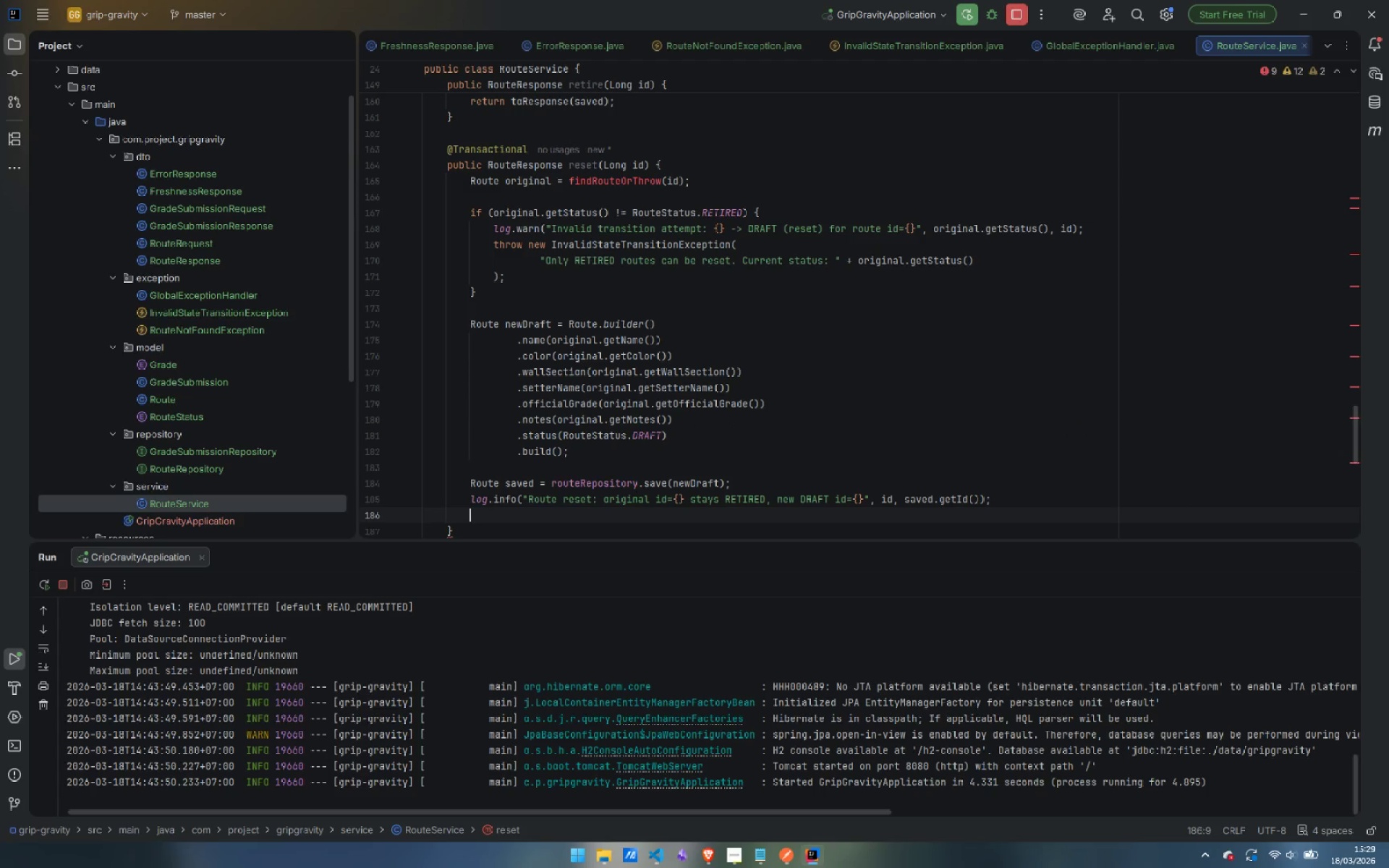 
type(return to )
key(Backspace)
type(Re)
 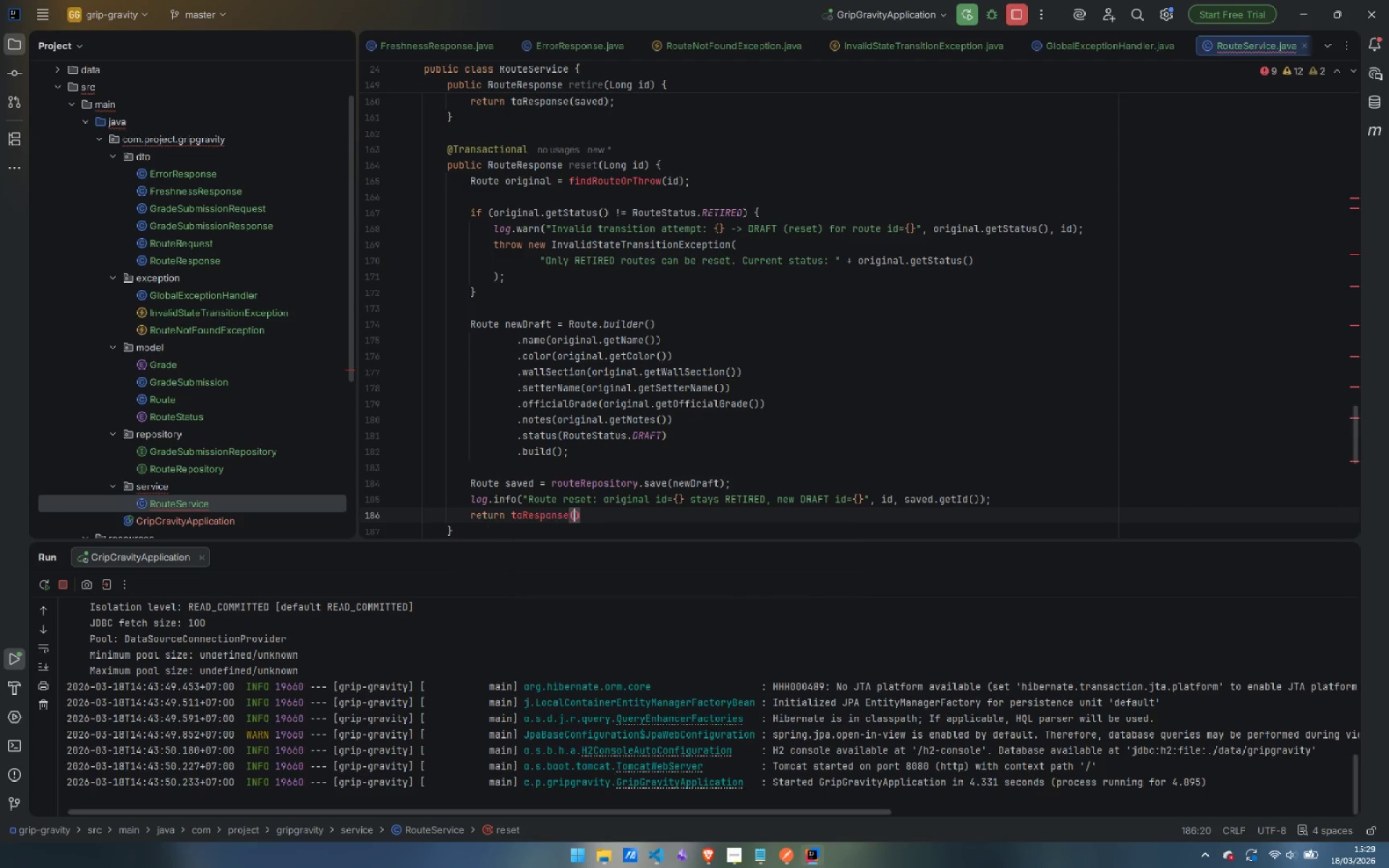 
key(Enter)
 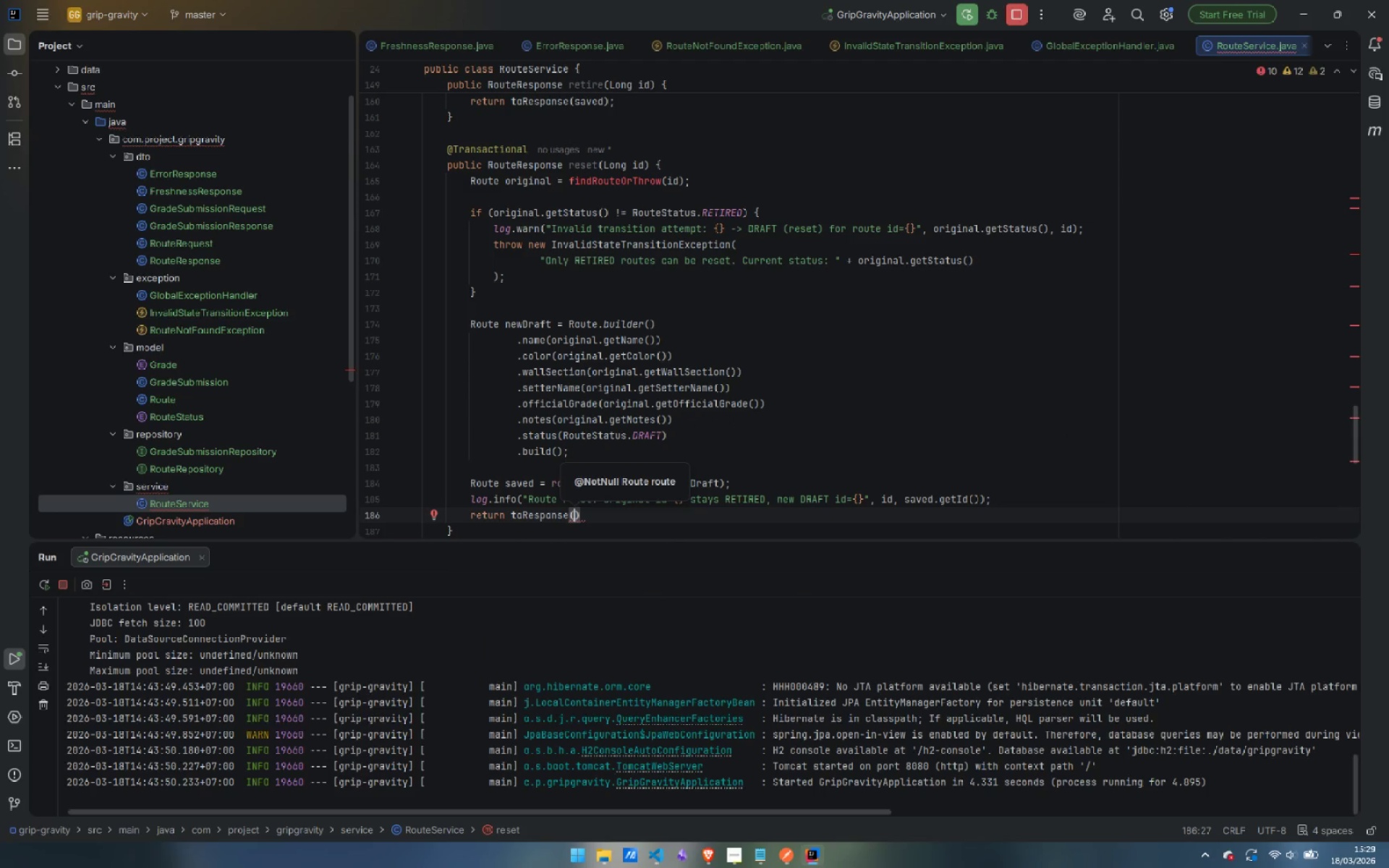 
type(save)
 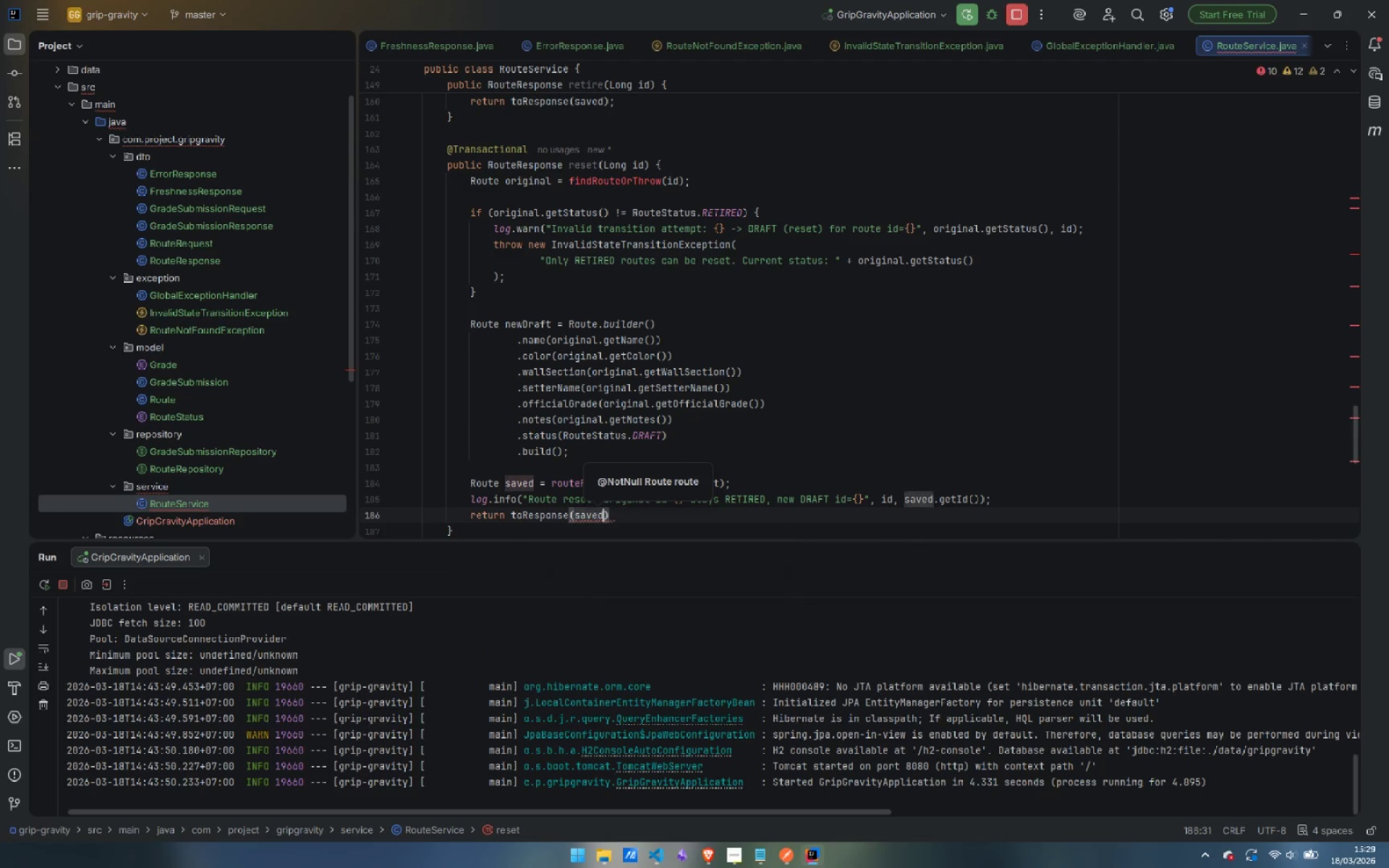 
key(Enter)
 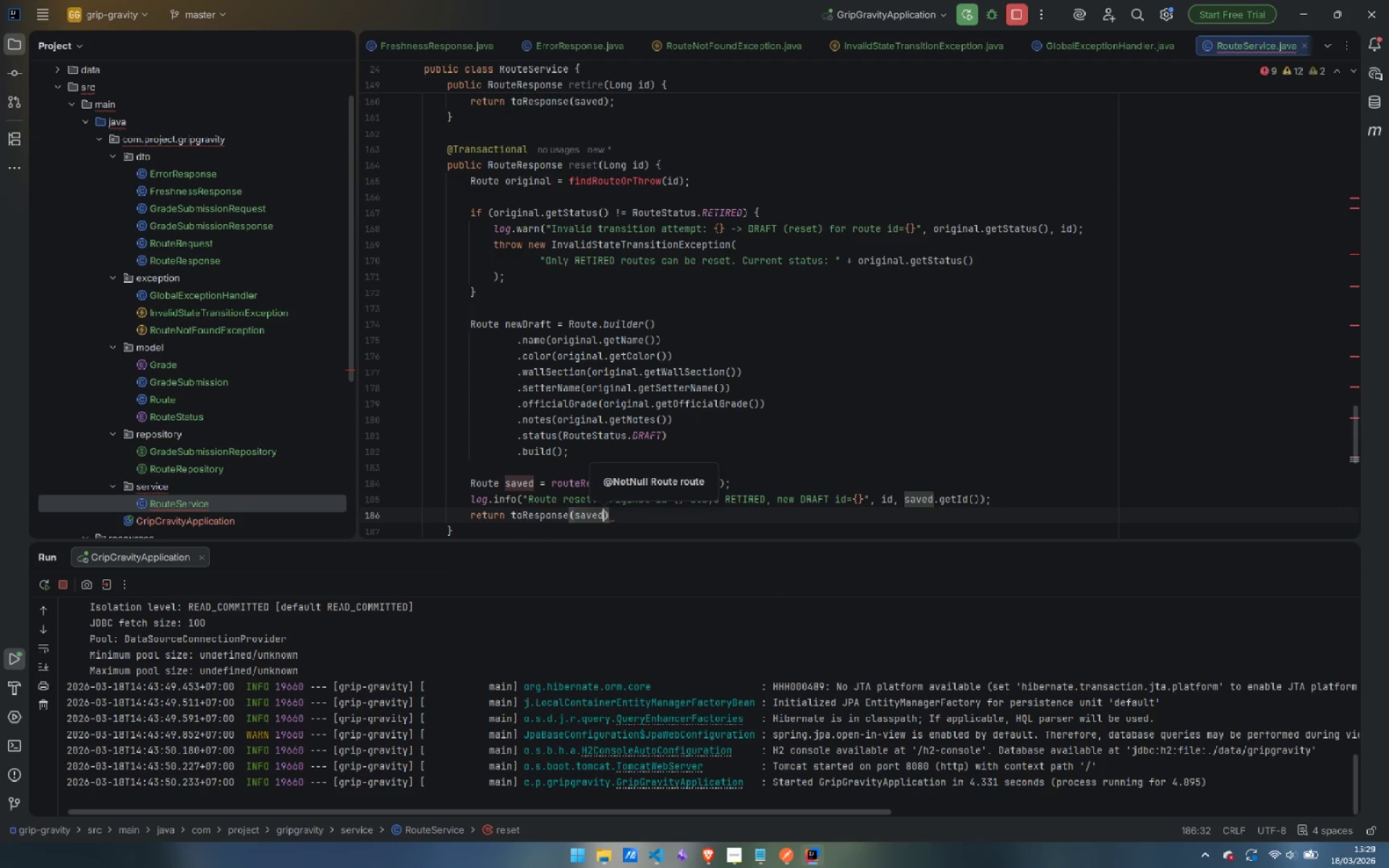 
key(ArrowRight)
 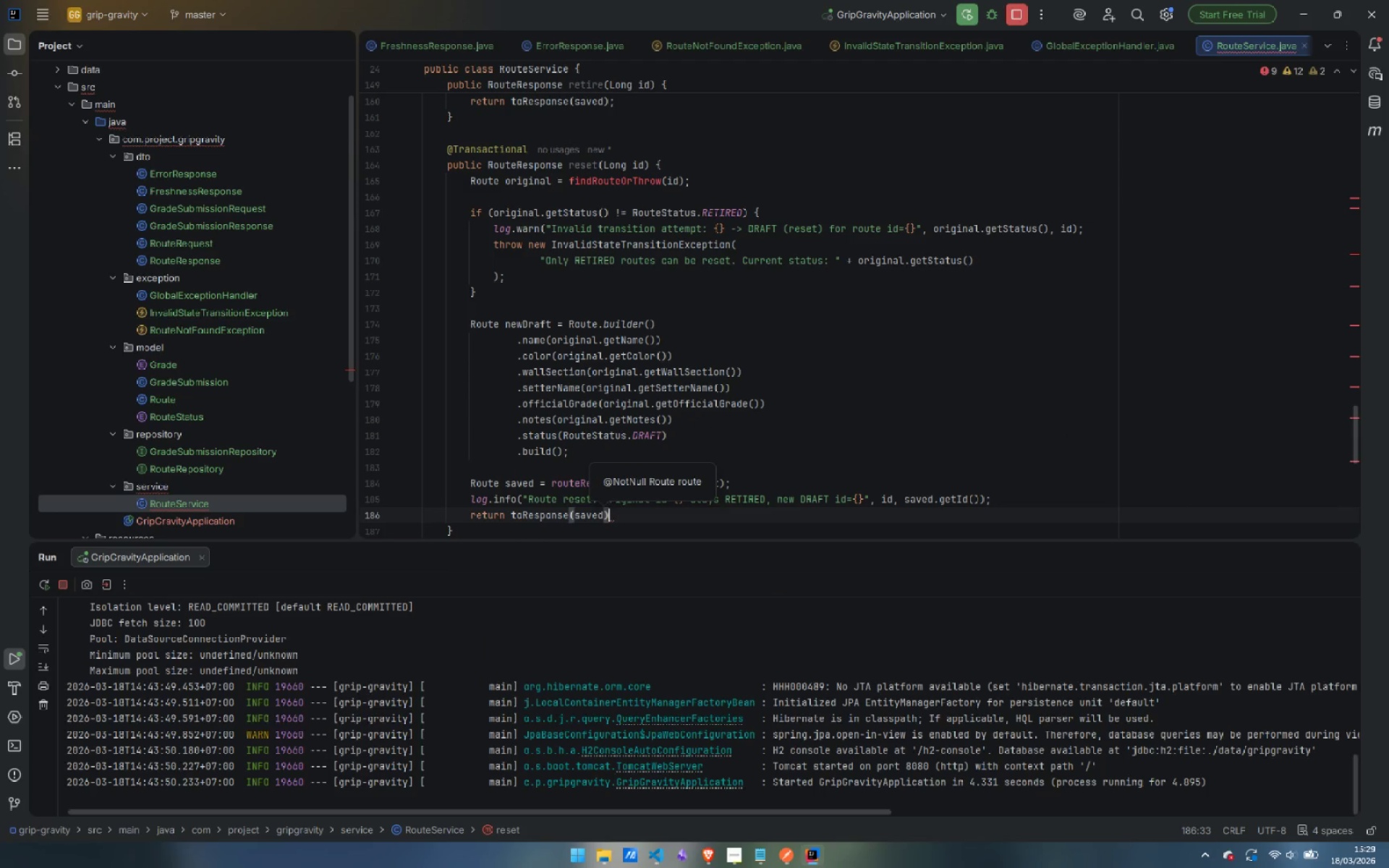 
key(Semicolon)
 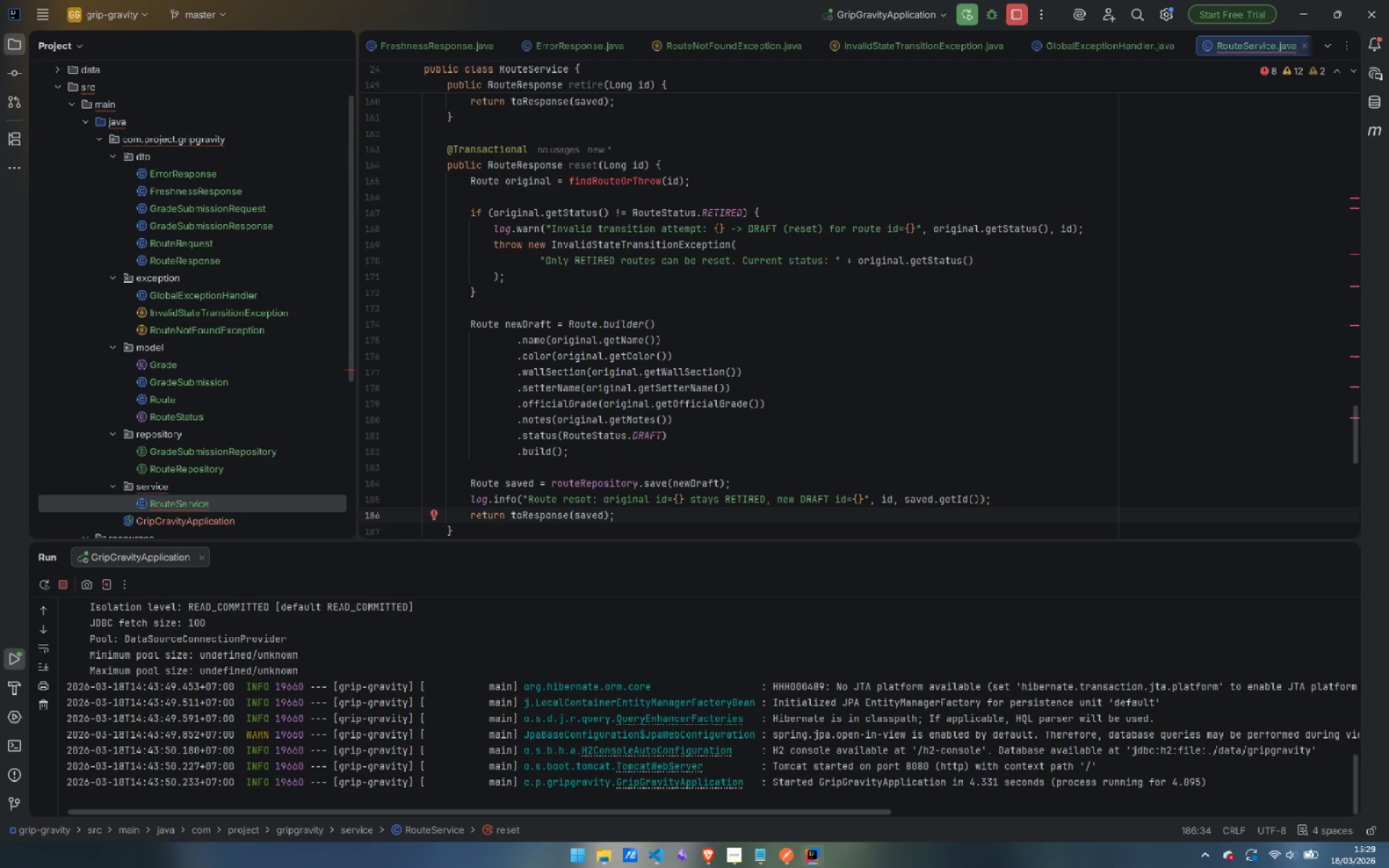 
wait(6.67)
 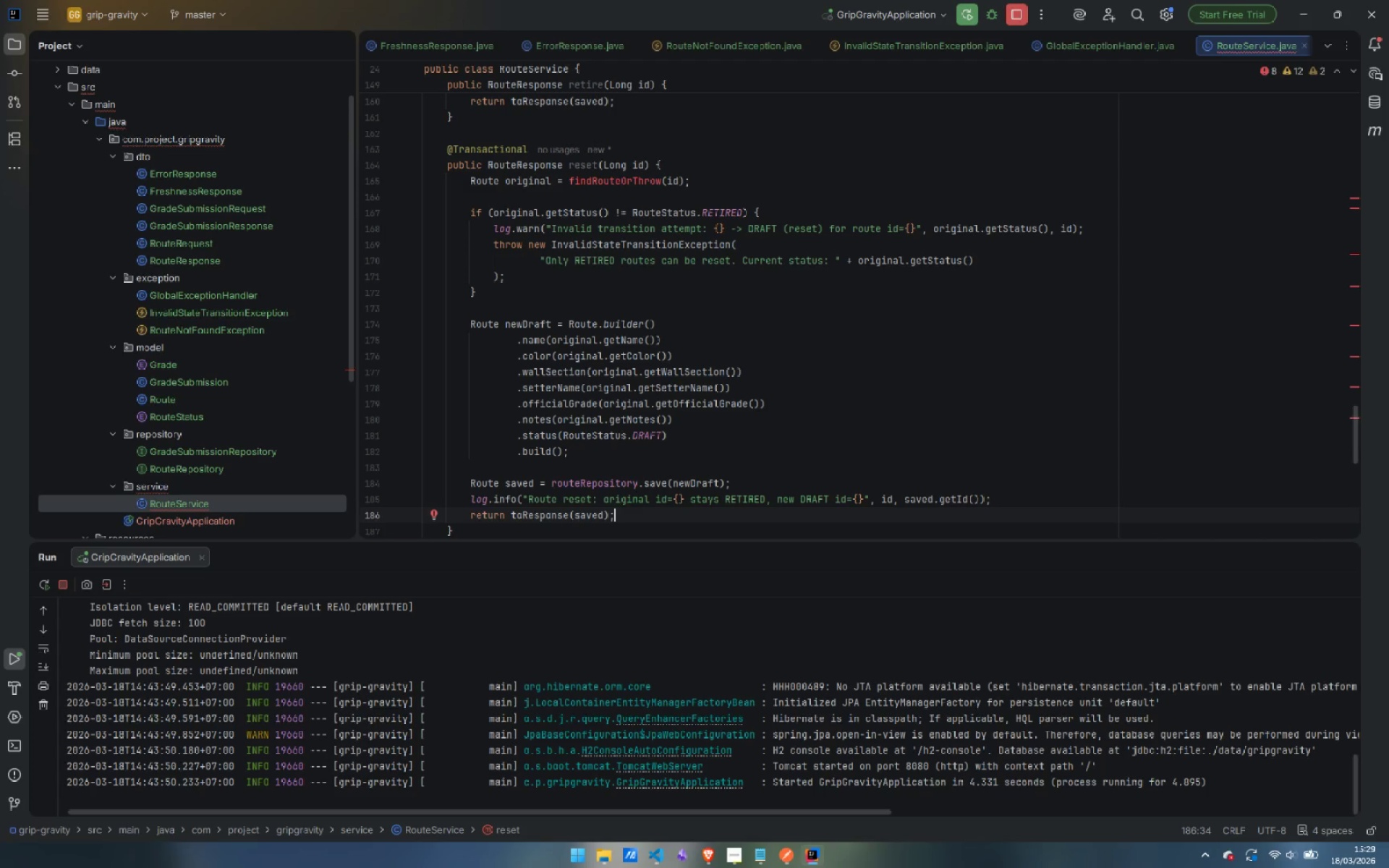 
left_click([456, 137])
 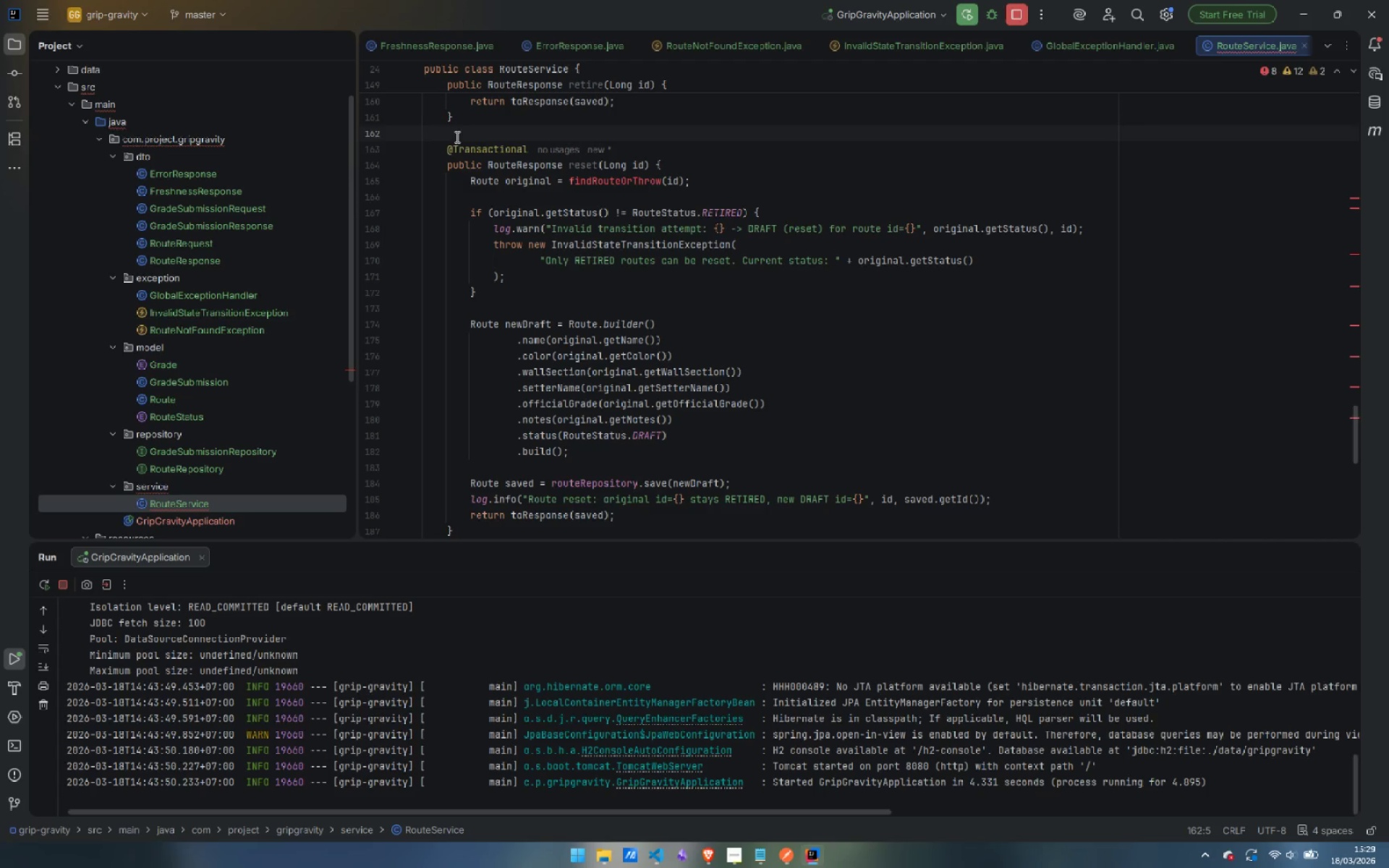 
key(Enter)
 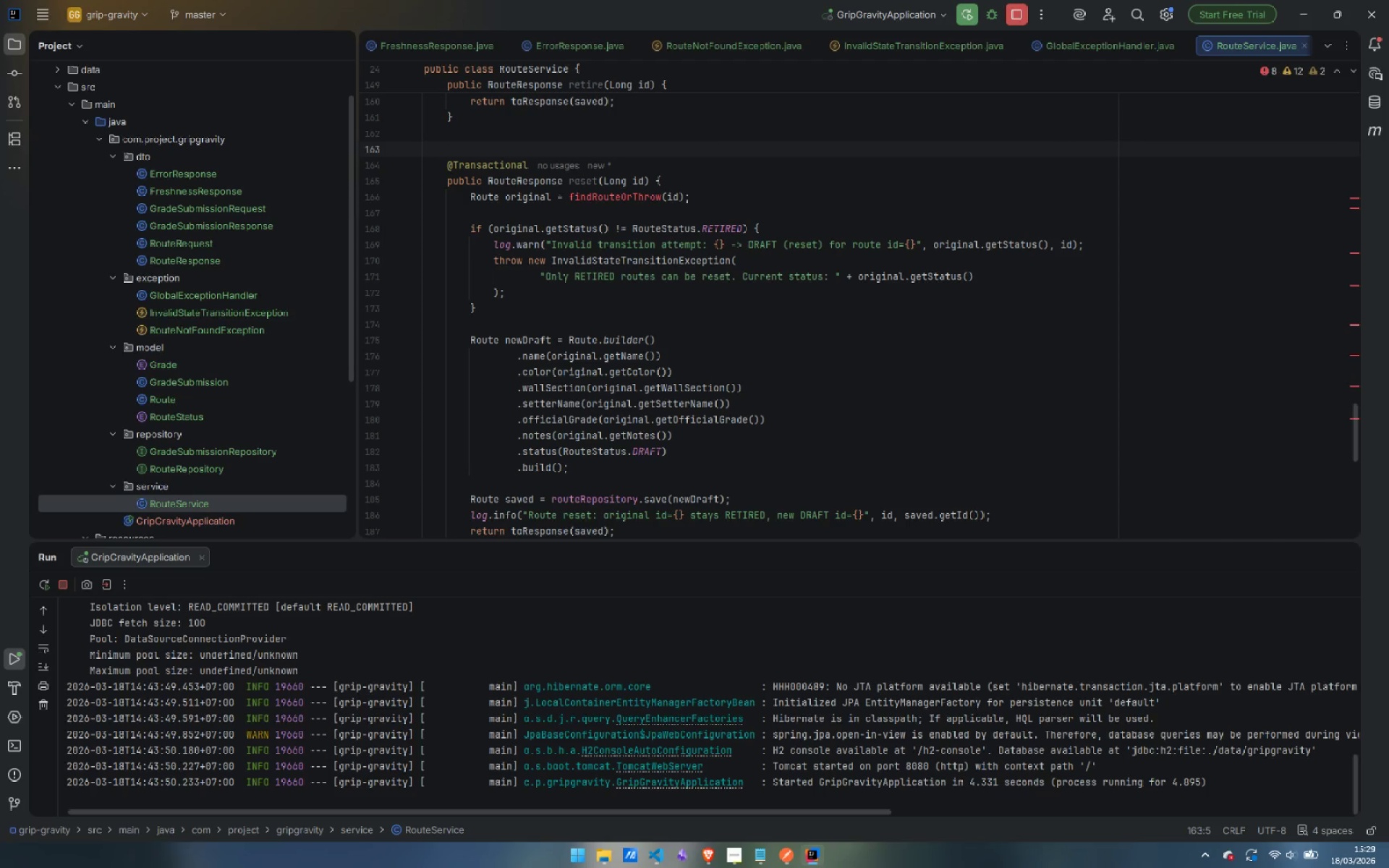 
type(/**)
 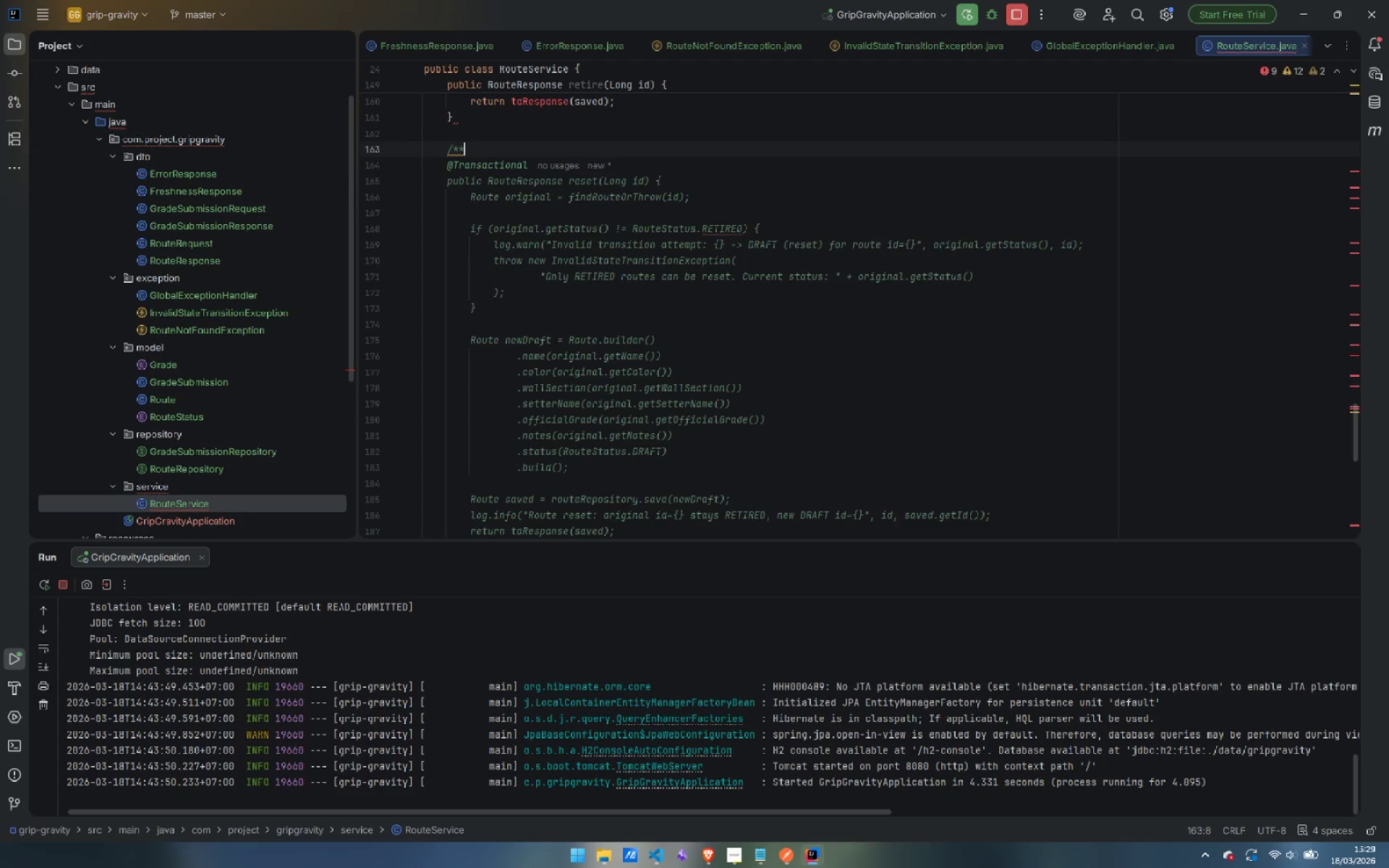 
key(Enter)
 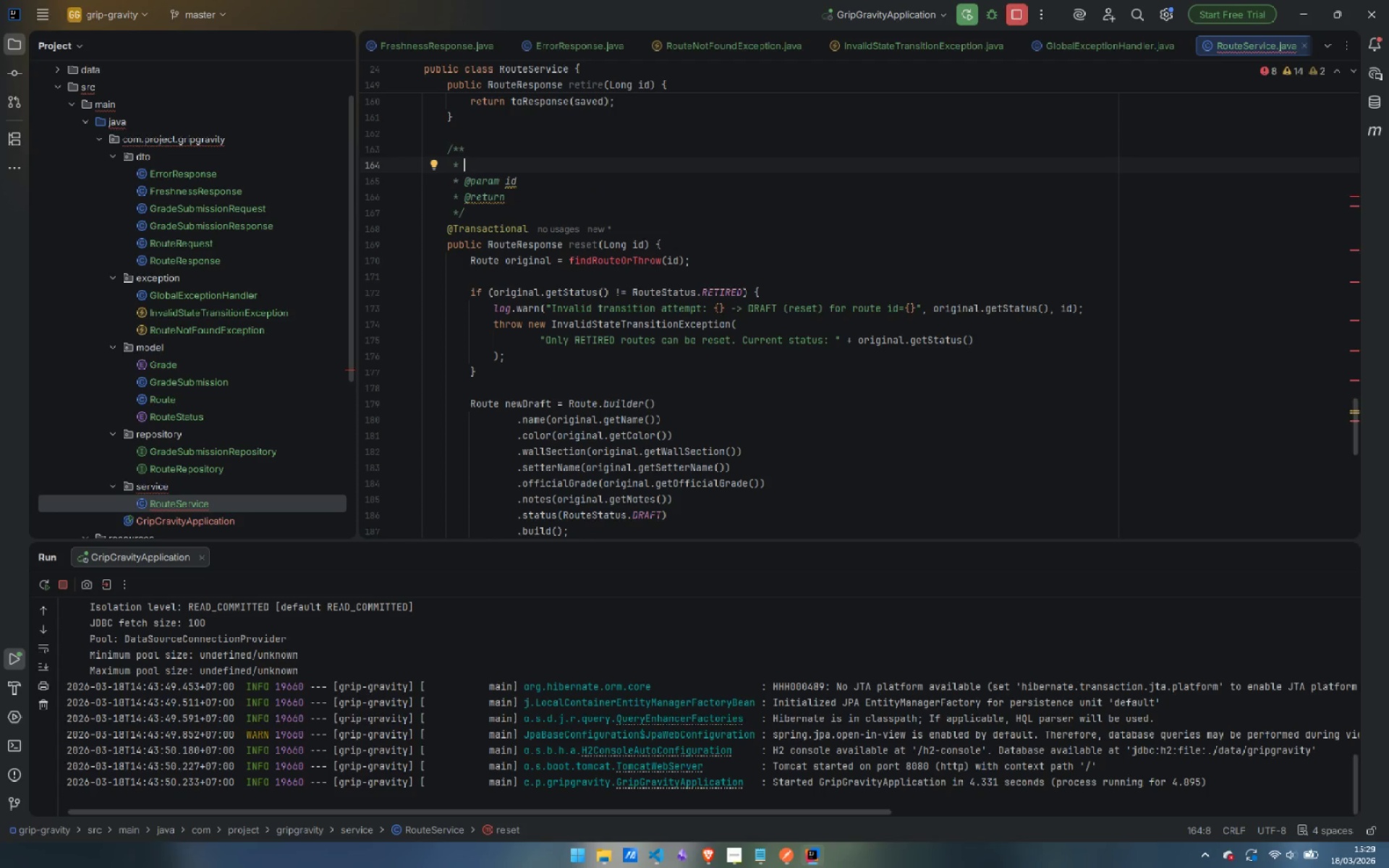 
type(Resets a RETIRED route by creating a new DRAFT )
 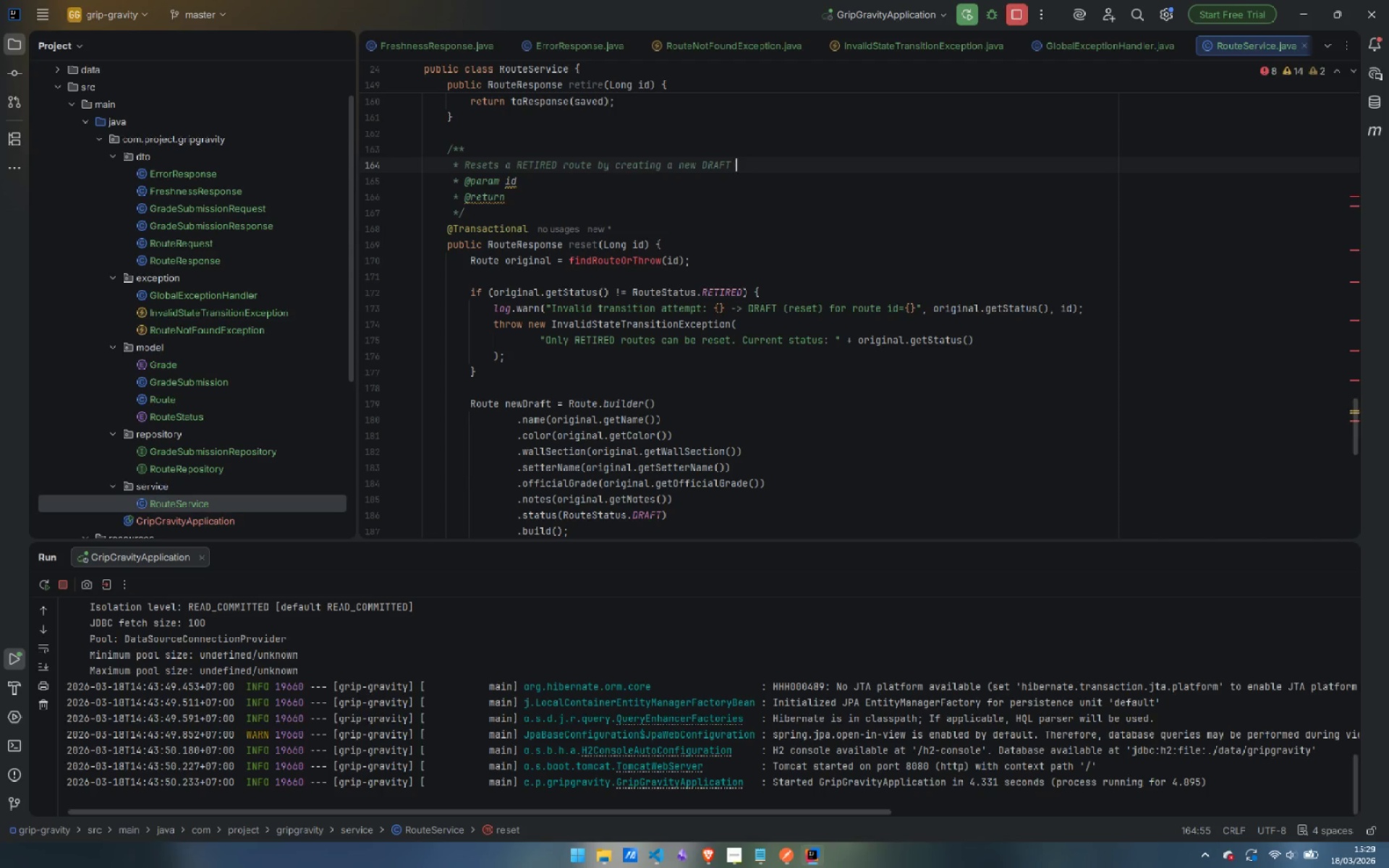 
type(cpo)
key(Backspace)
key(Backspace)
type(opy.)
 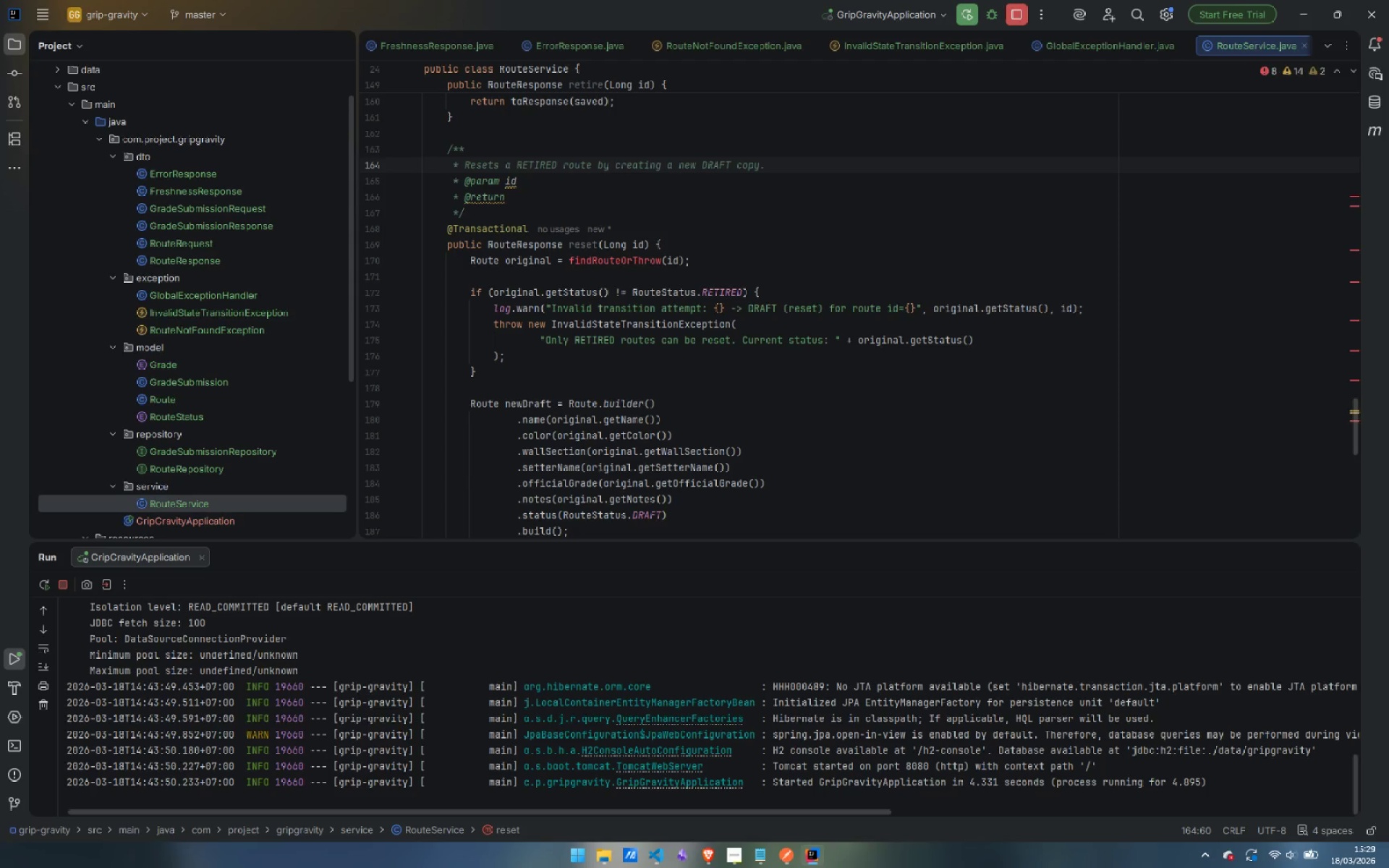 
key(Enter)
 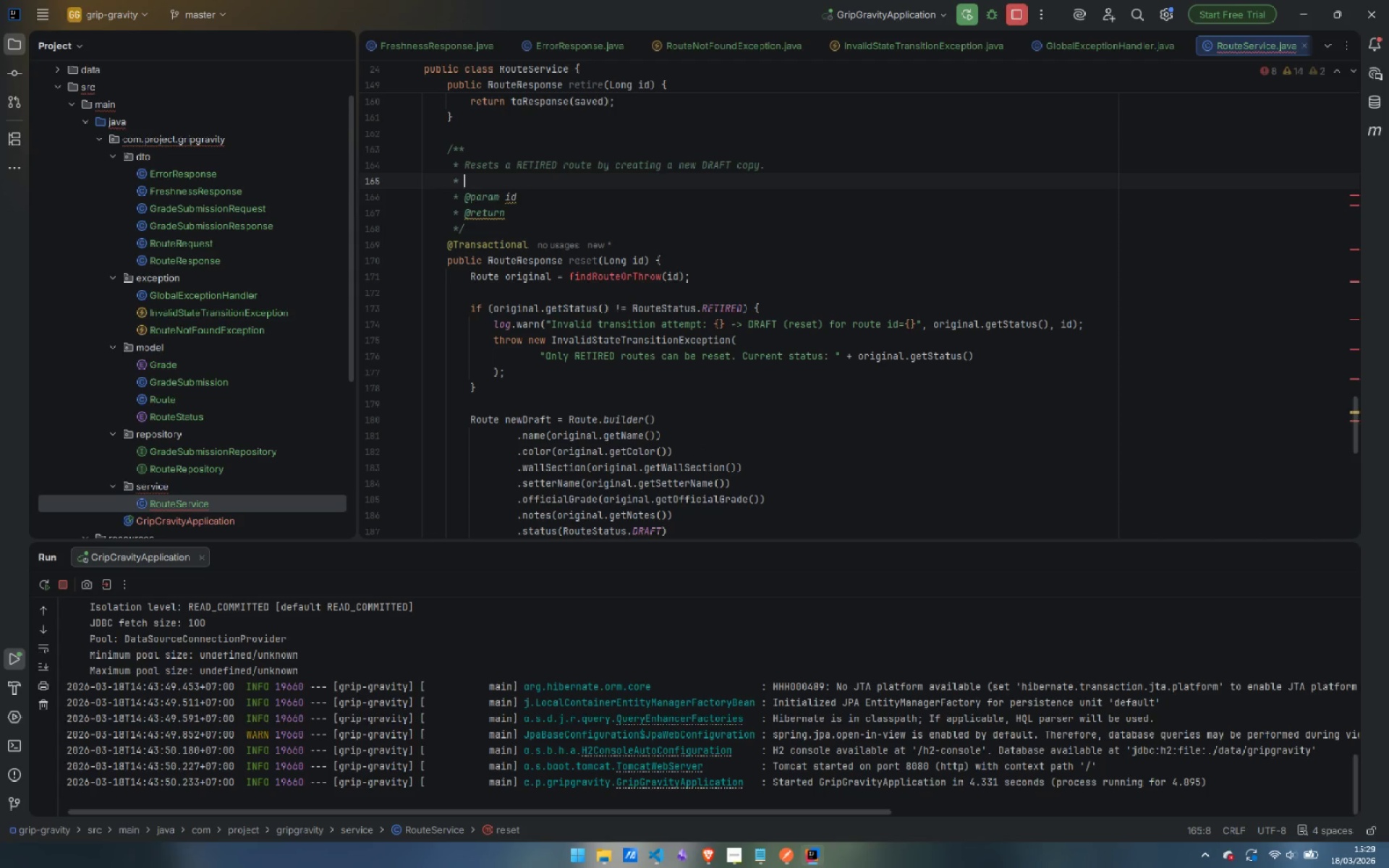 
type(The original route remains RETIDR)
key(Backspace)
key(Backspace)
type(RED.)
 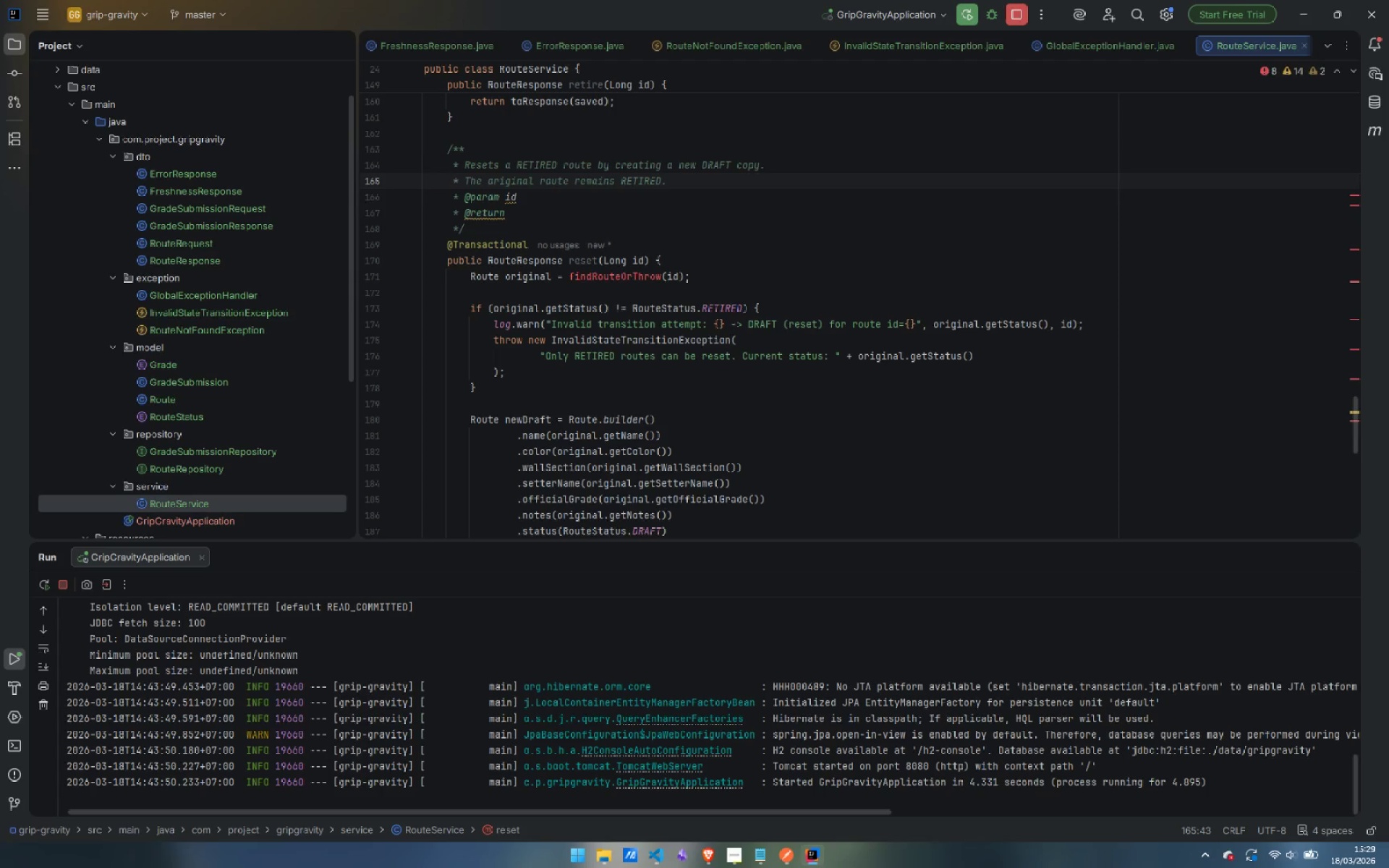 
key(Enter)
 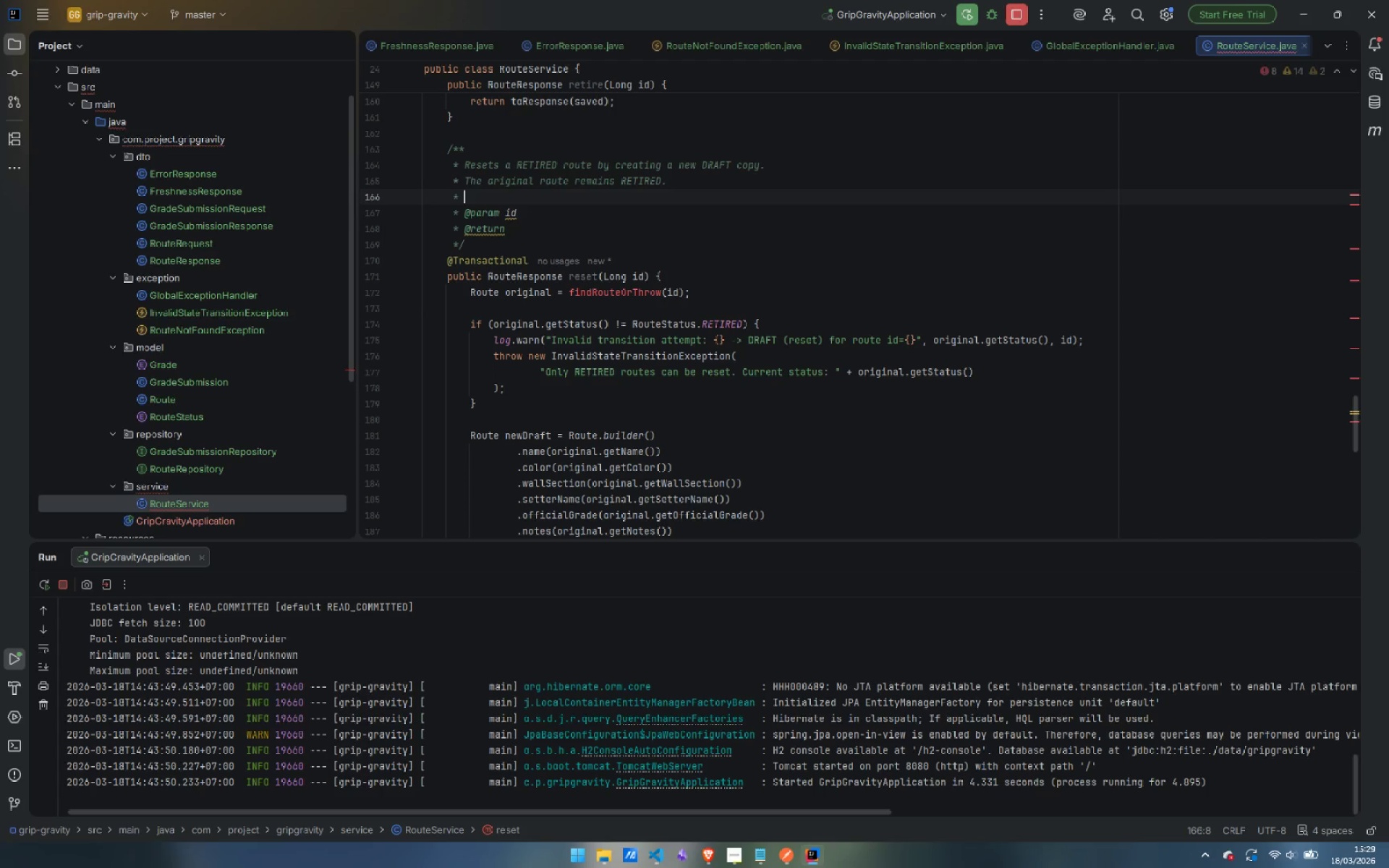 
key(ArrowDown)
 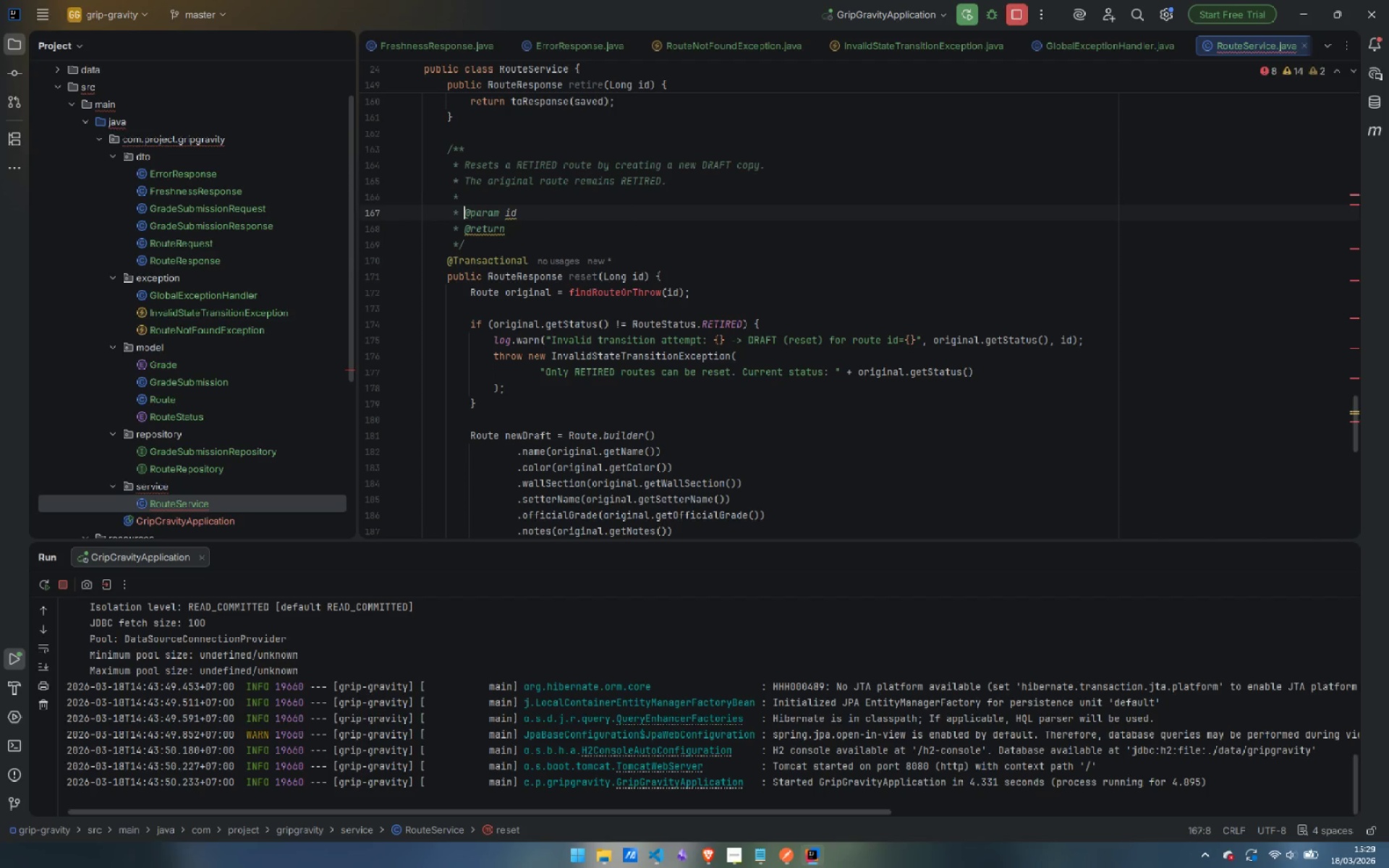 
key(Control+ArrowRight)
 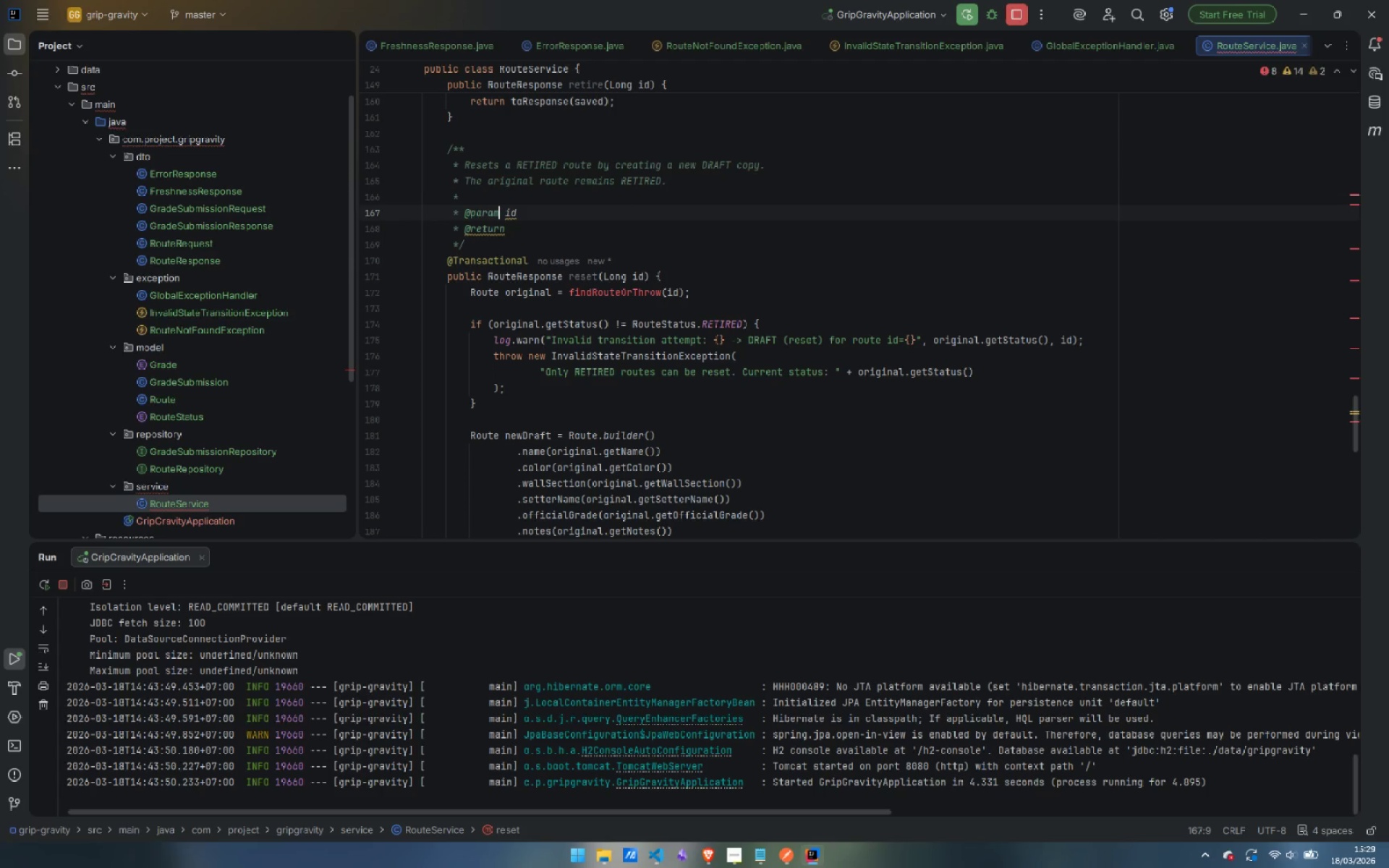 
key(Control+ArrowRight)
 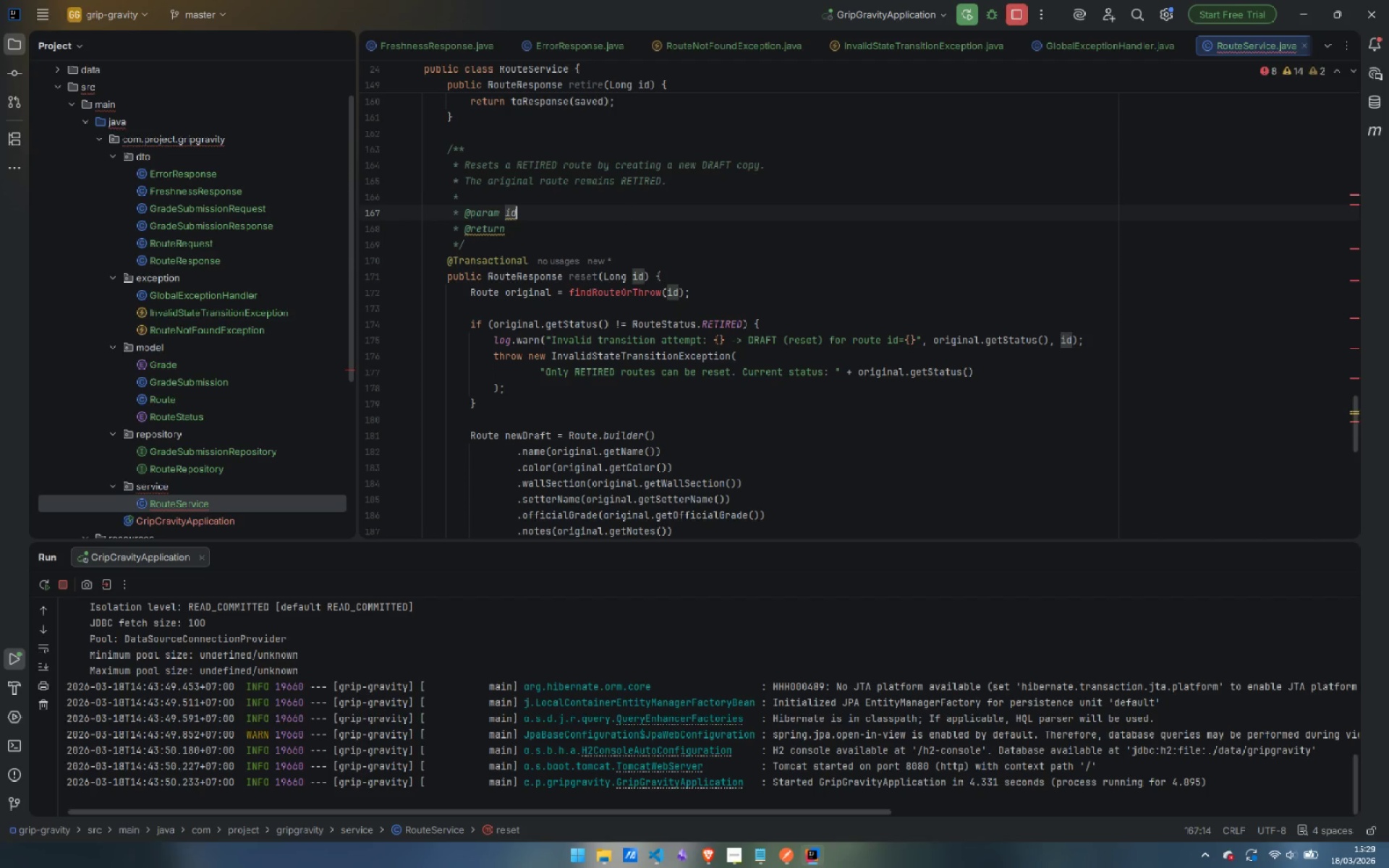 
key(Control+ArrowRight)
 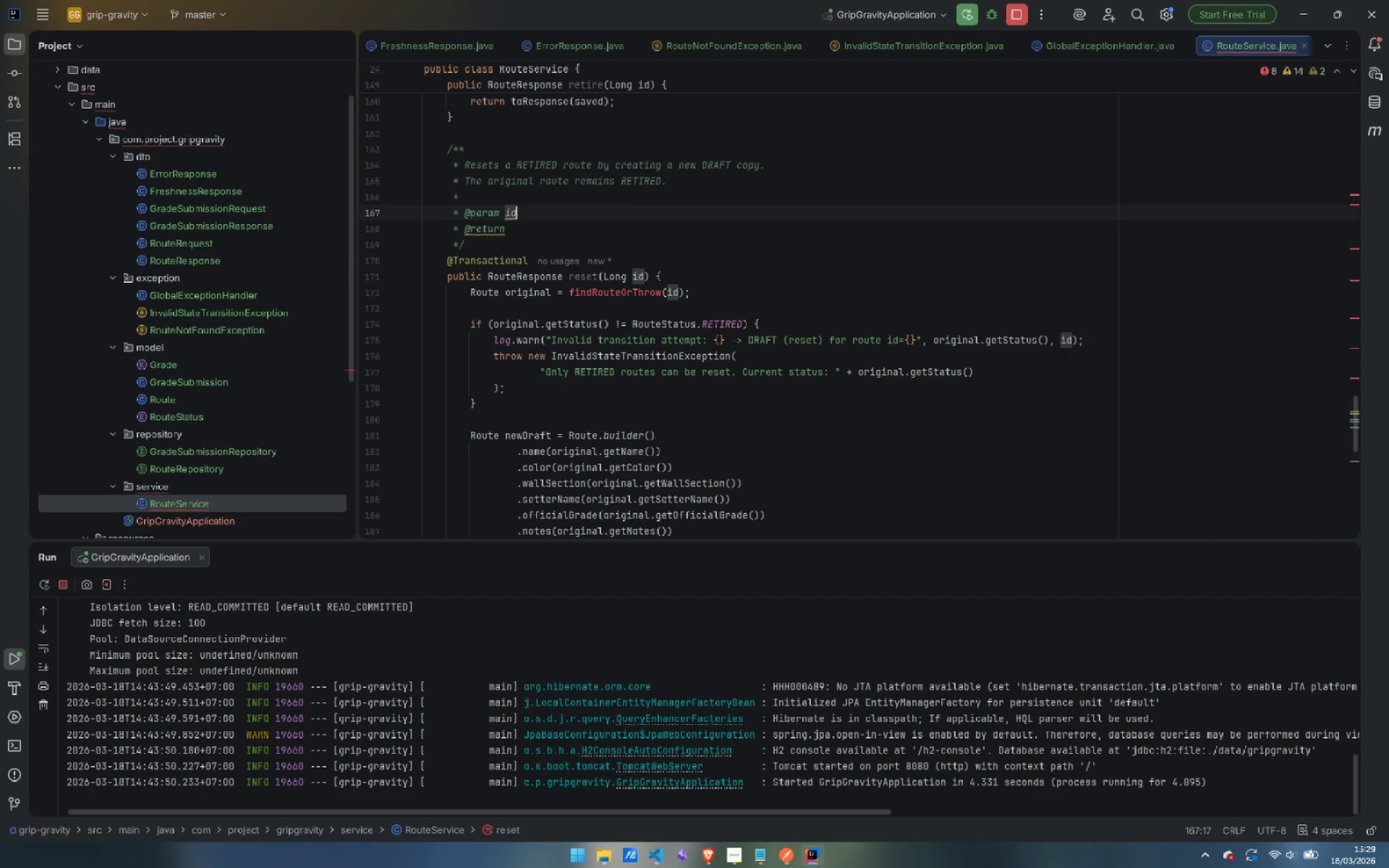 
type( the ID of the RETID)
key(Backspace)
type(RED ru)
key(Backspace)
type(oute o)
key(Backspace)
type(t oreset)
 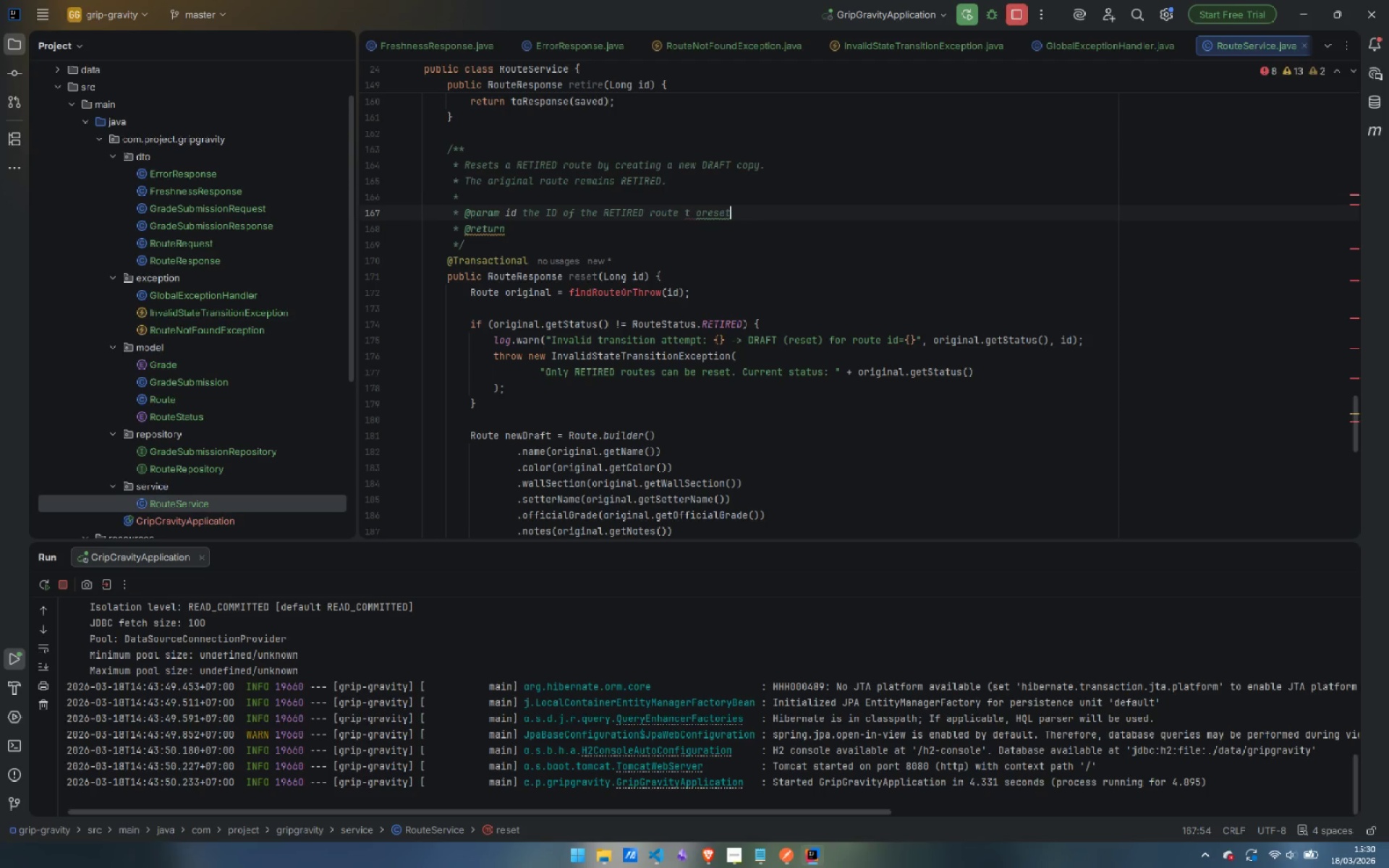 
key(Control+ArrowLeft)
 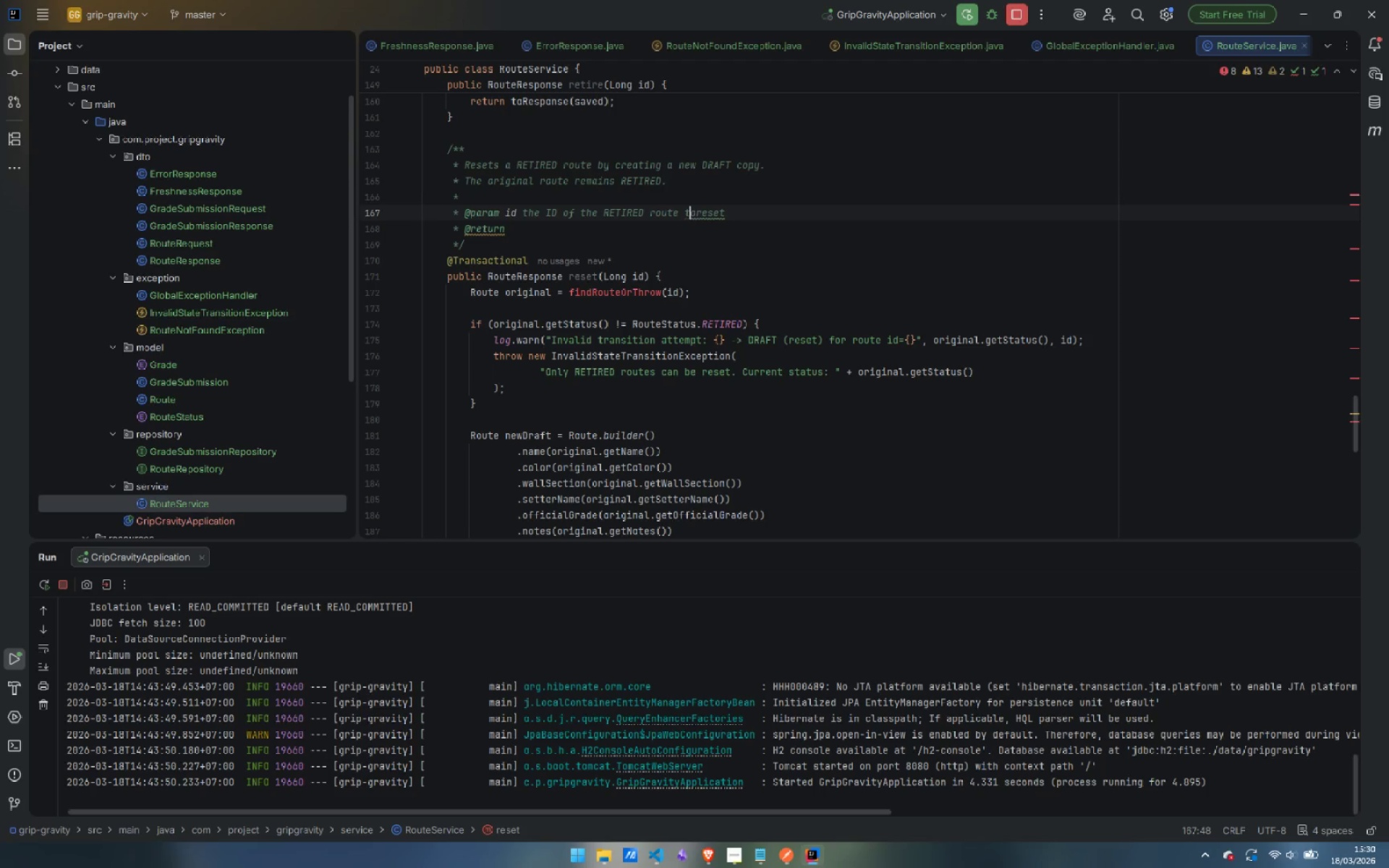 
key(Backspace)
 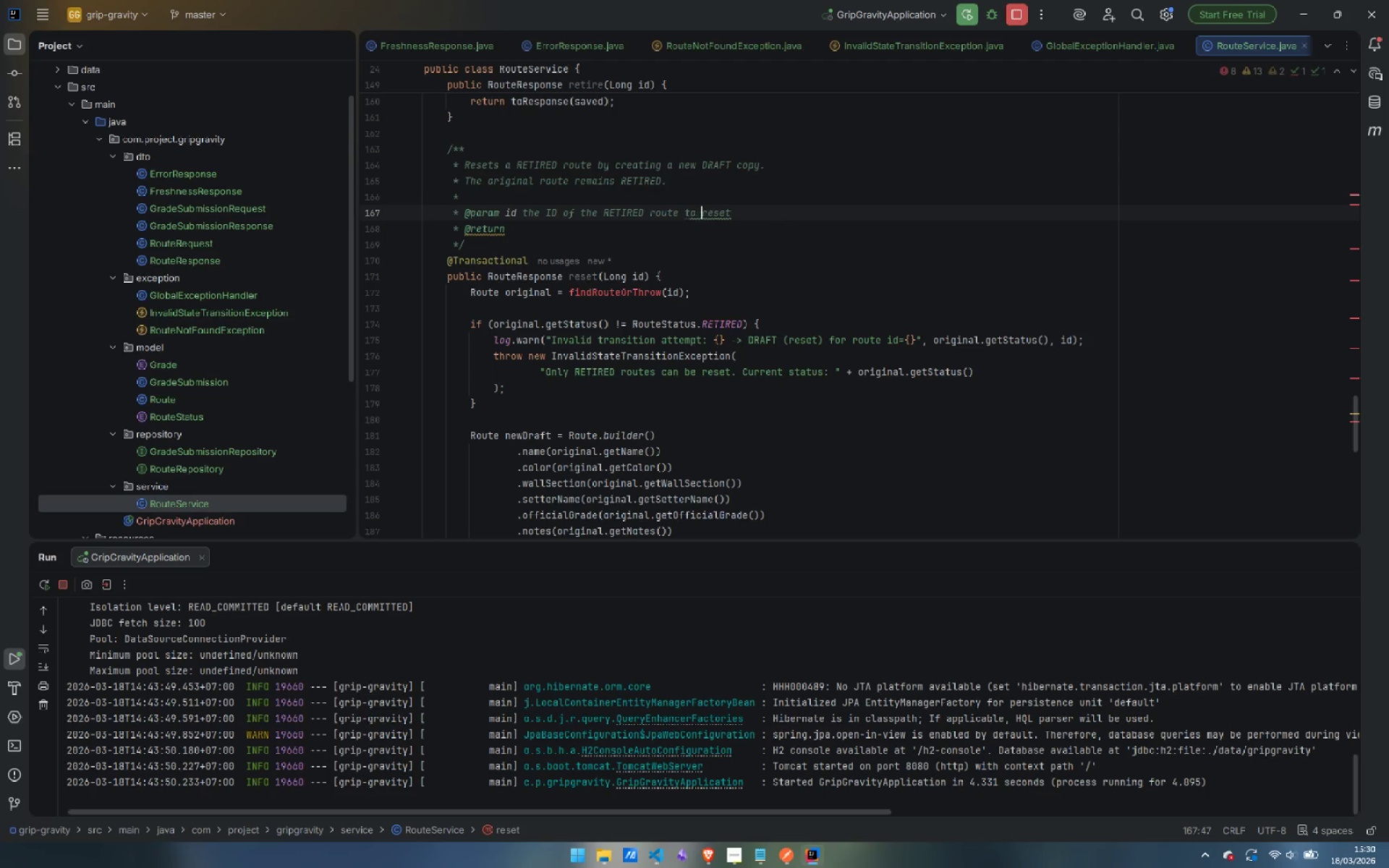 
key(ArrowRight)
 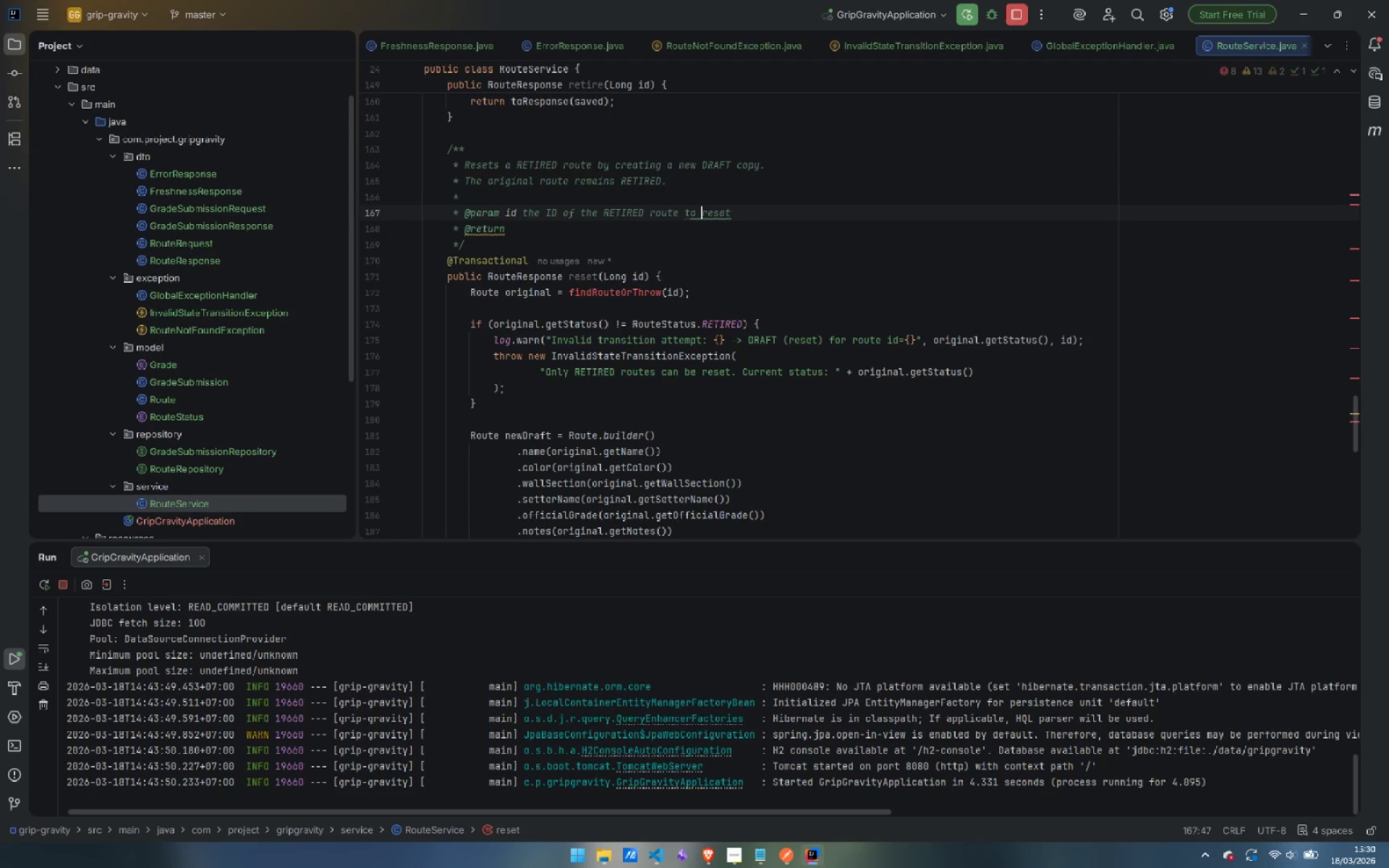 
key(Space)
 